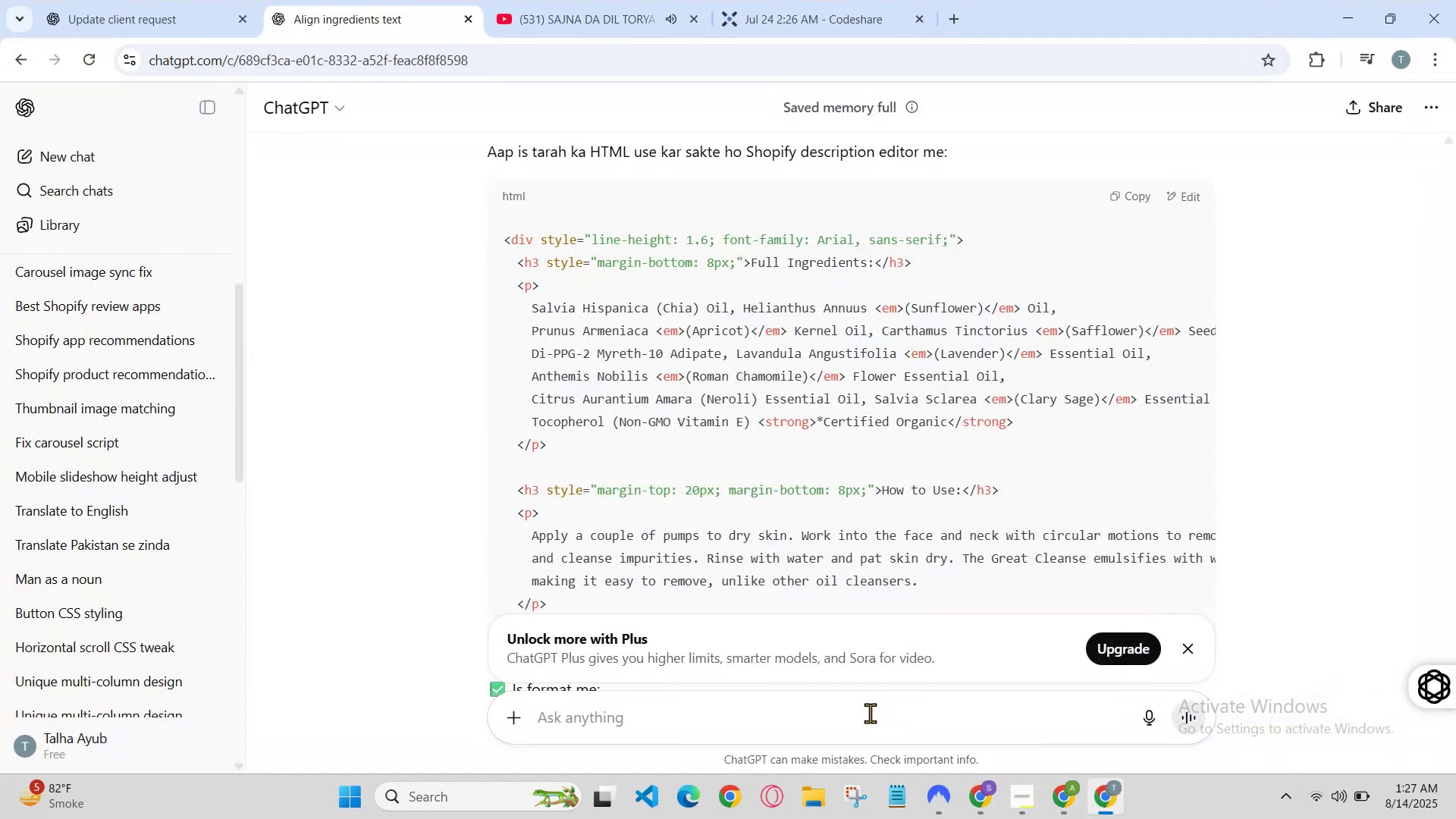 
type(s)
key(Backspace)
type(css nh dop)
key(Backspace)
 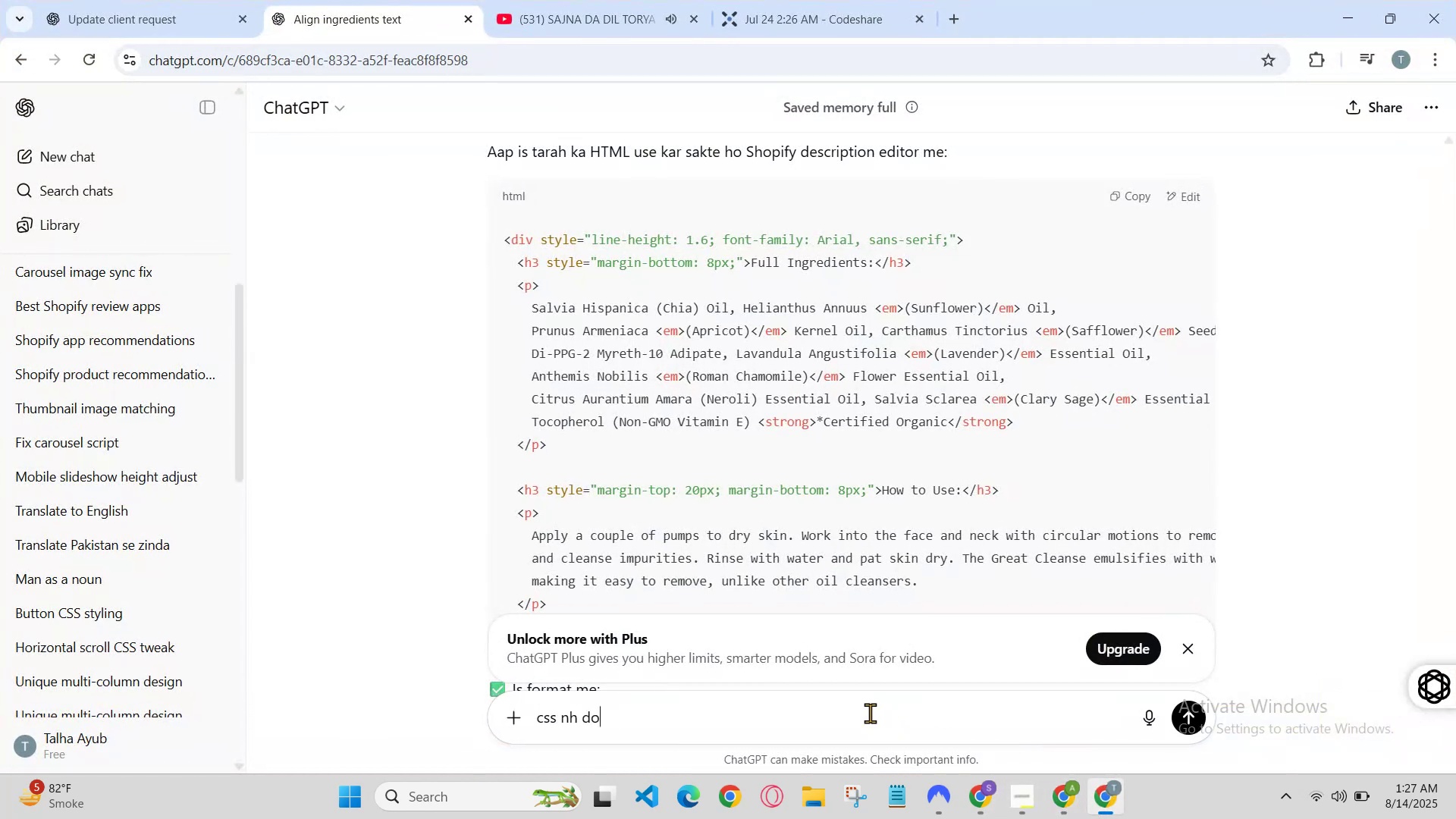 
key(Enter)
 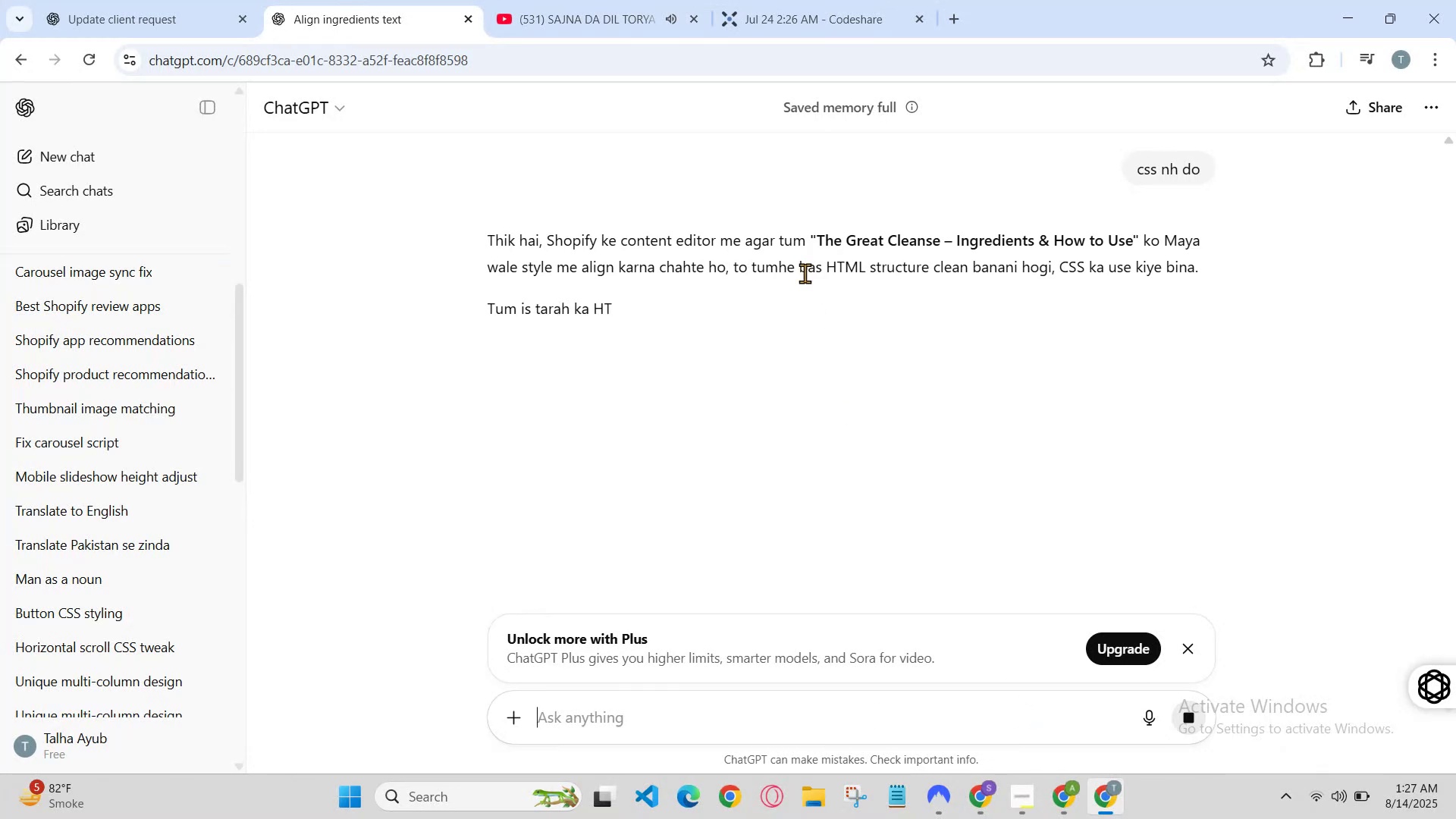 
scroll: coordinate [727, 384], scroll_direction: down, amount: 2.0
 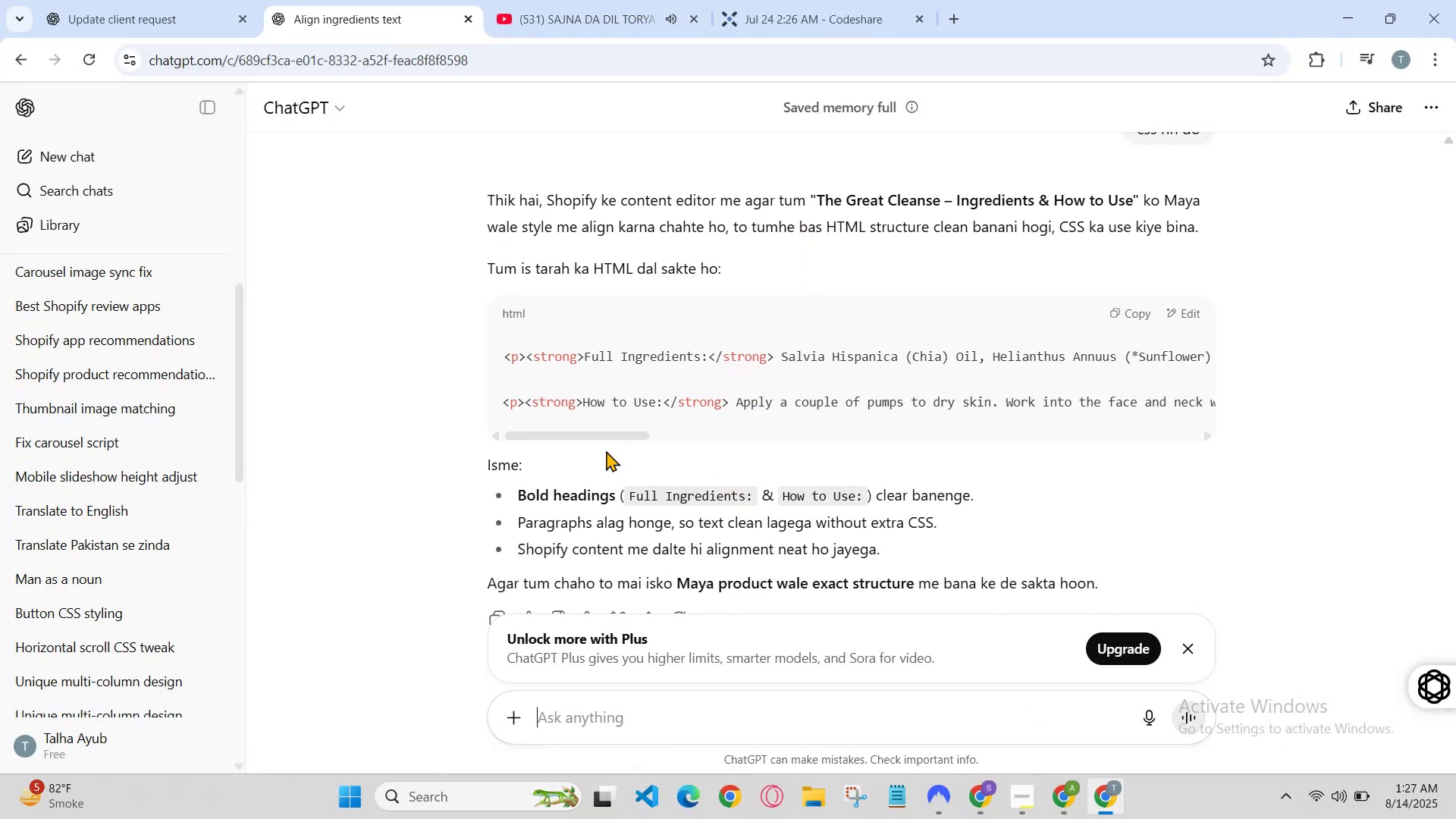 
left_click([612, 431])
 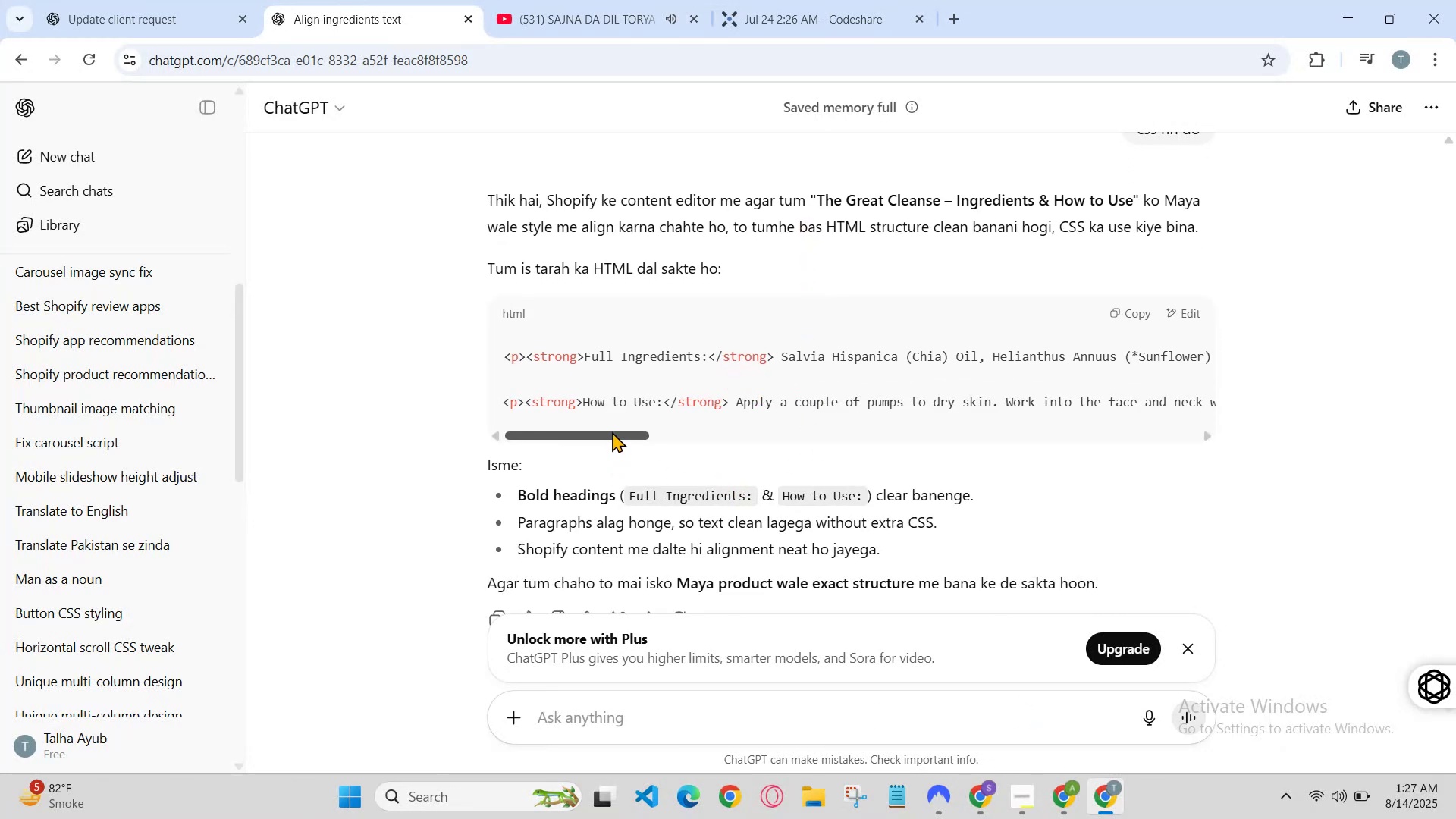 
left_click_drag(start_coordinate=[618, 432], to_coordinate=[1038, 449])
 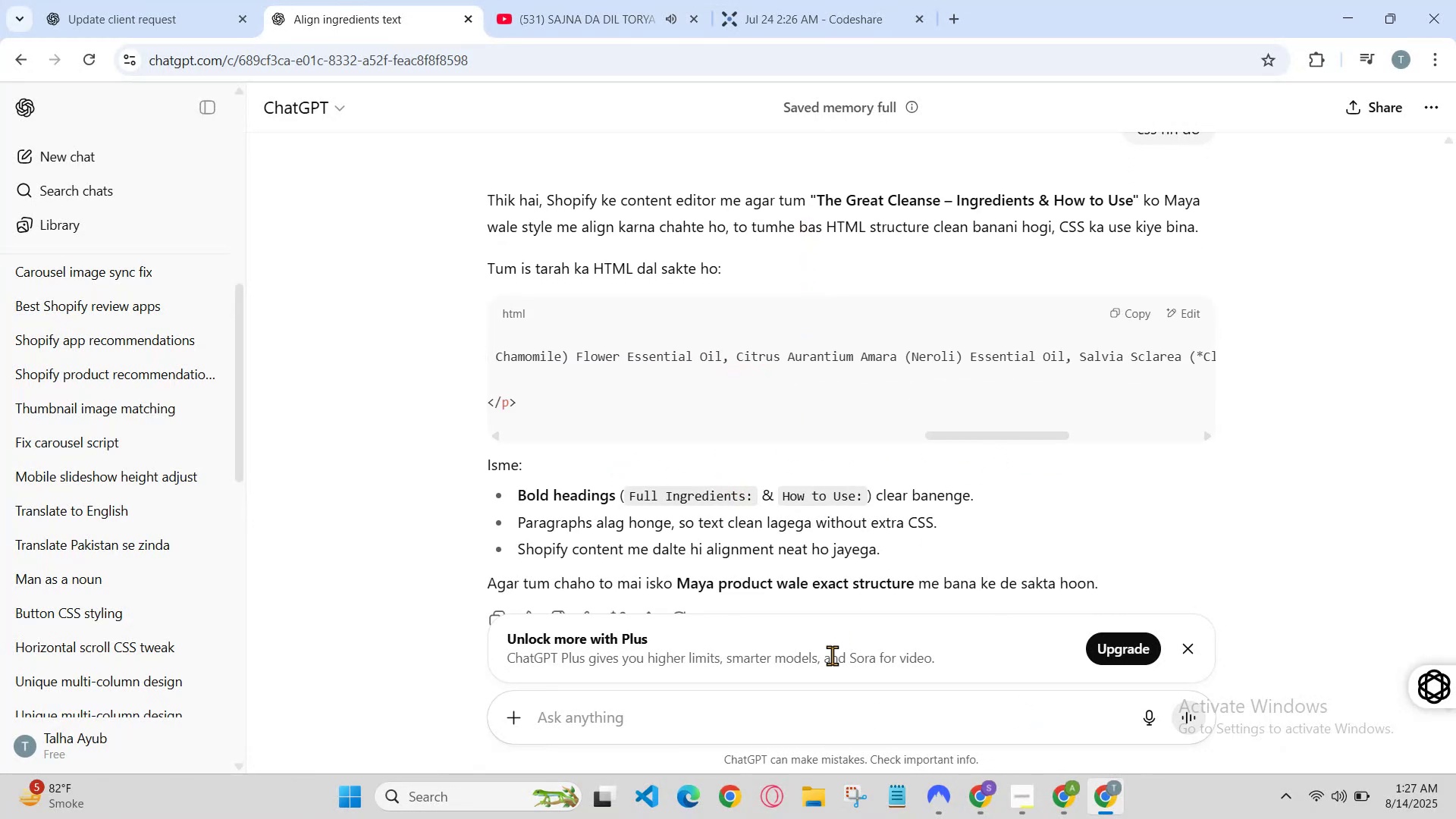 
left_click([832, 657])
 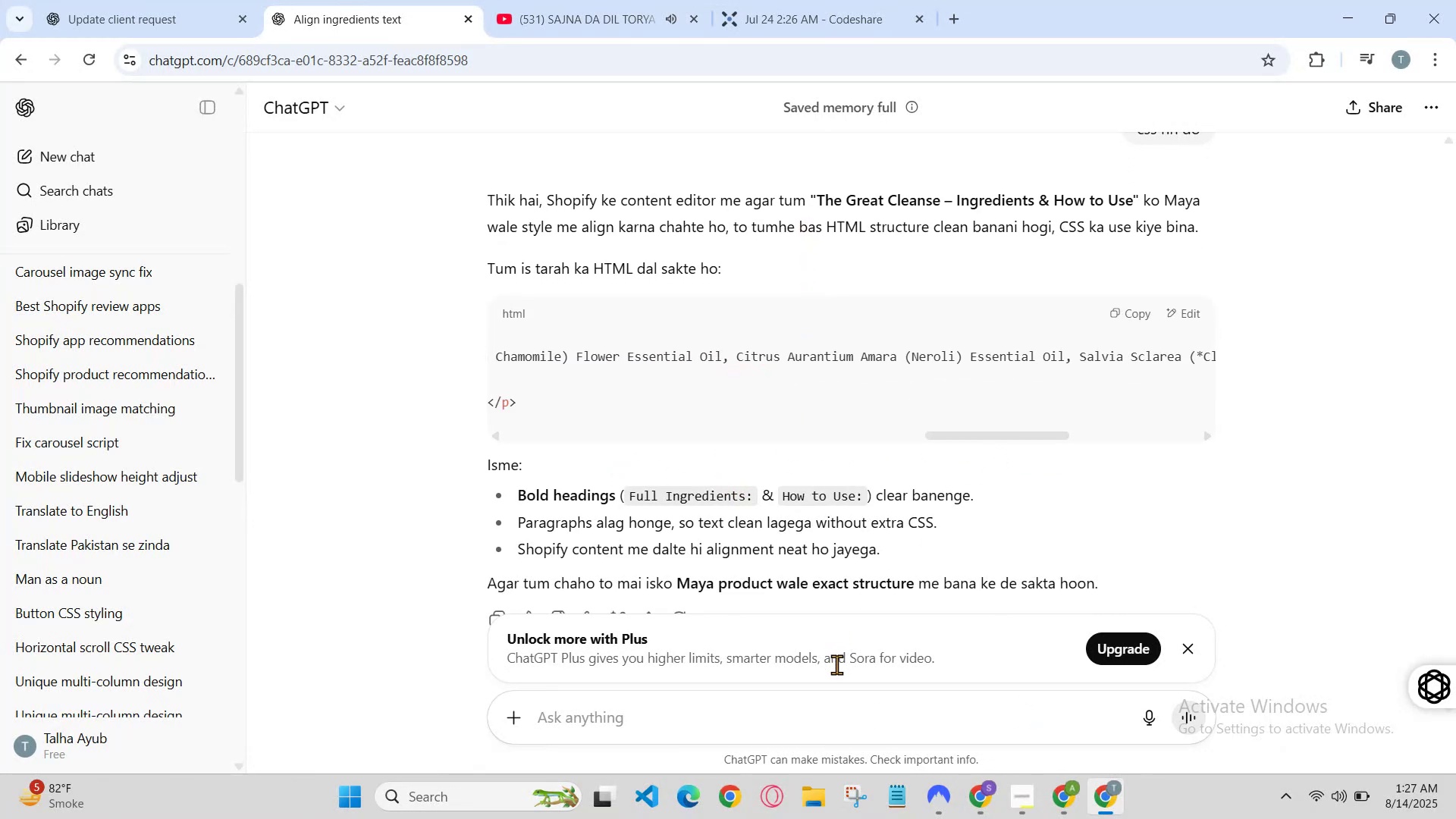 
left_click([831, 670])
 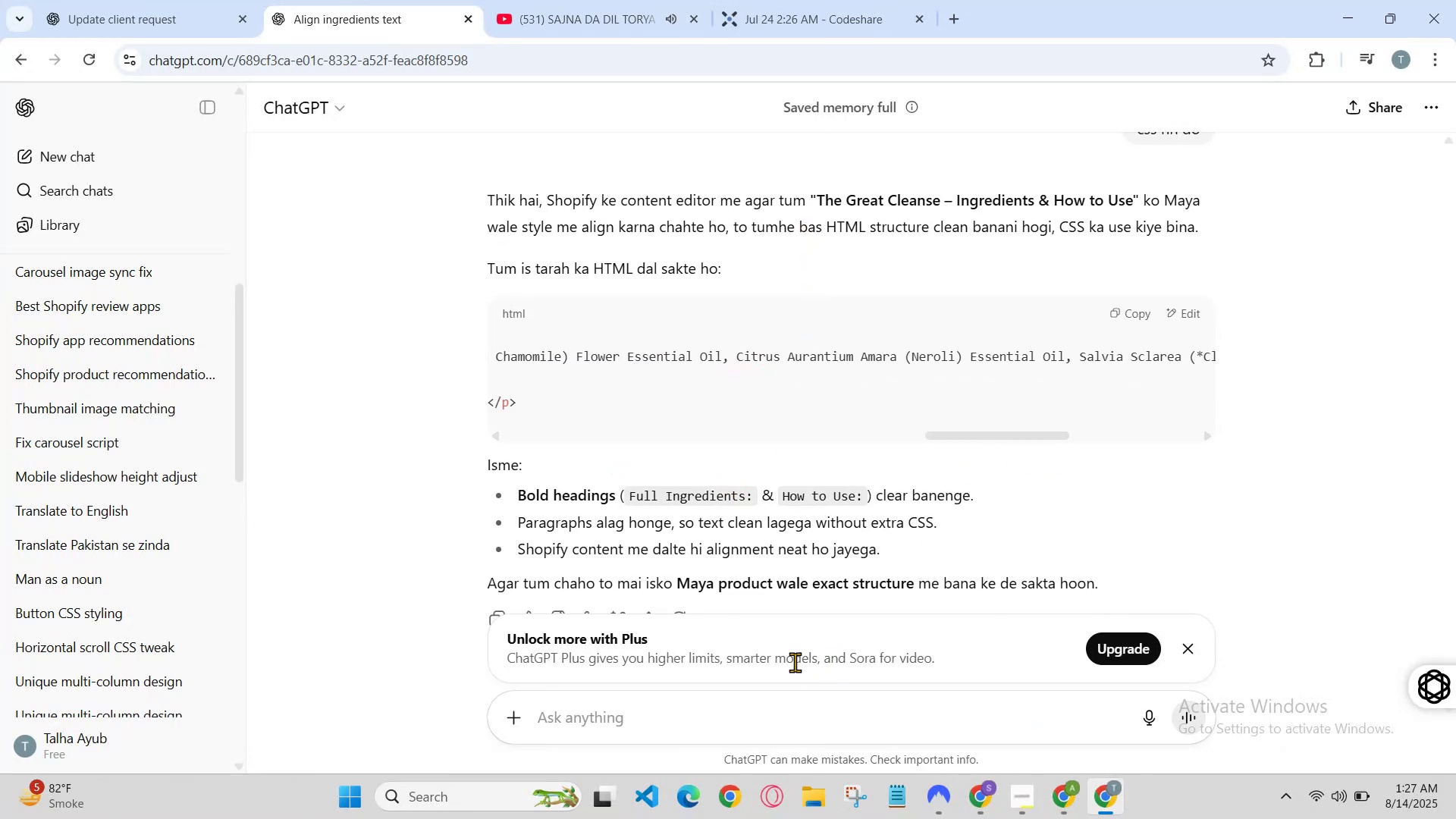 
left_click([802, 694])
 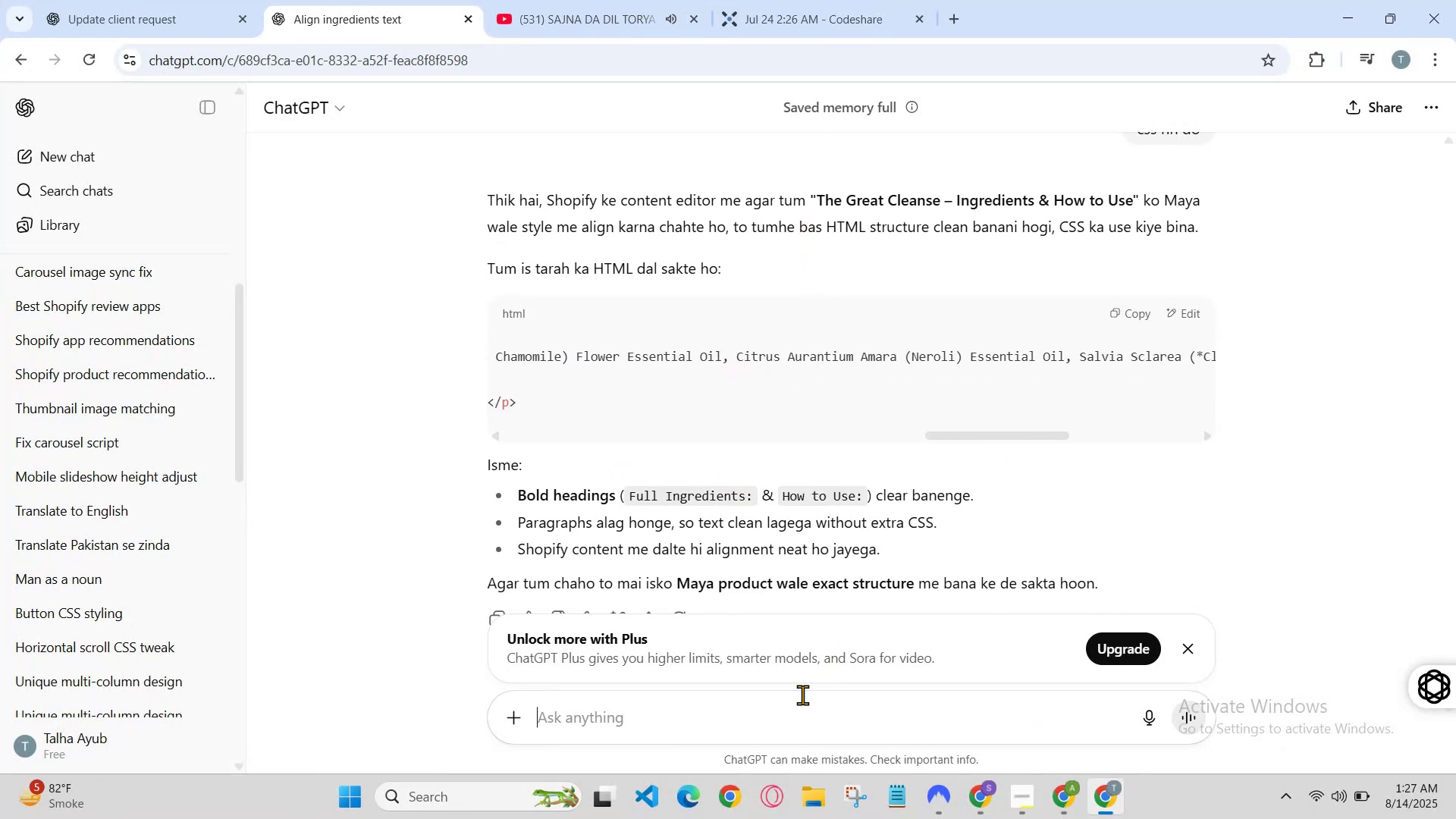 
type(all t)
key(Backspace)
key(Backspace)
type(tex)
key(Backspace)
key(Backspace)
key(Backspace)
key(Backspace)
type(a)
key(Backspace)
type(l text)
 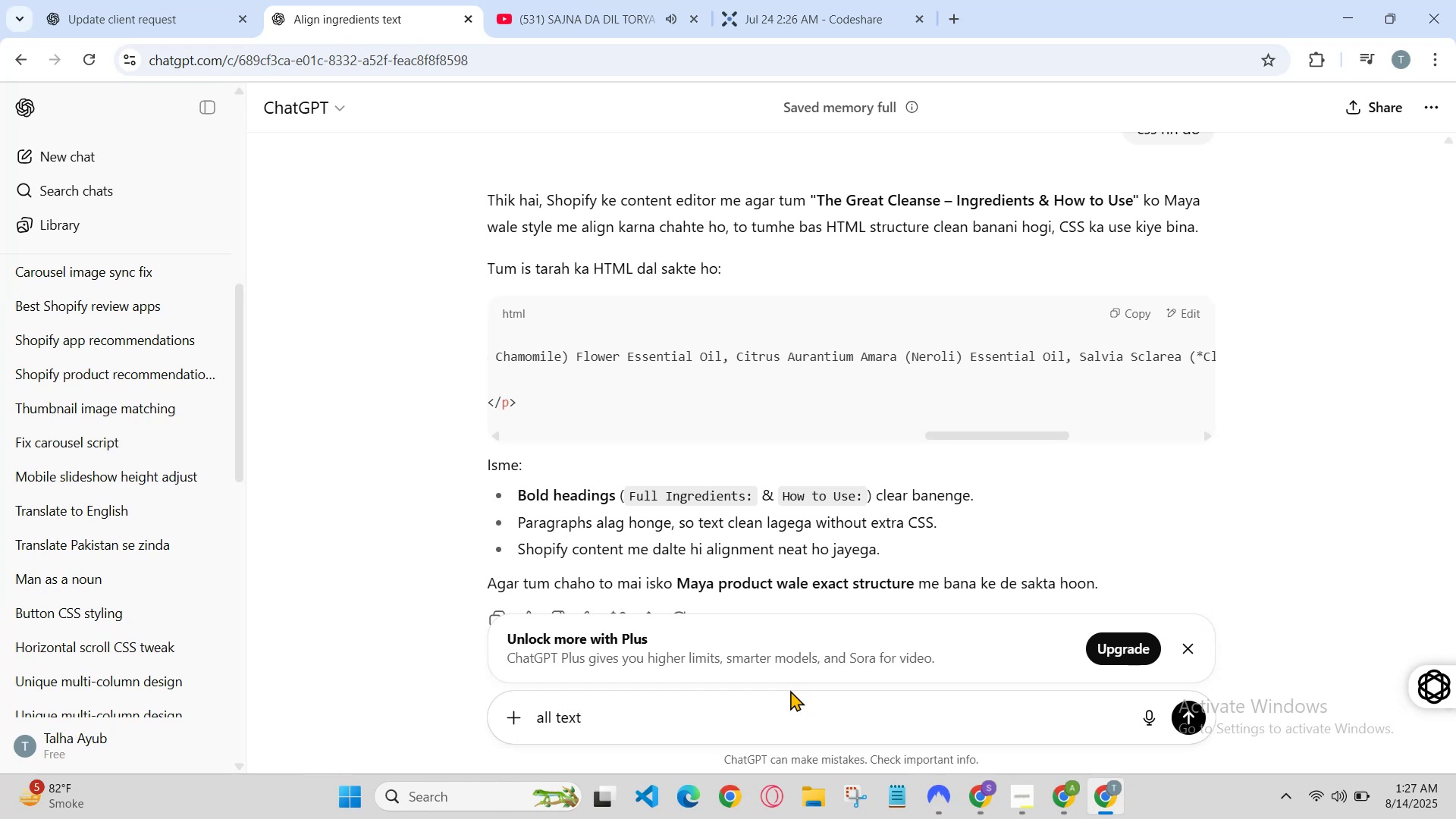 
key(Enter)
 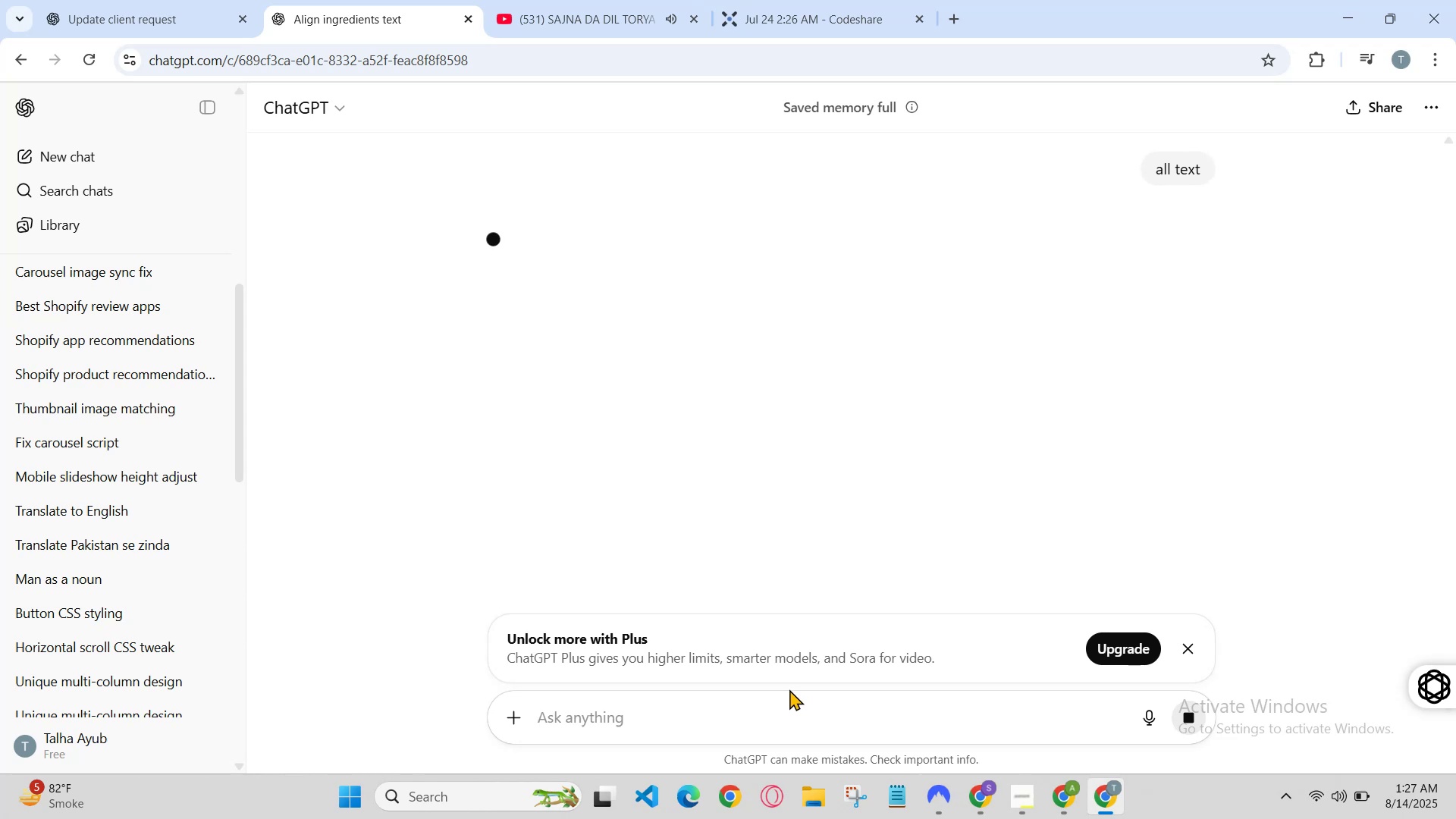 
scroll: coordinate [1062, 434], scroll_direction: up, amount: 1.0
 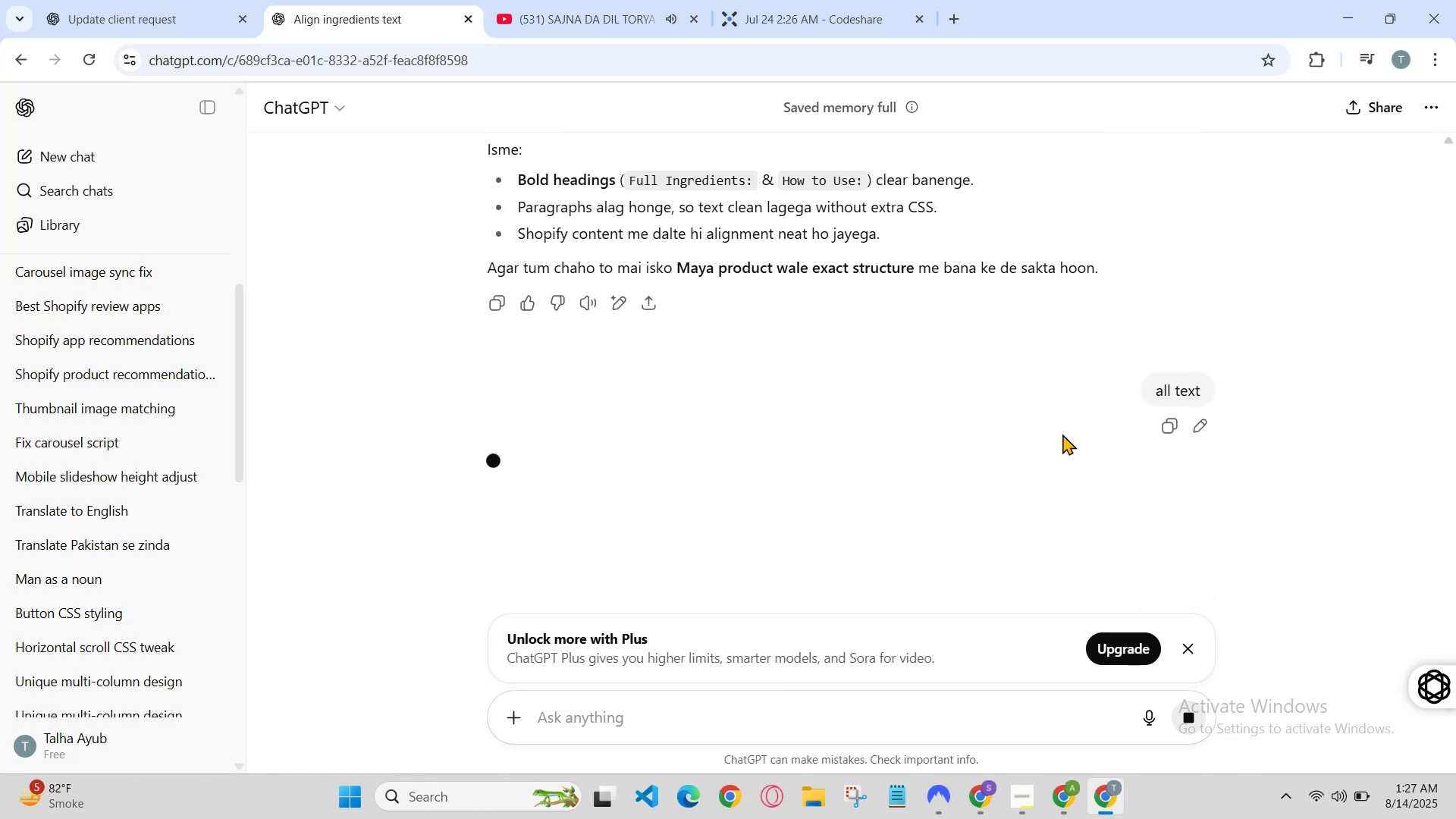 
scroll: coordinate [1062, 434], scroll_direction: none, amount: 0.0
 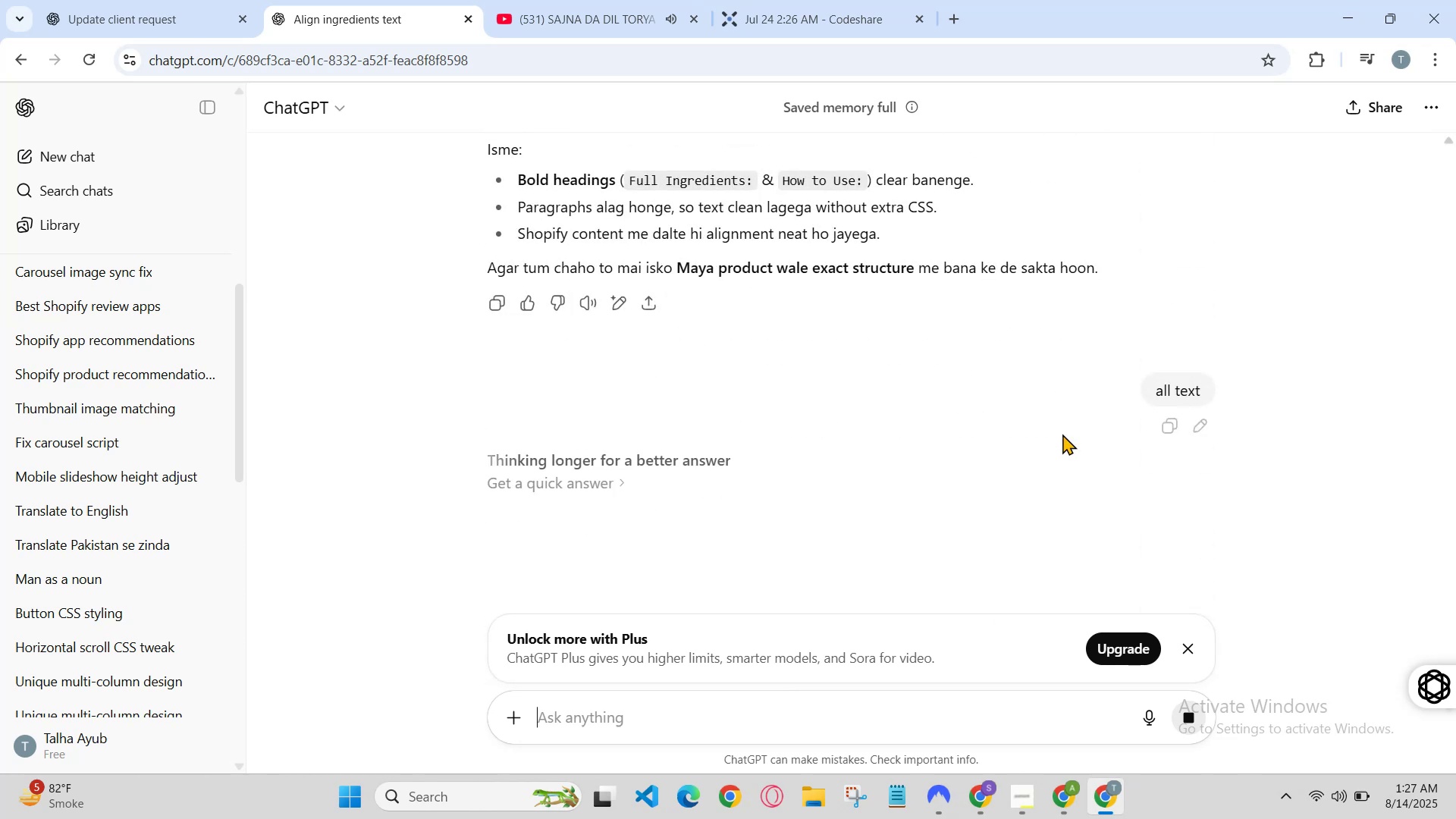 
scroll: coordinate [1062, 434], scroll_direction: down, amount: 1.0
 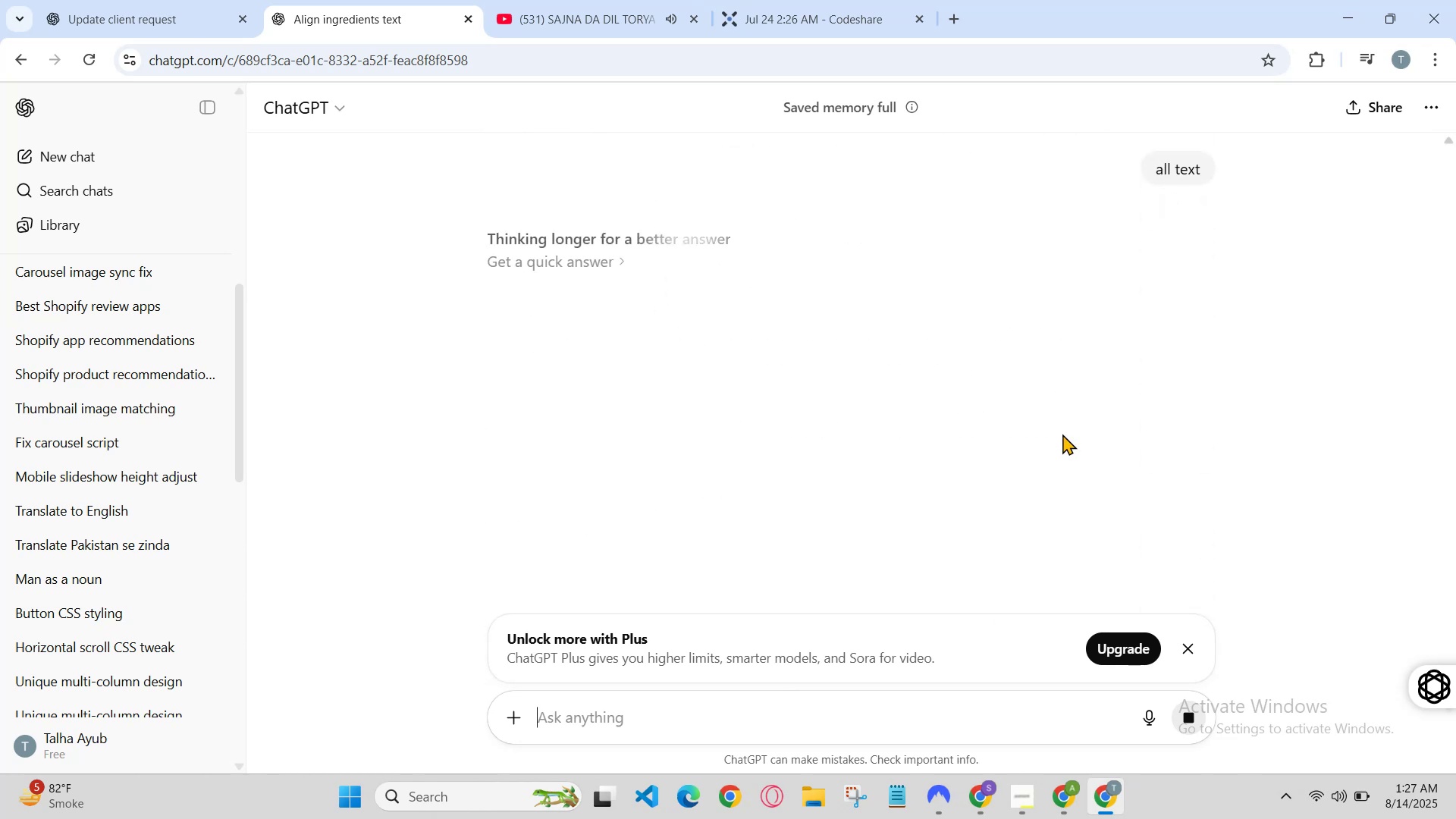 
scroll: coordinate [1062, 434], scroll_direction: up, amount: 1.0
 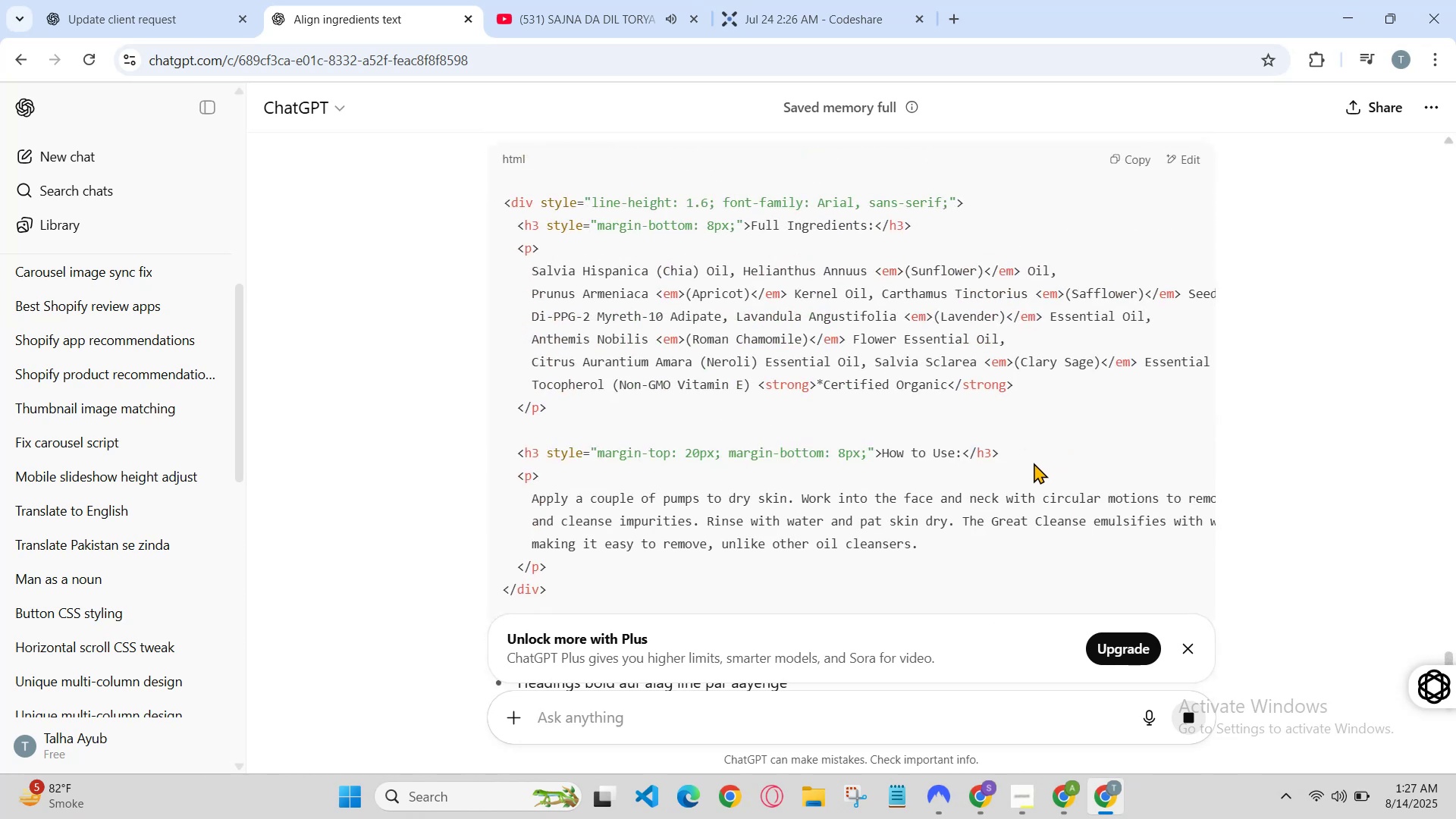 
scroll: coordinate [1021, 476], scroll_direction: none, amount: 0.0
 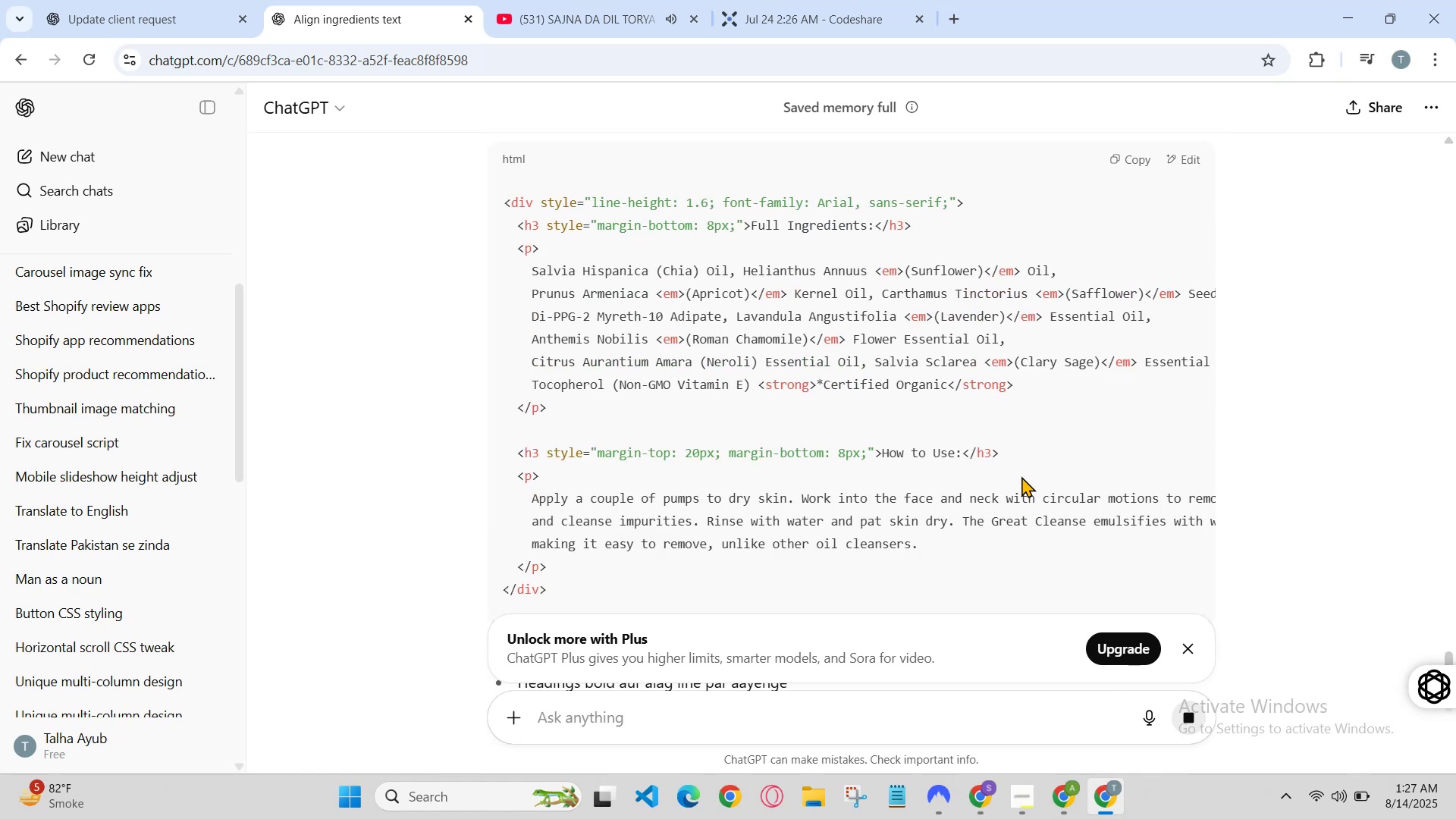 
scroll: coordinate [1003, 500], scroll_direction: down, amount: 1.0
 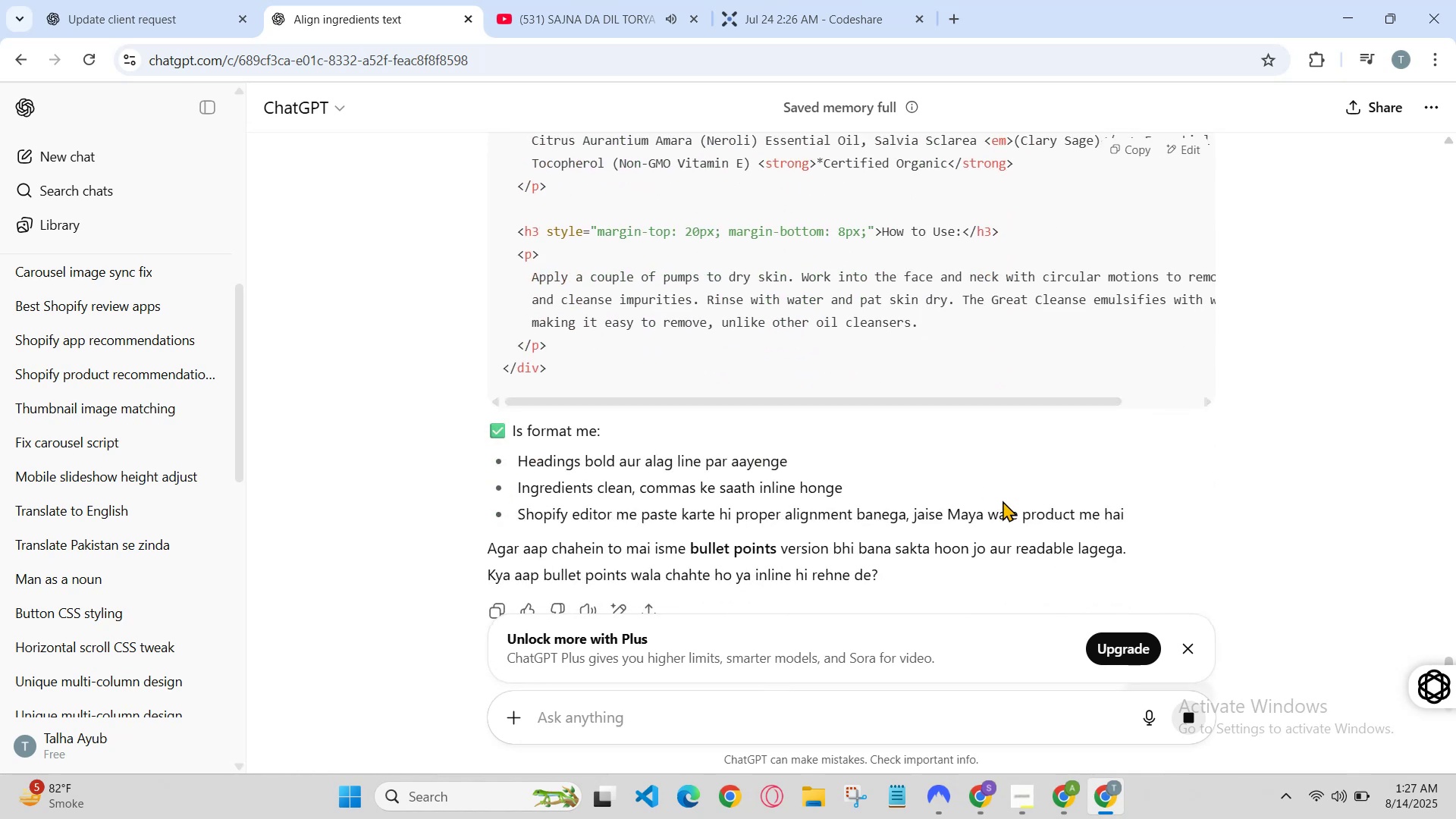 
scroll: coordinate [1003, 500], scroll_direction: up, amount: 1.0
 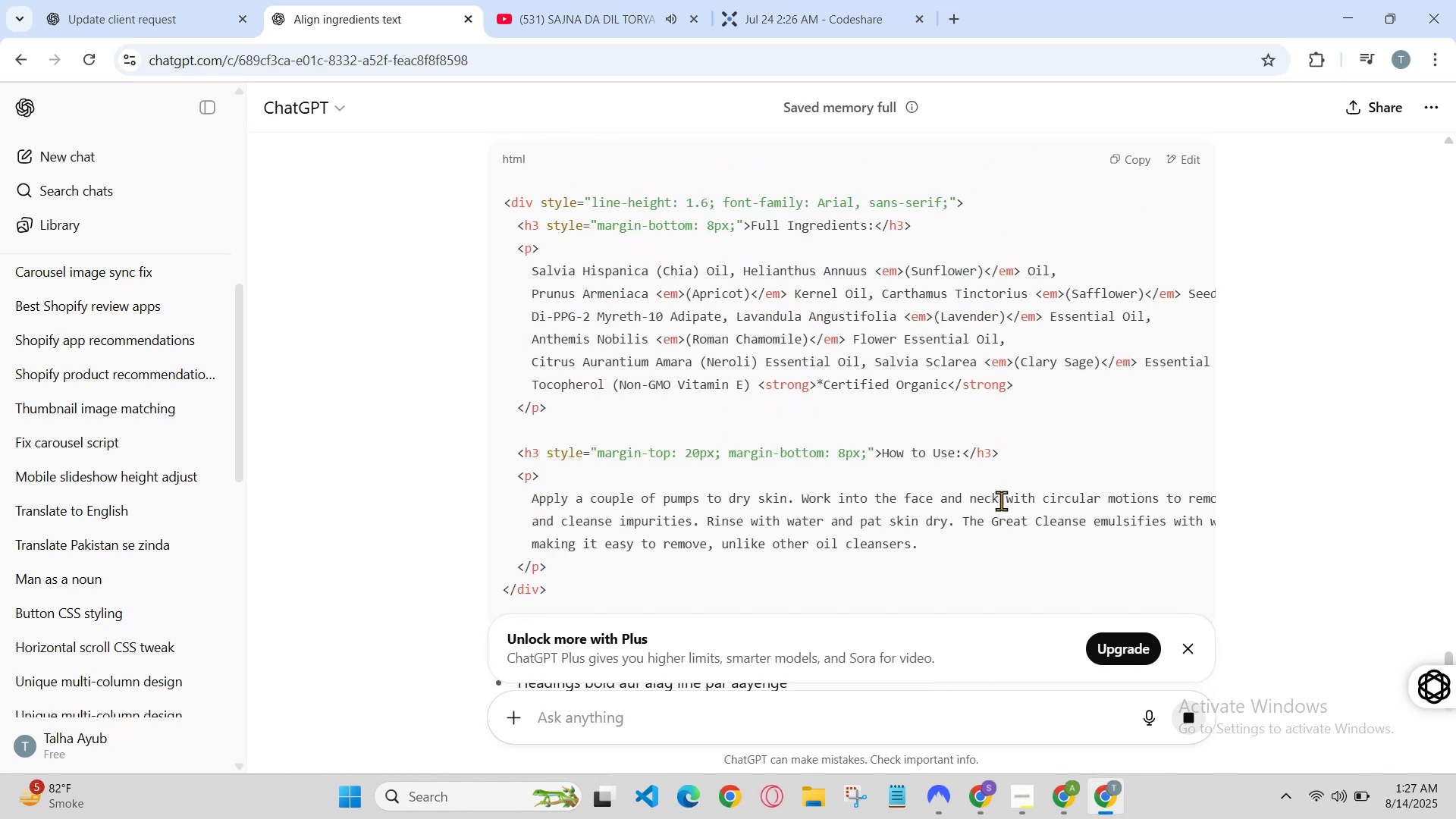 
scroll: coordinate [1001, 500], scroll_direction: down, amount: 4.0
 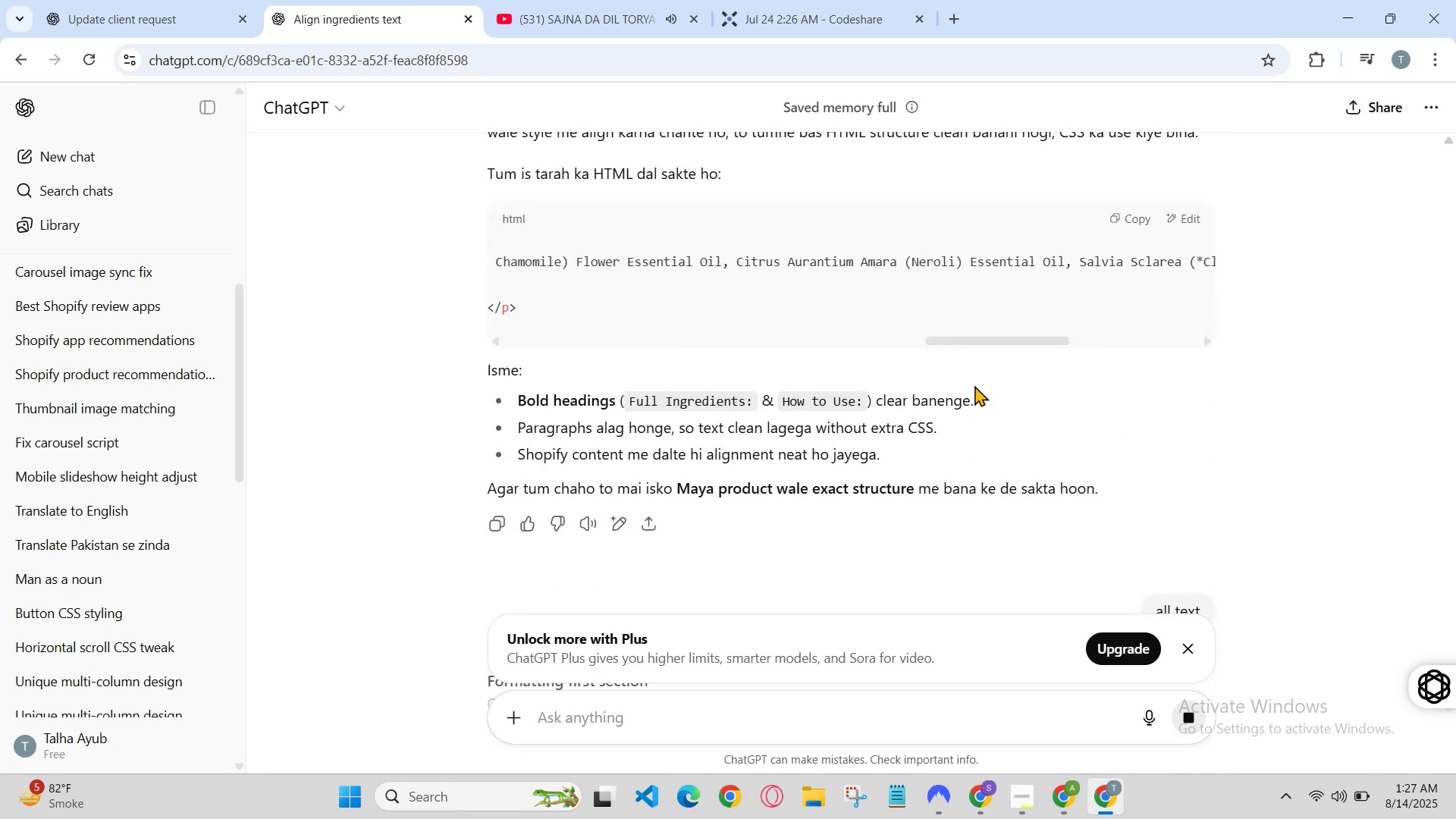 
left_click_drag(start_coordinate=[990, 337], to_coordinate=[935, 344])
 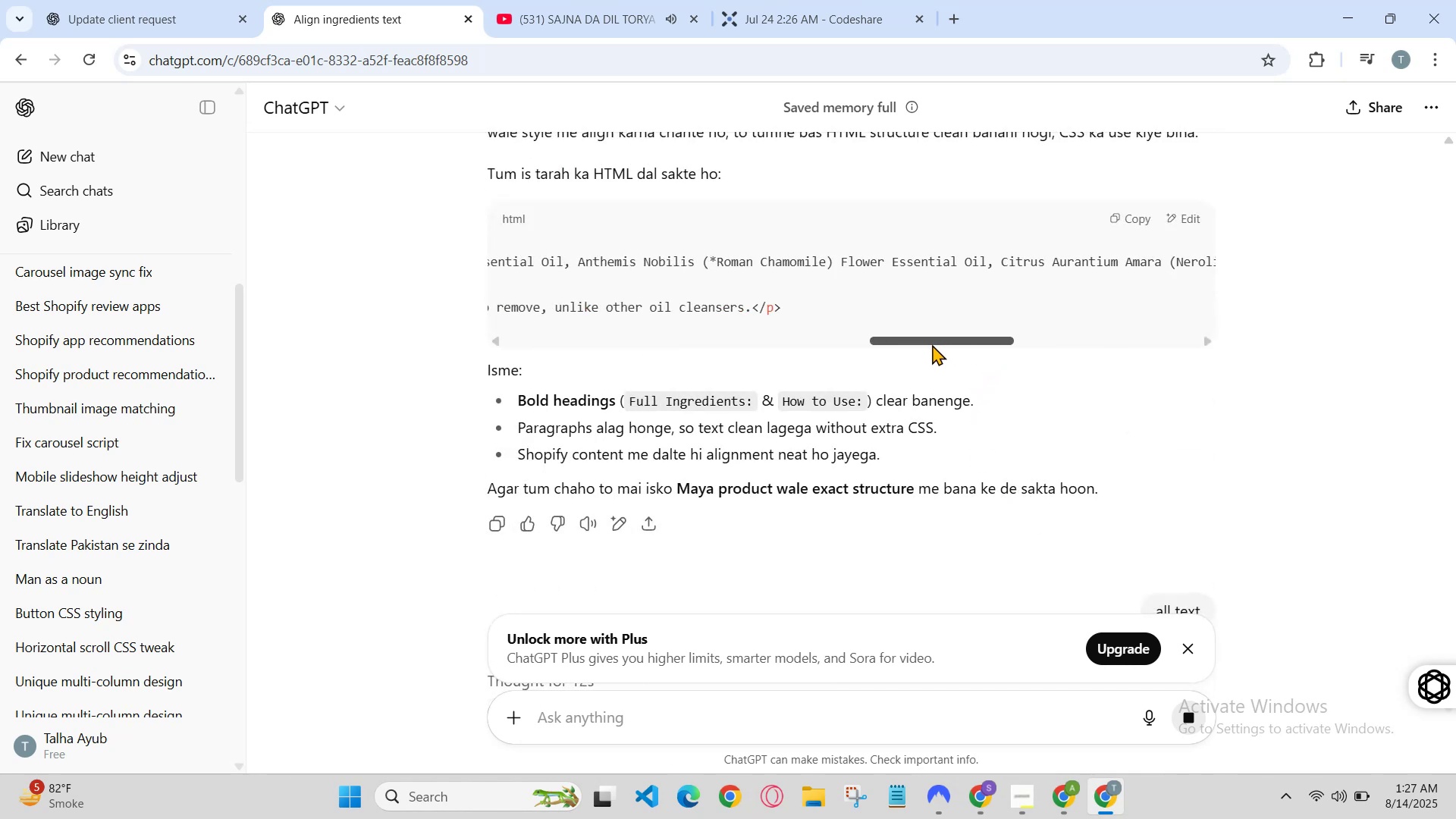 
scroll: coordinate [898, 471], scroll_direction: down, amount: 5.0
 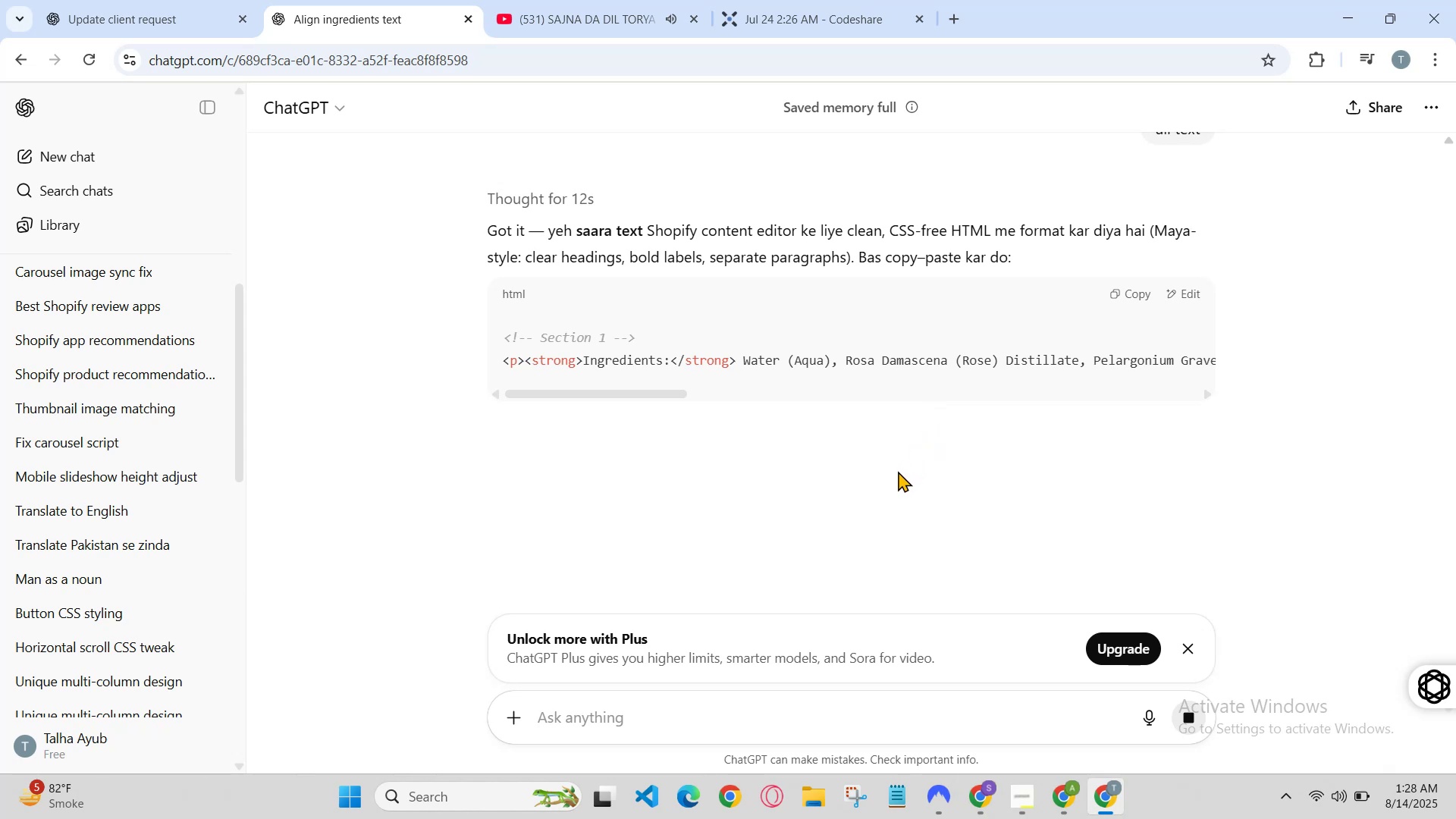 
scroll: coordinate [898, 471], scroll_direction: up, amount: 1.0
 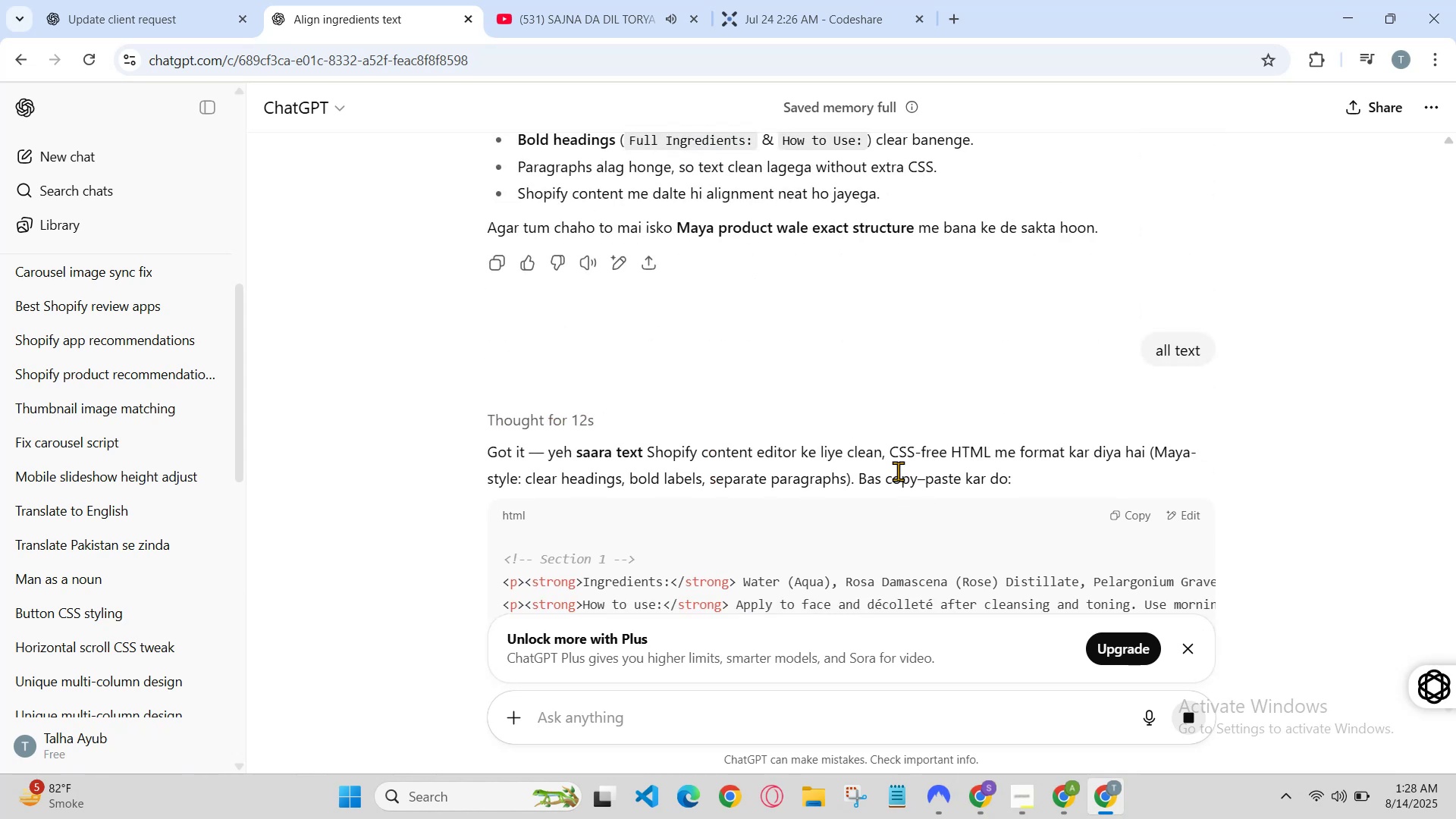 
scroll: coordinate [993, 496], scroll_direction: down, amount: 5.0
 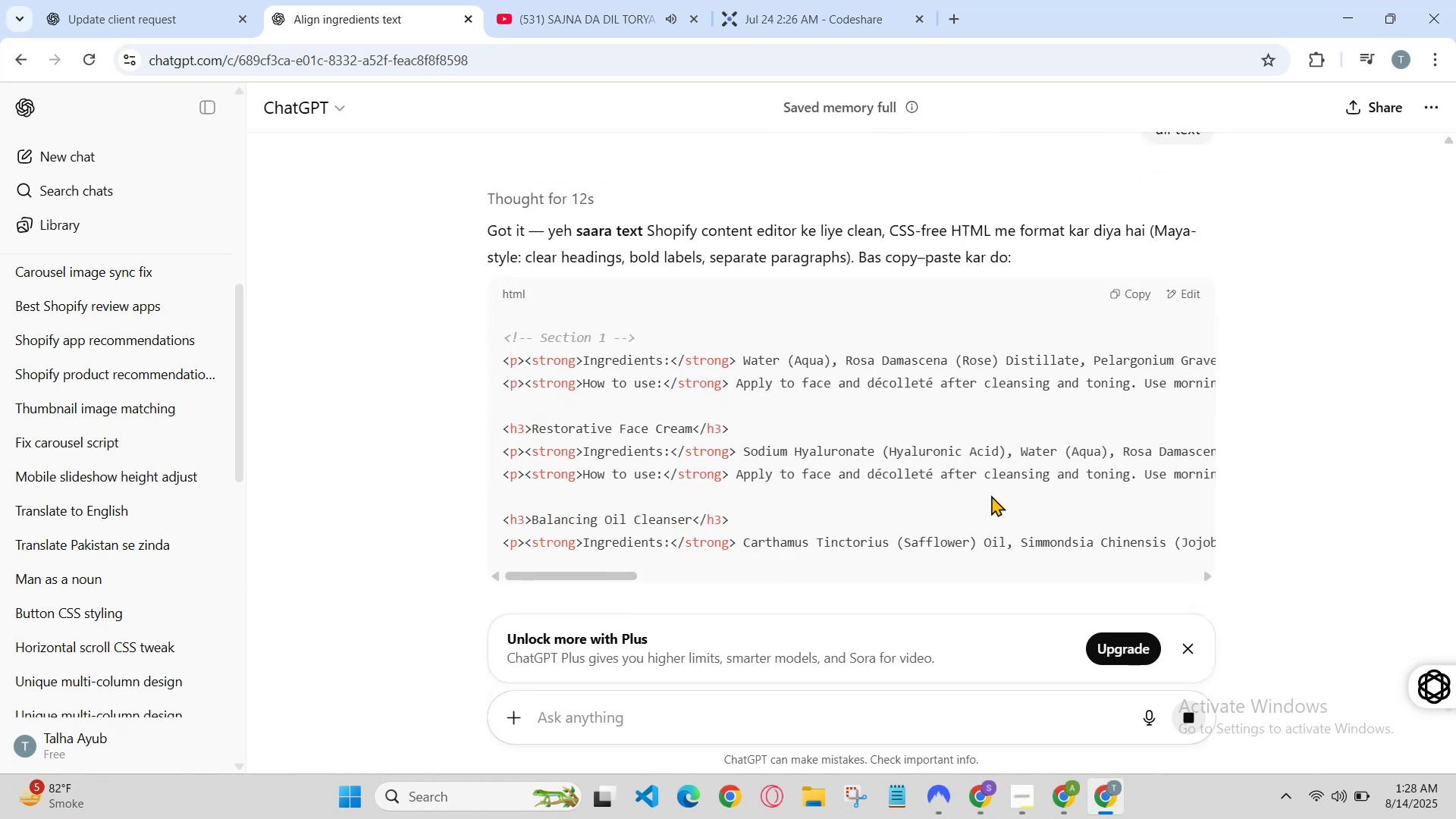 
scroll: coordinate [988, 494], scroll_direction: down, amount: 4.0
 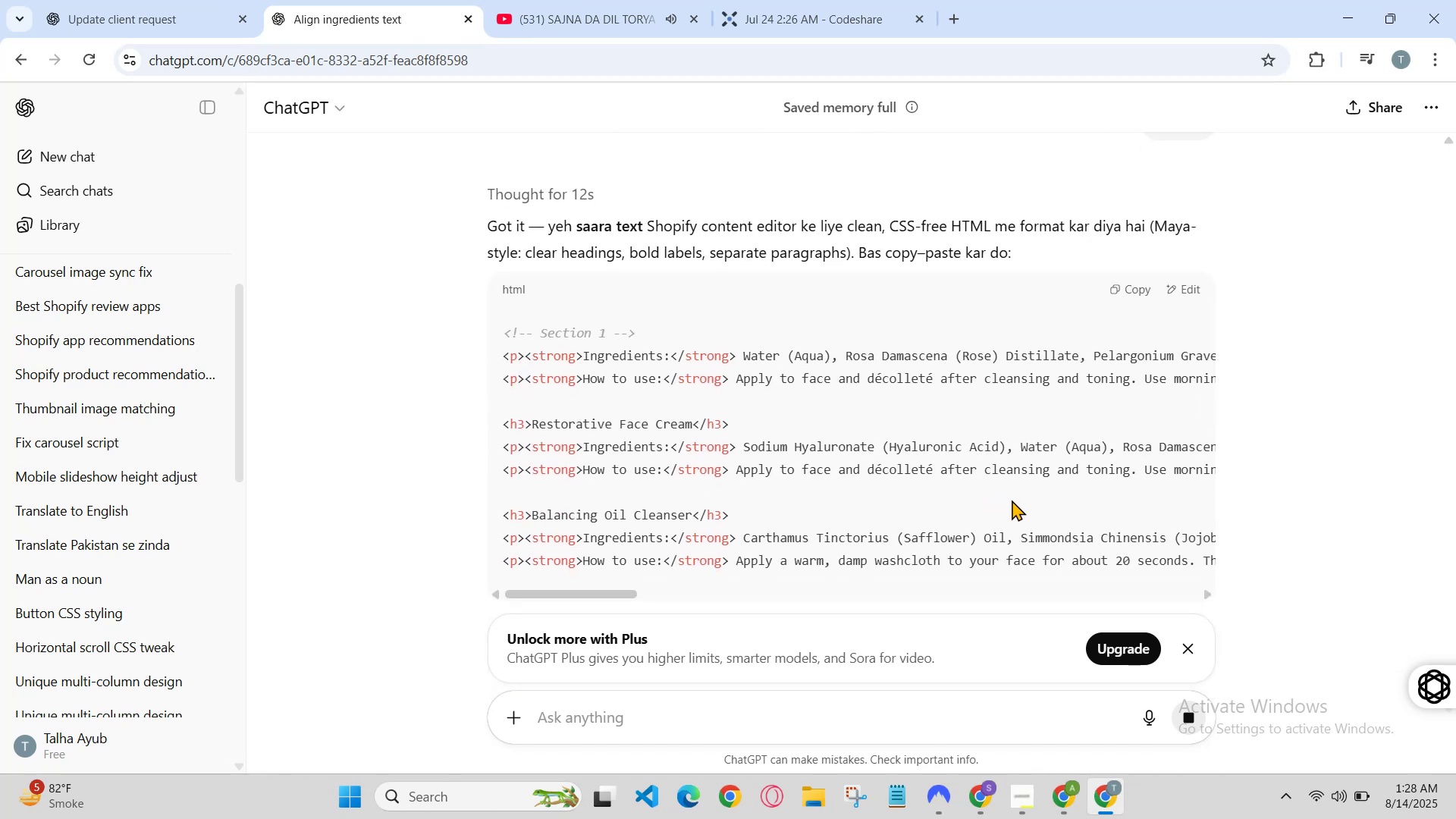 
scroll: coordinate [1020, 497], scroll_direction: up, amount: 1.0
 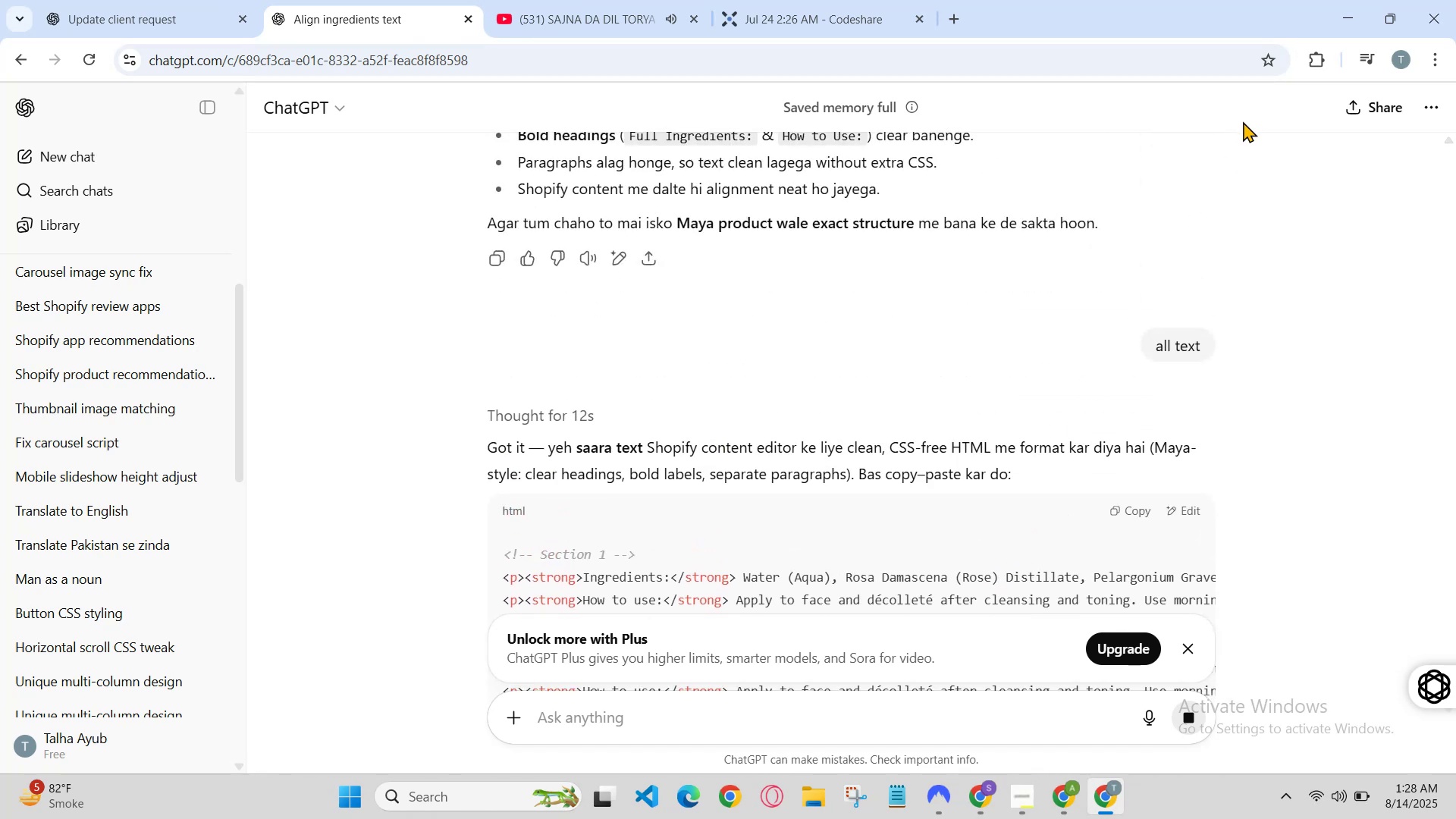 
scroll: coordinate [1110, 444], scroll_direction: down, amount: 10.0
 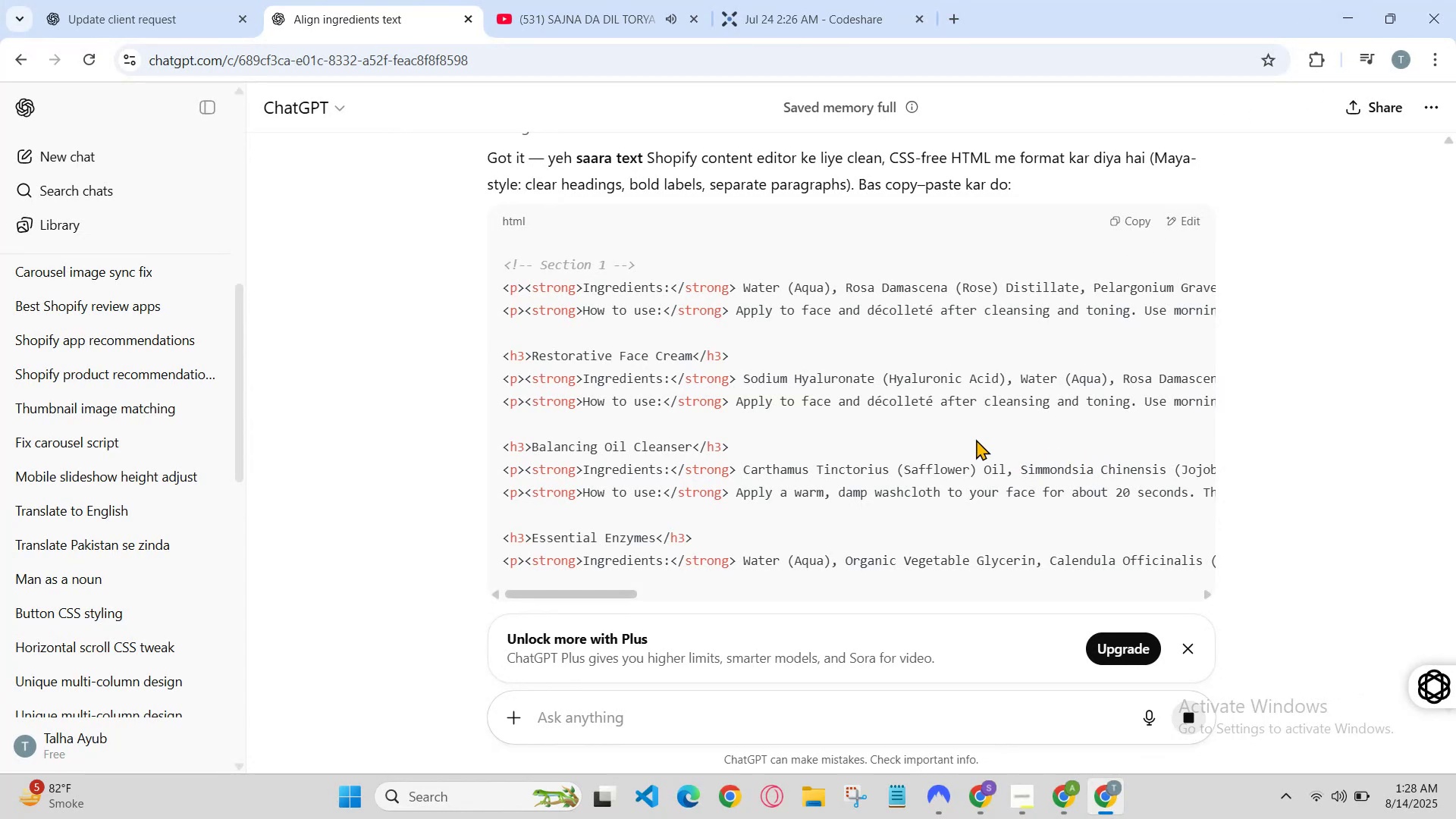 
wait(5.16)
 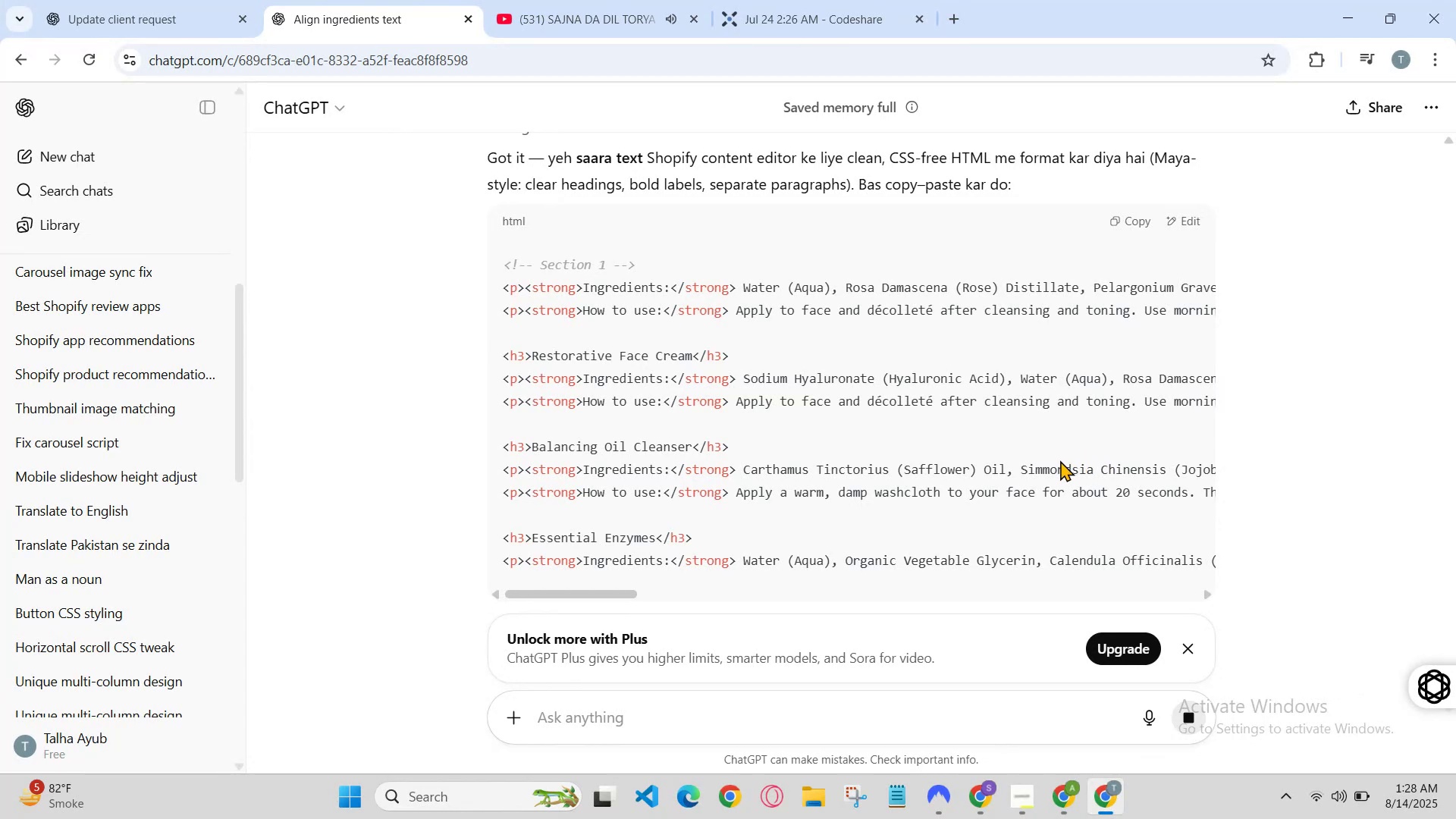 
left_click([1347, 18])
 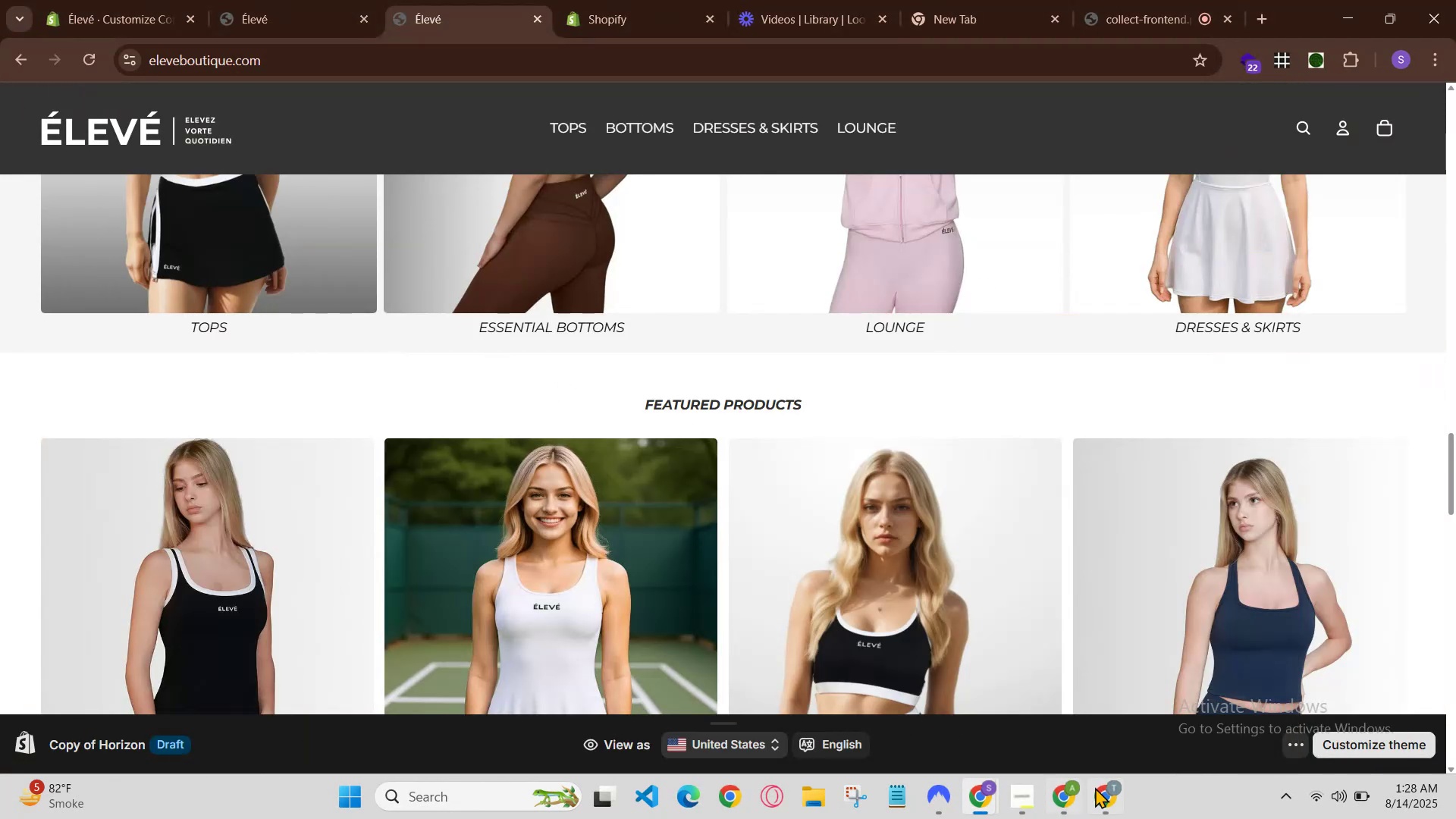 
double_click([1061, 795])
 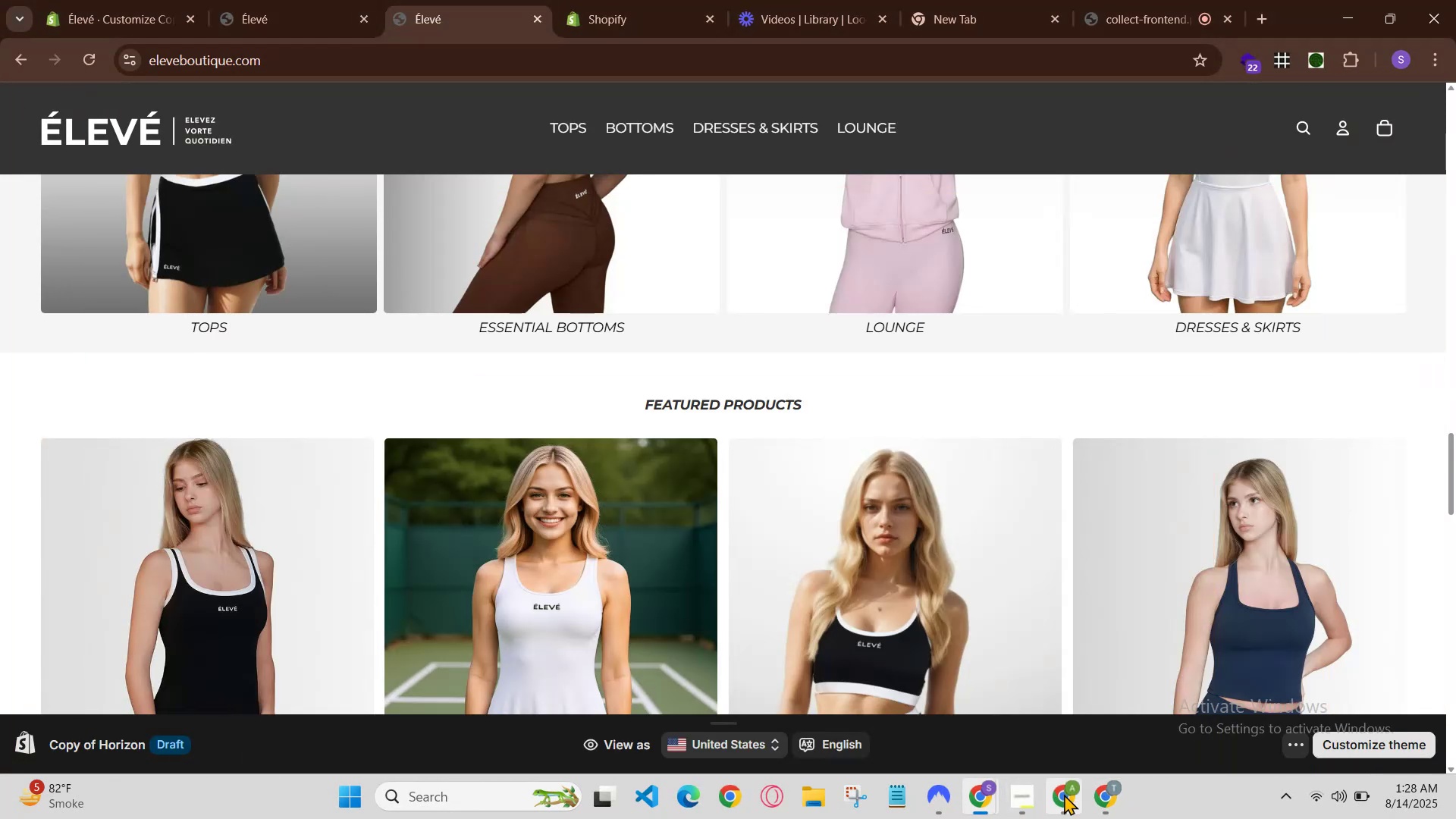 
left_click([1066, 794])
 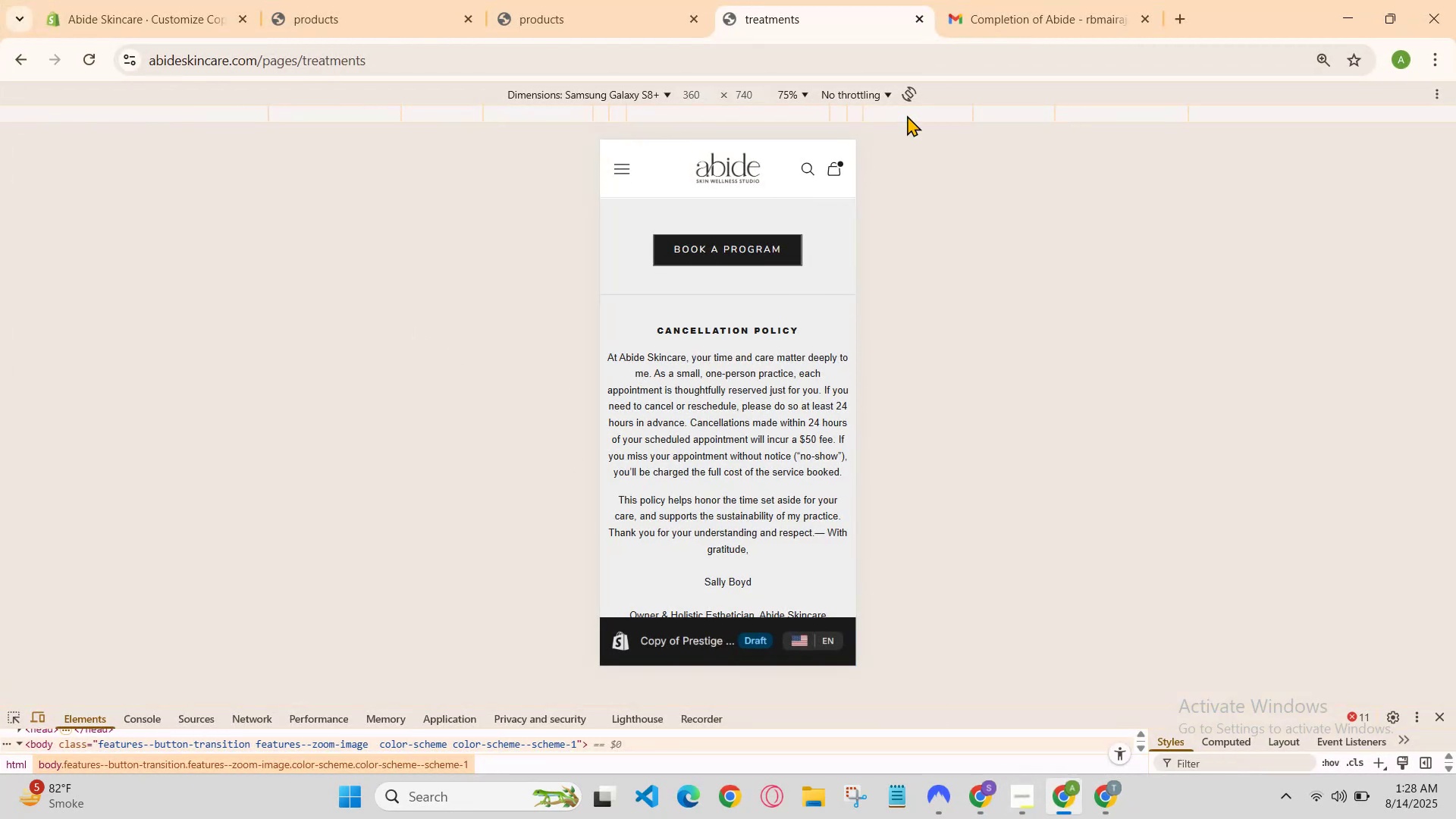 
left_click([586, 0])
 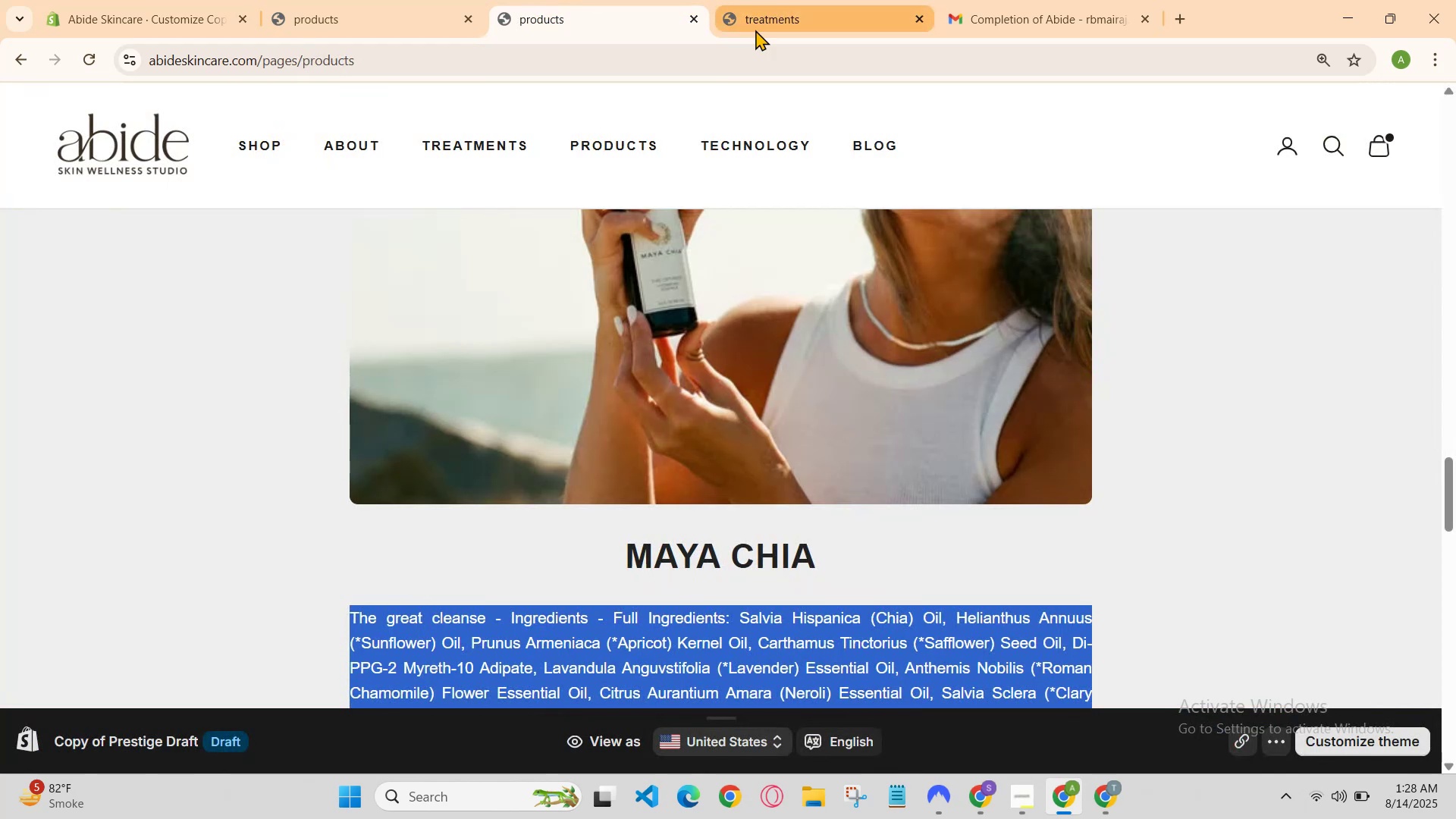 
scroll: coordinate [756, 520], scroll_direction: down, amount: 6.0
 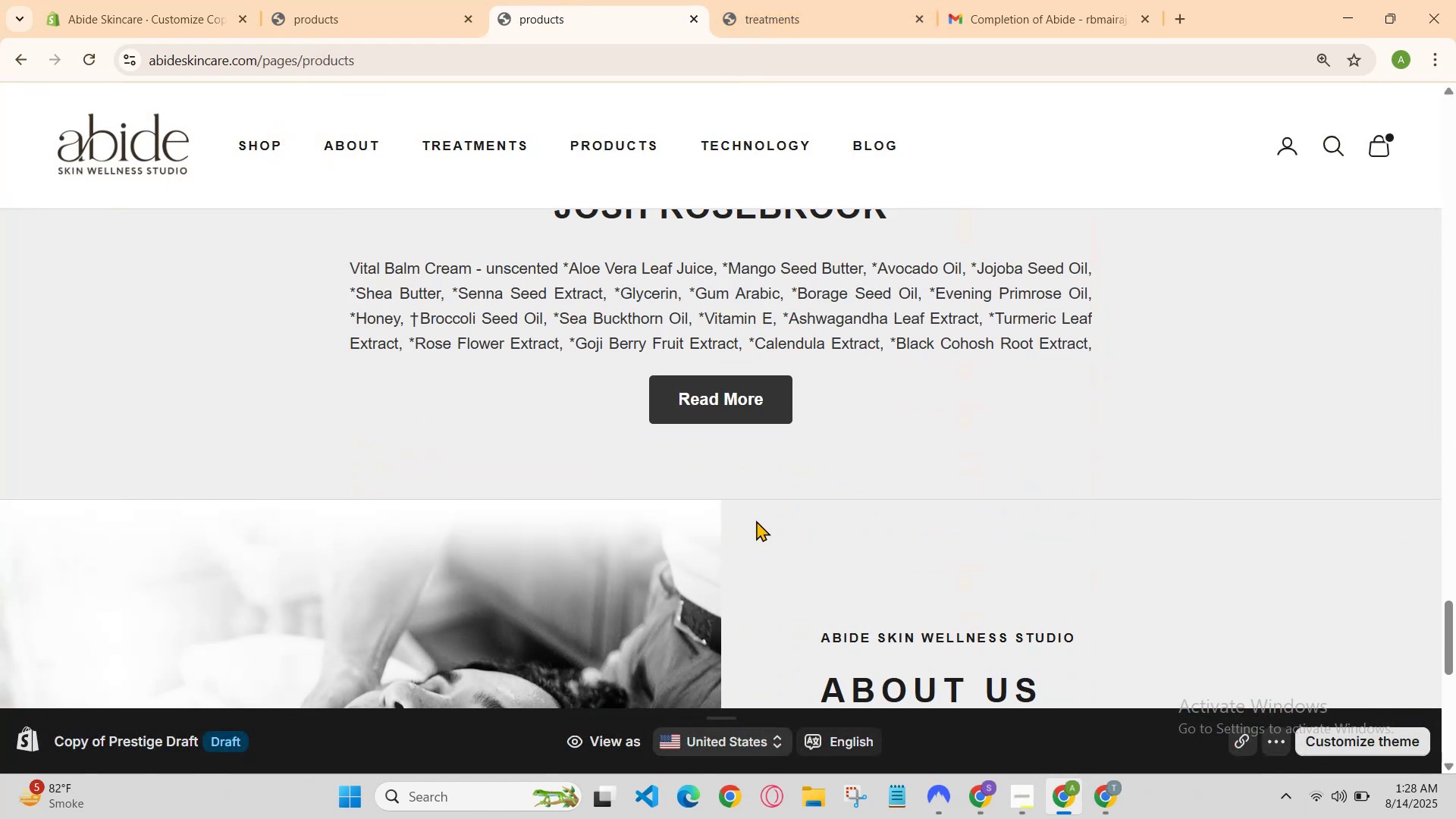 
scroll: coordinate [756, 520], scroll_direction: up, amount: 5.0
 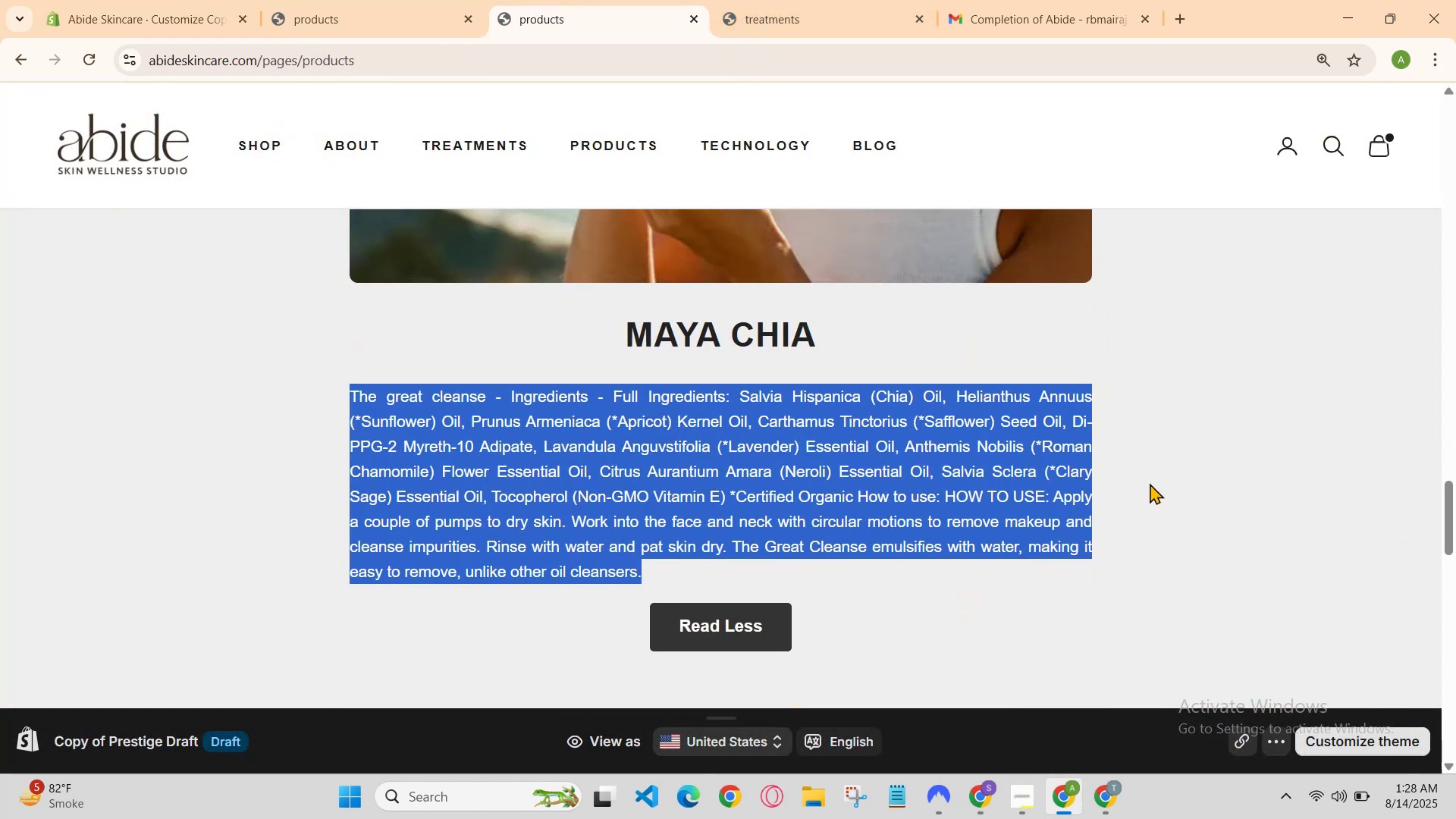 
left_click([1161, 516])
 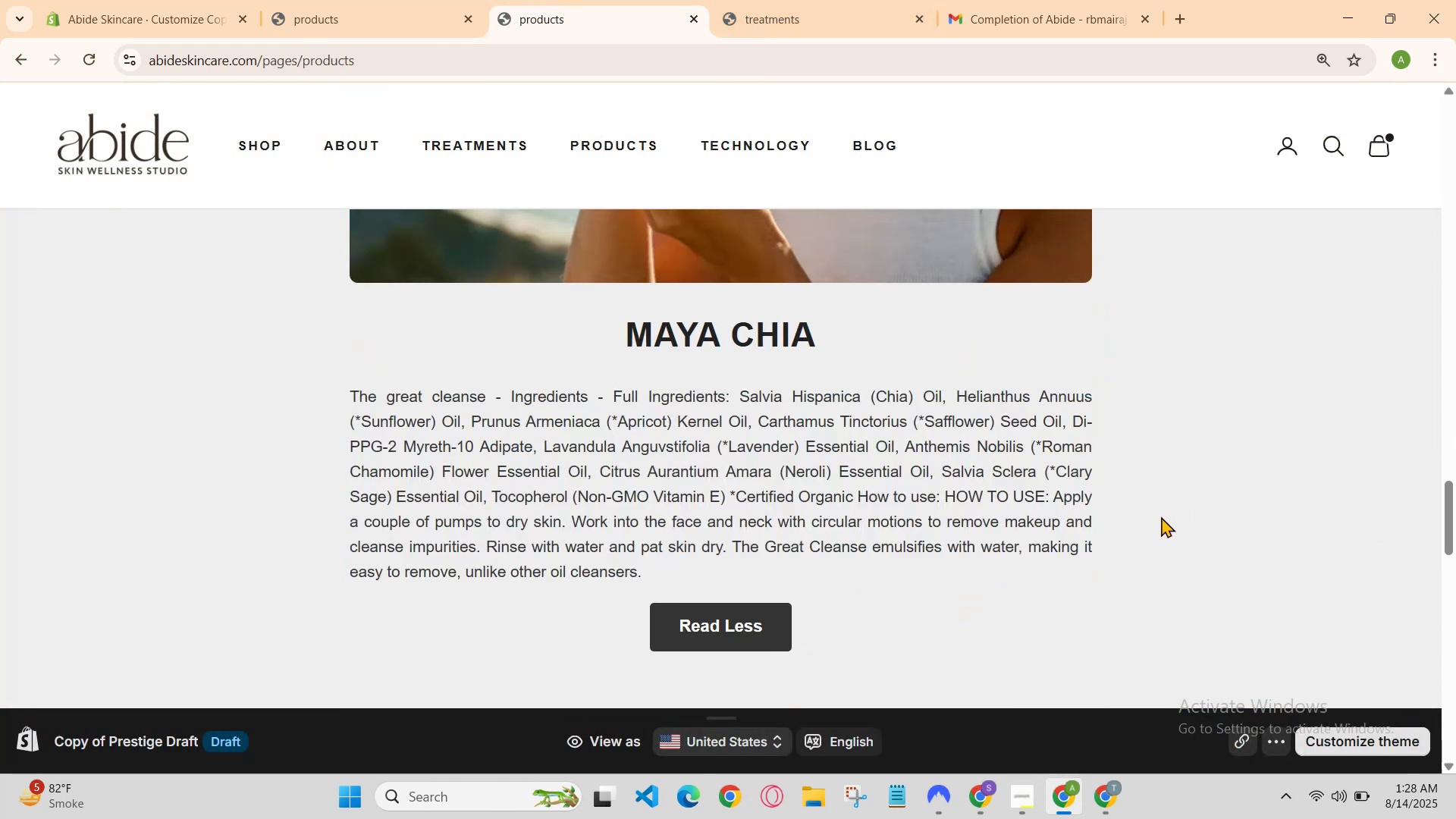 
scroll: coordinate [1159, 519], scroll_direction: up, amount: 3.0
 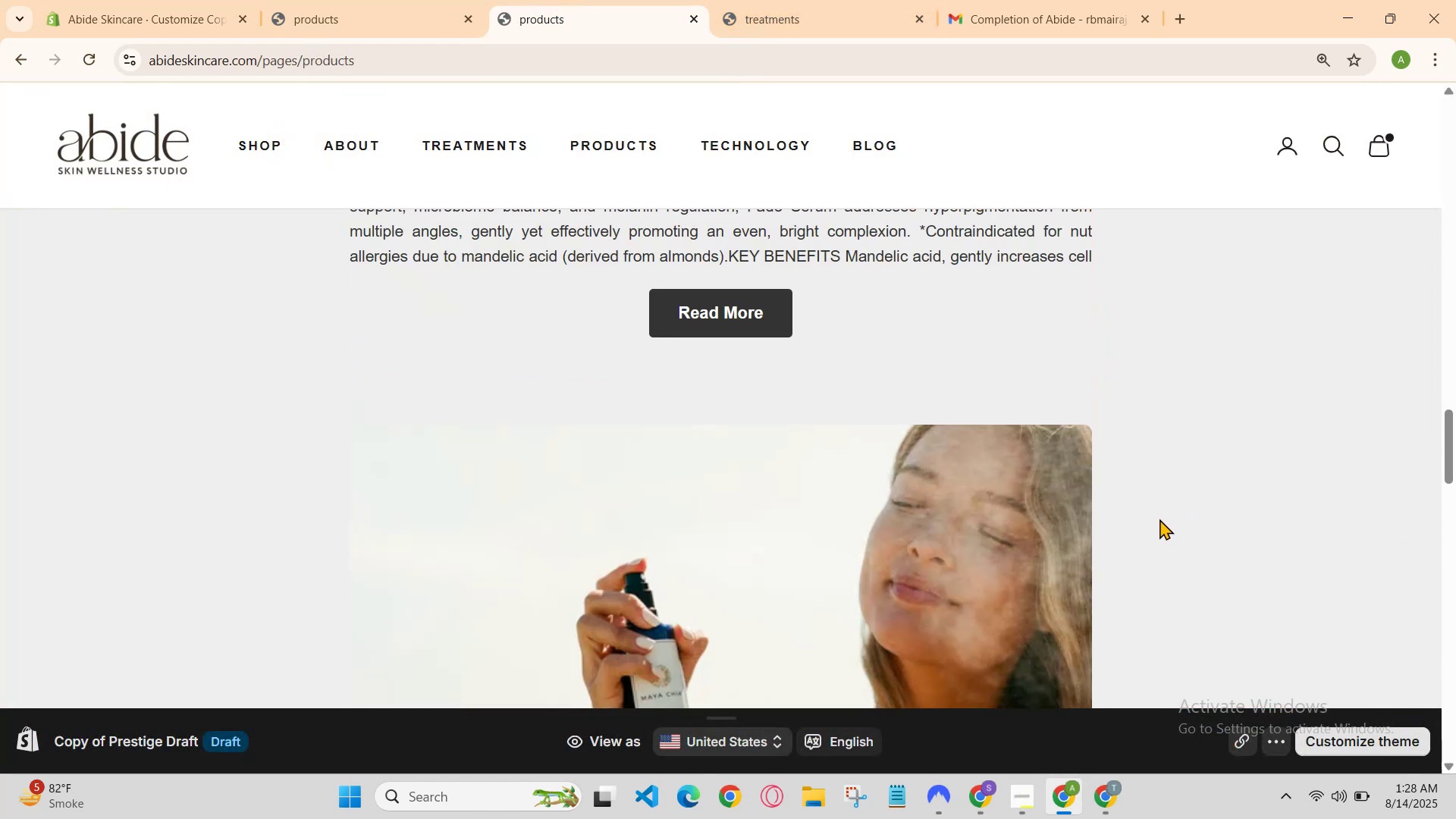 
scroll: coordinate [1084, 538], scroll_direction: down, amount: 3.0
 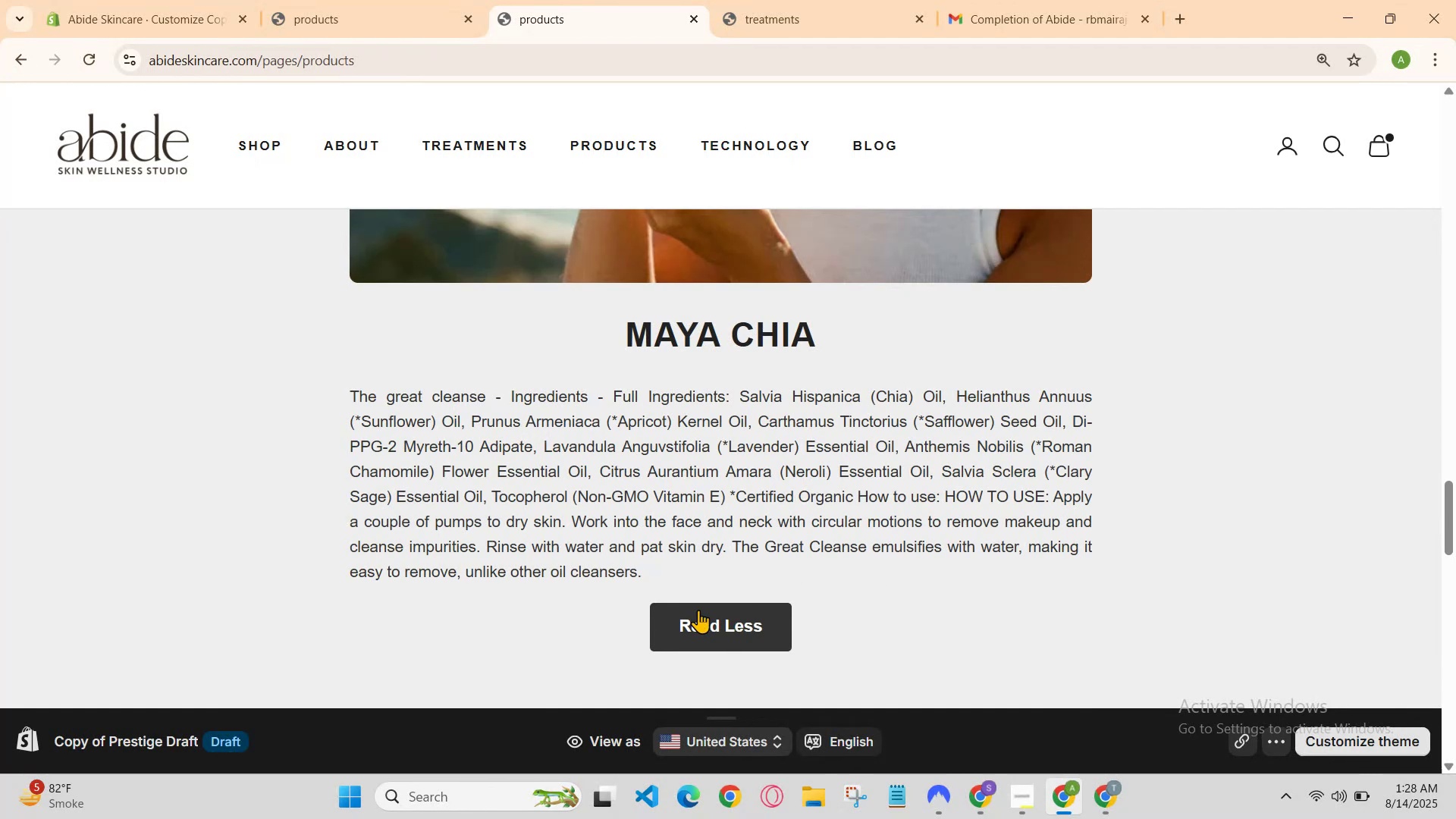 
left_click([701, 621])
 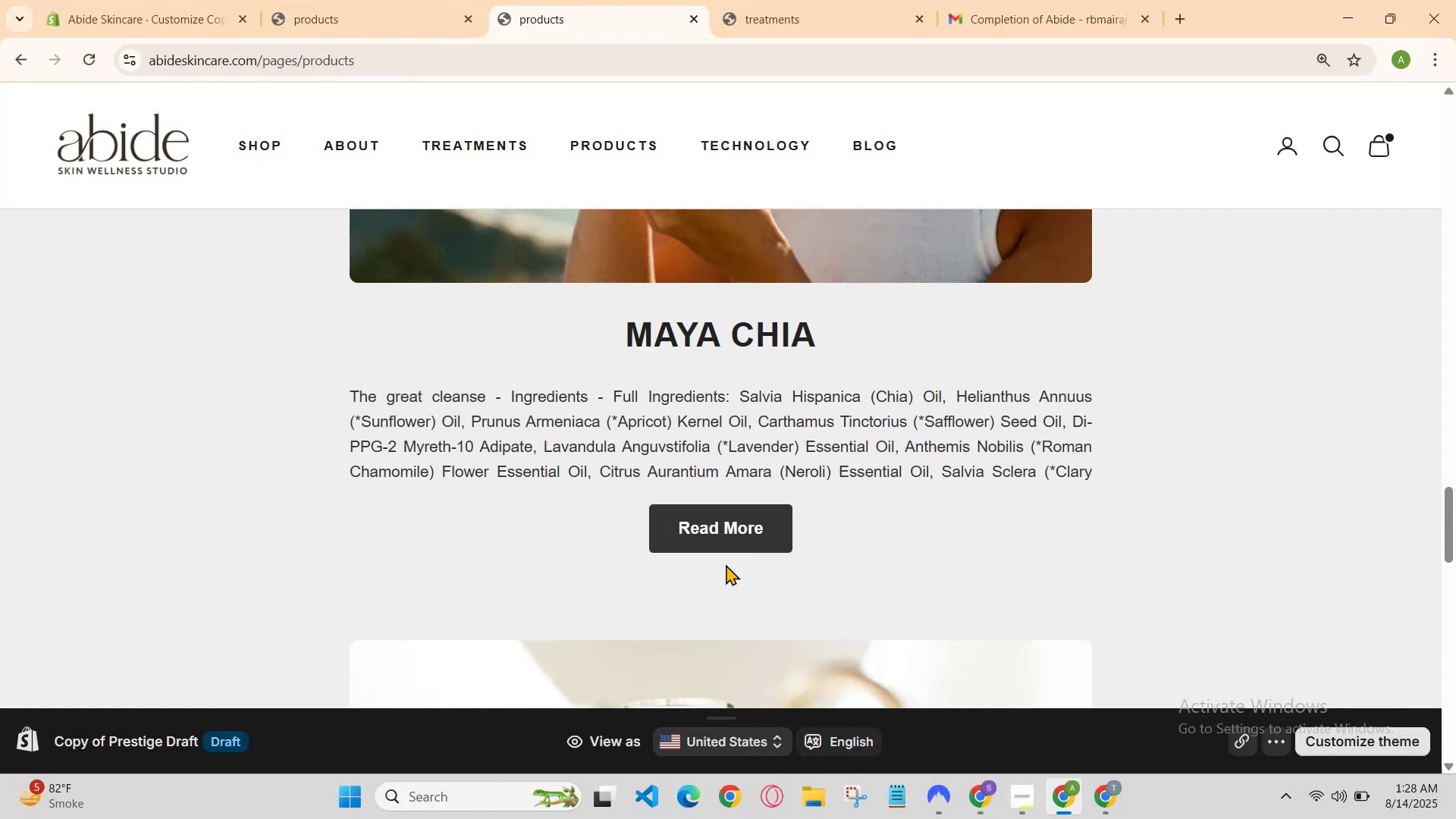 
left_click([731, 536])
 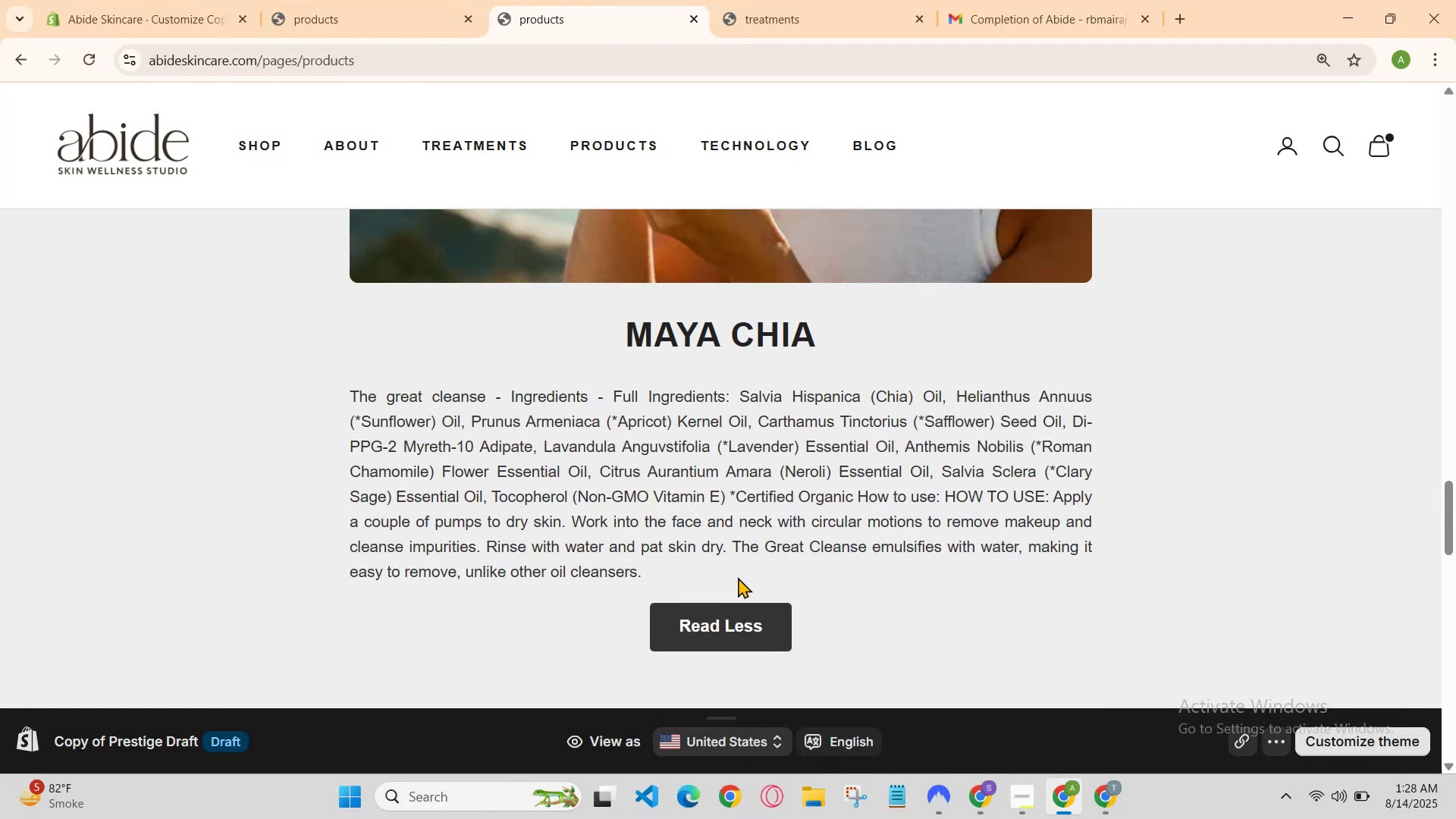 
left_click([744, 610])
 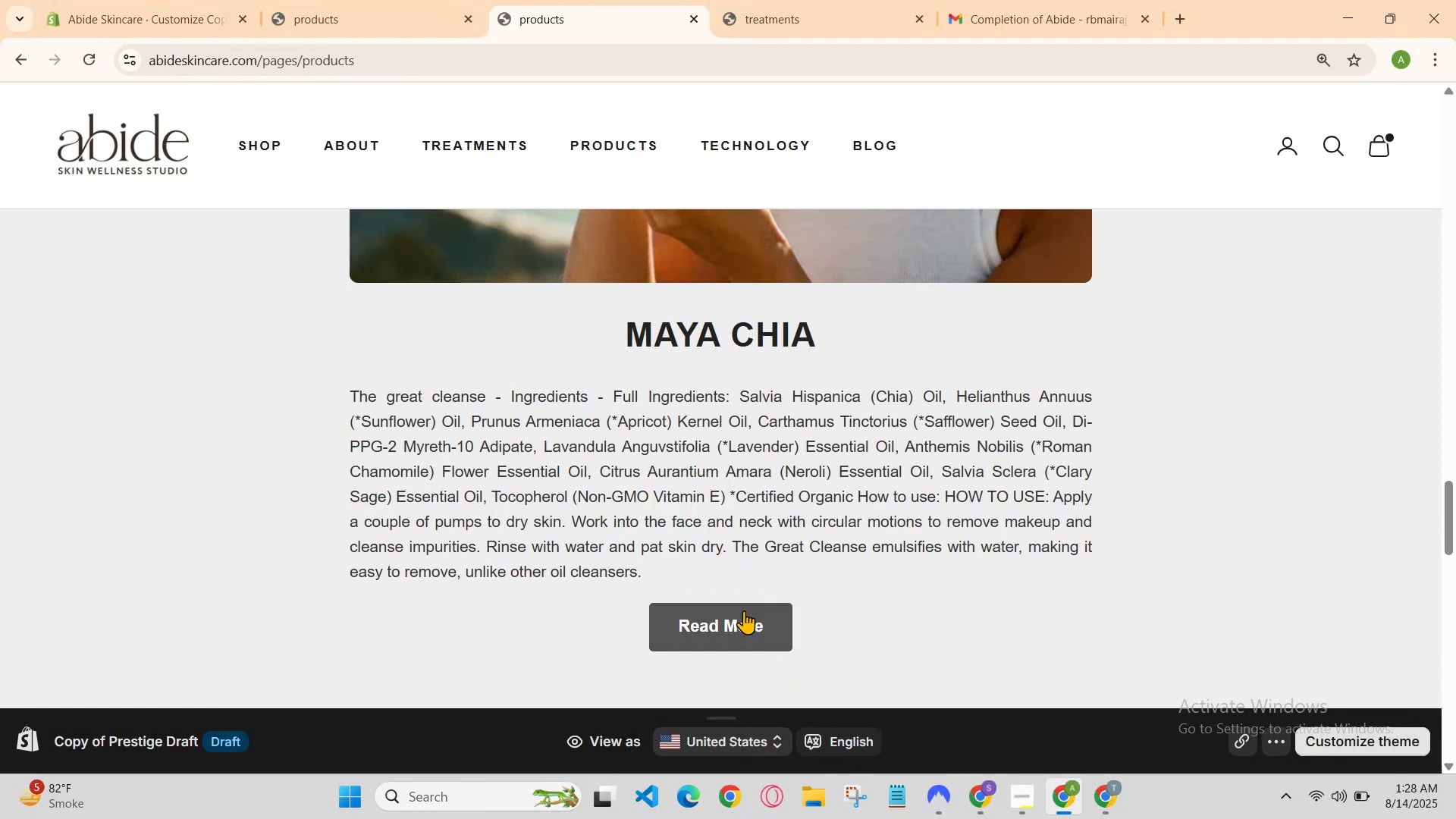 
scroll: coordinate [744, 610], scroll_direction: down, amount: 4.0
 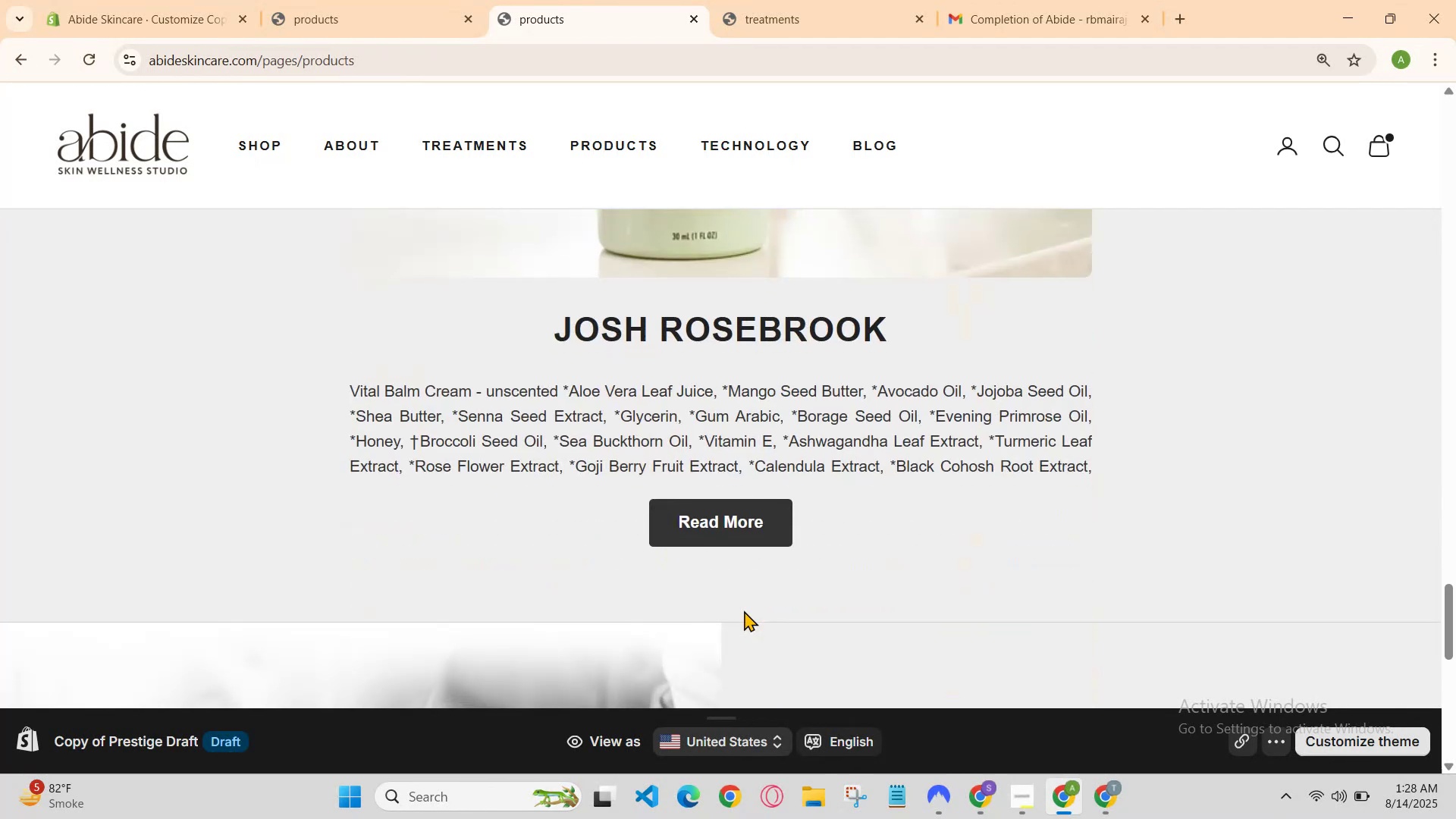 
scroll: coordinate [744, 610], scroll_direction: up, amount: 7.0
 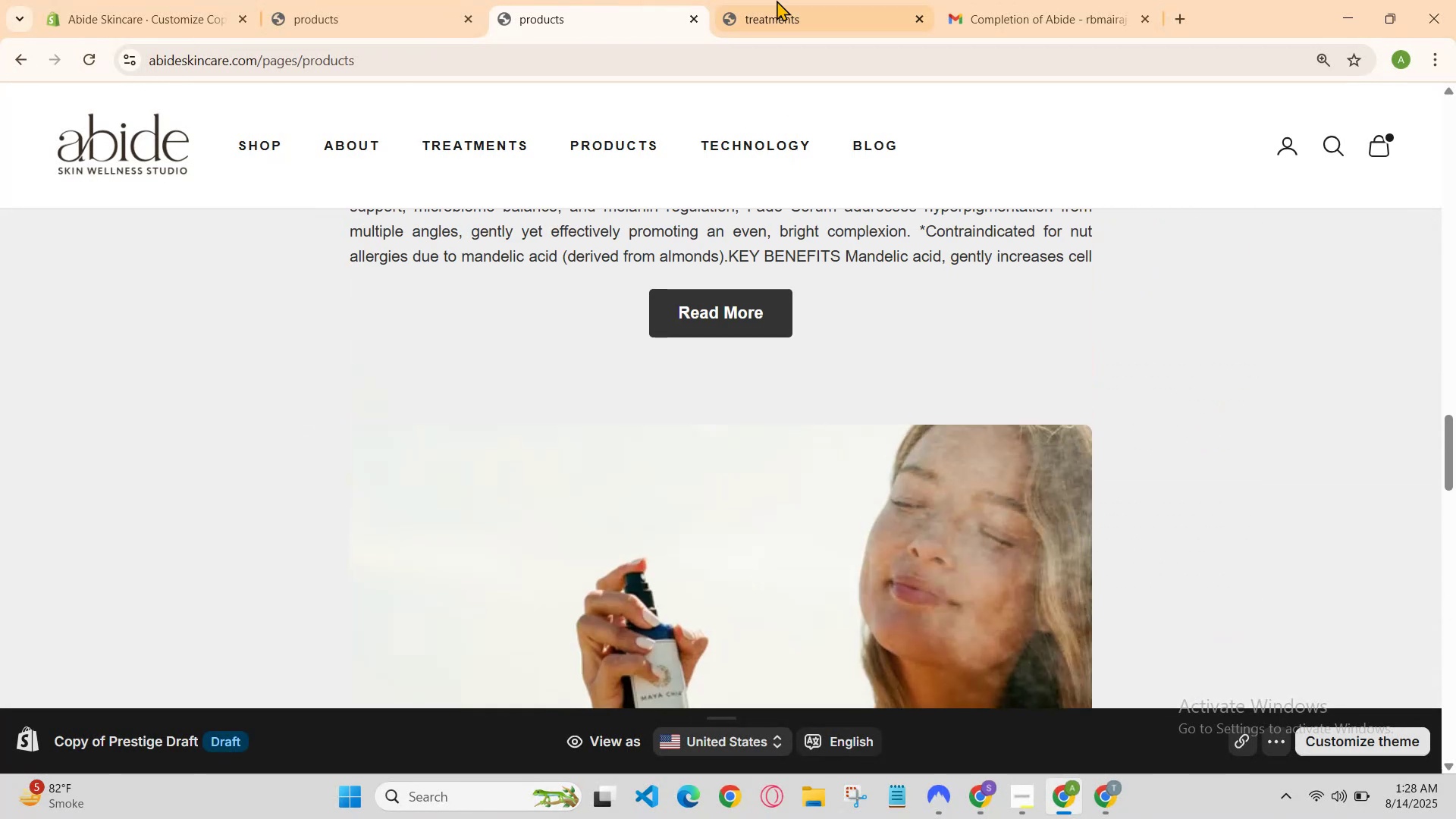 
left_click([780, 0])
 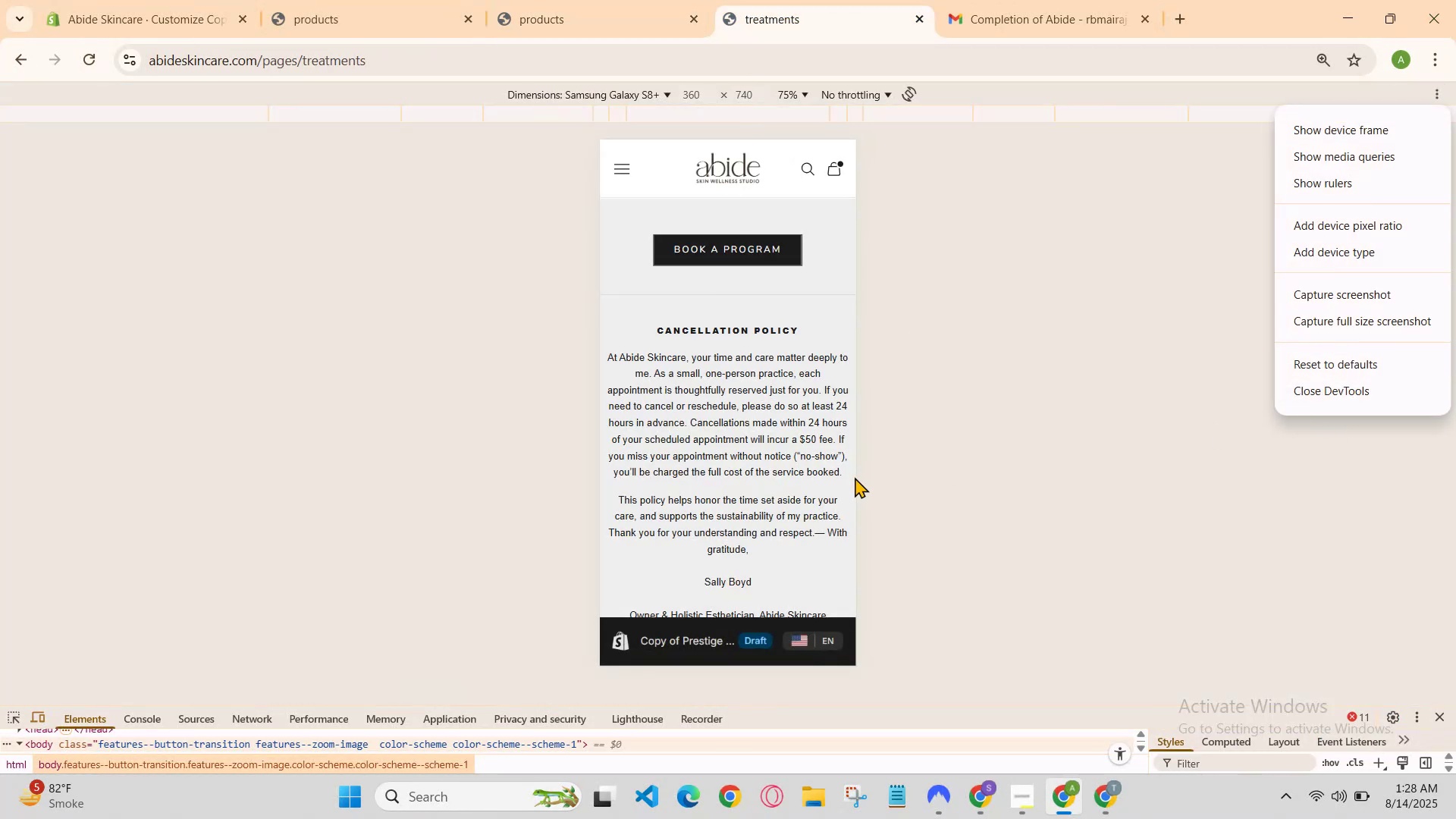 
left_click([1358, 384])
 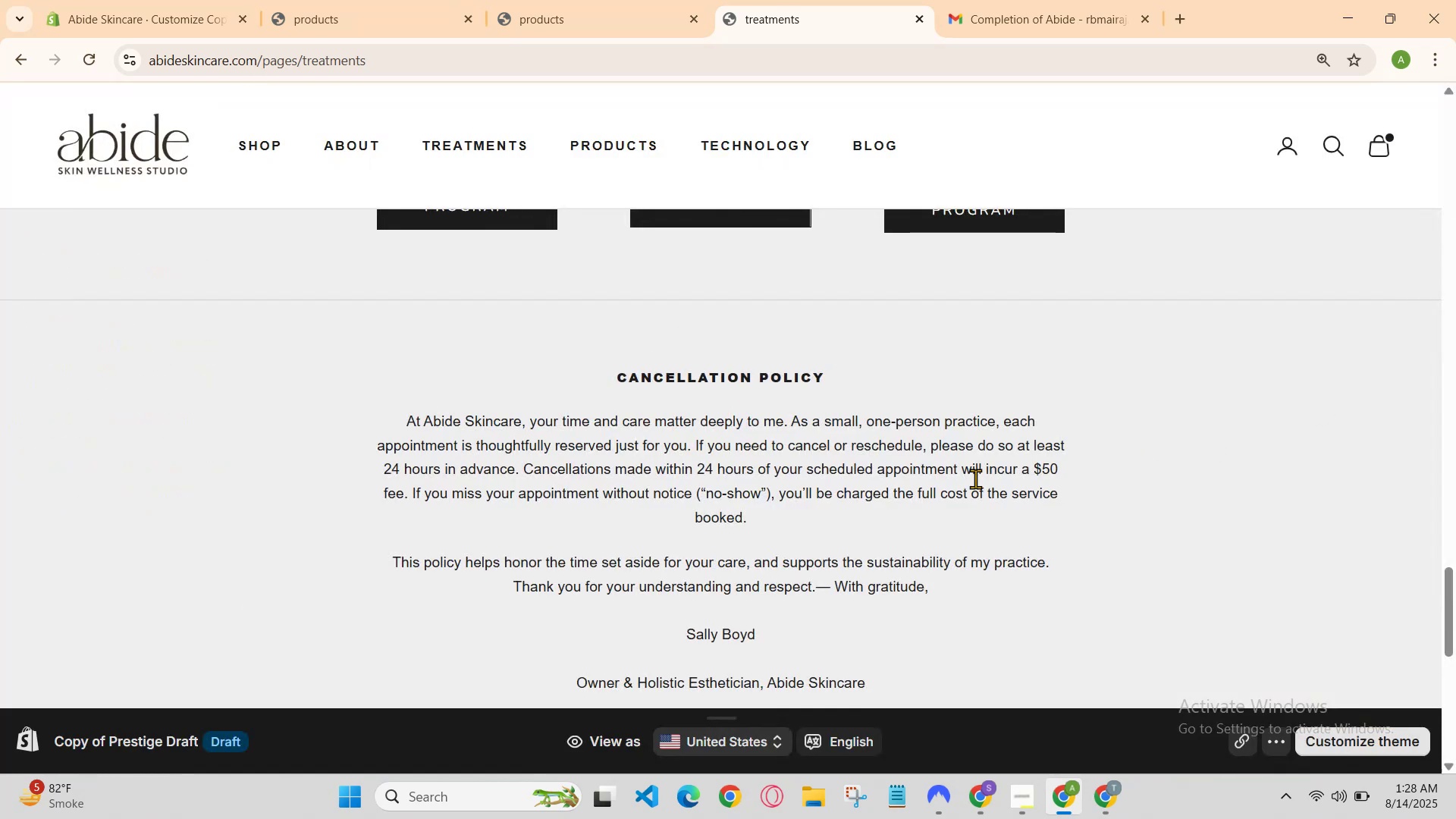 
scroll: coordinate [857, 505], scroll_direction: up, amount: 9.0
 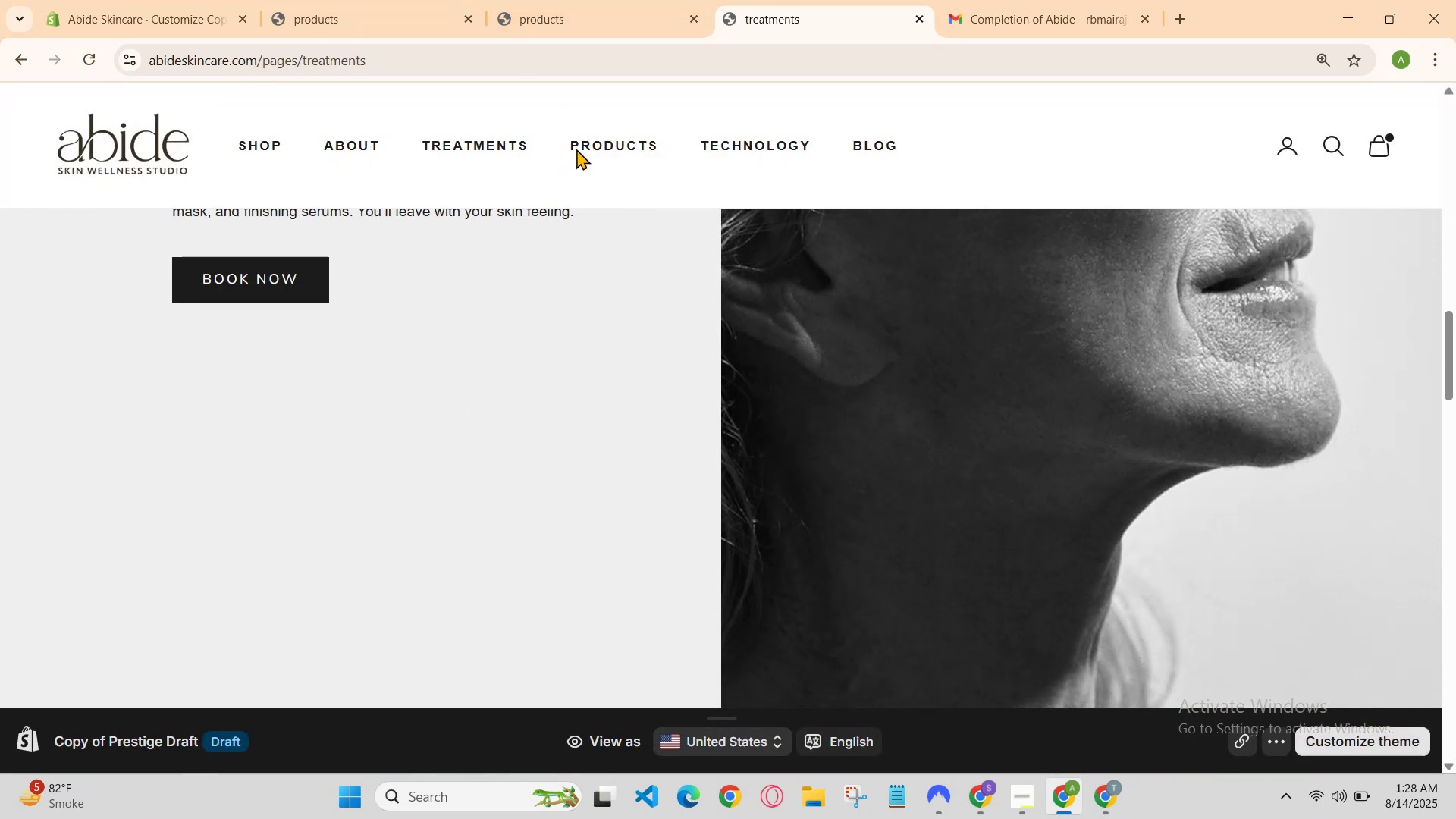 
left_click_drag(start_coordinate=[761, 146], to_coordinate=[759, 152])
 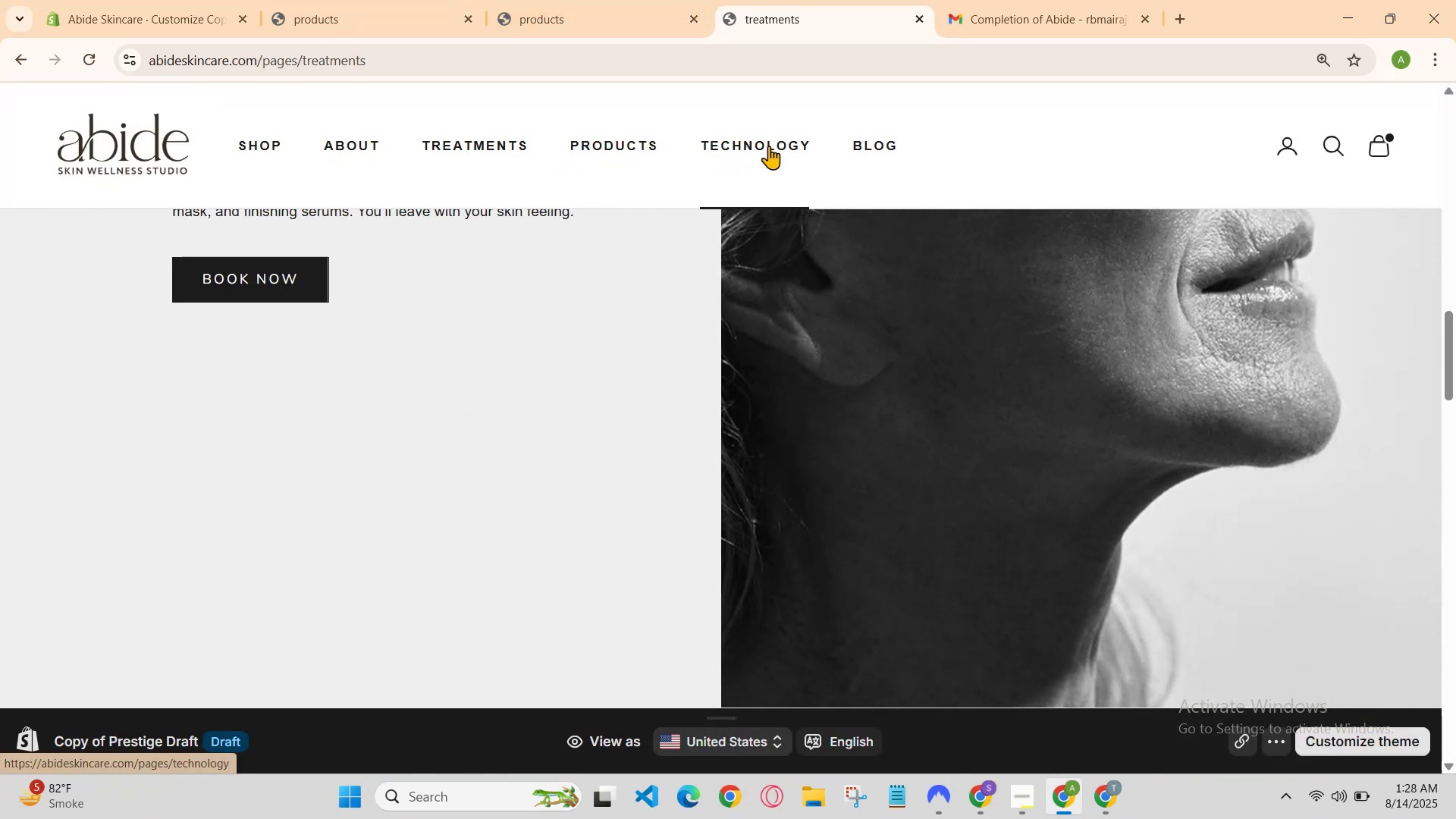 
left_click([605, 148])
 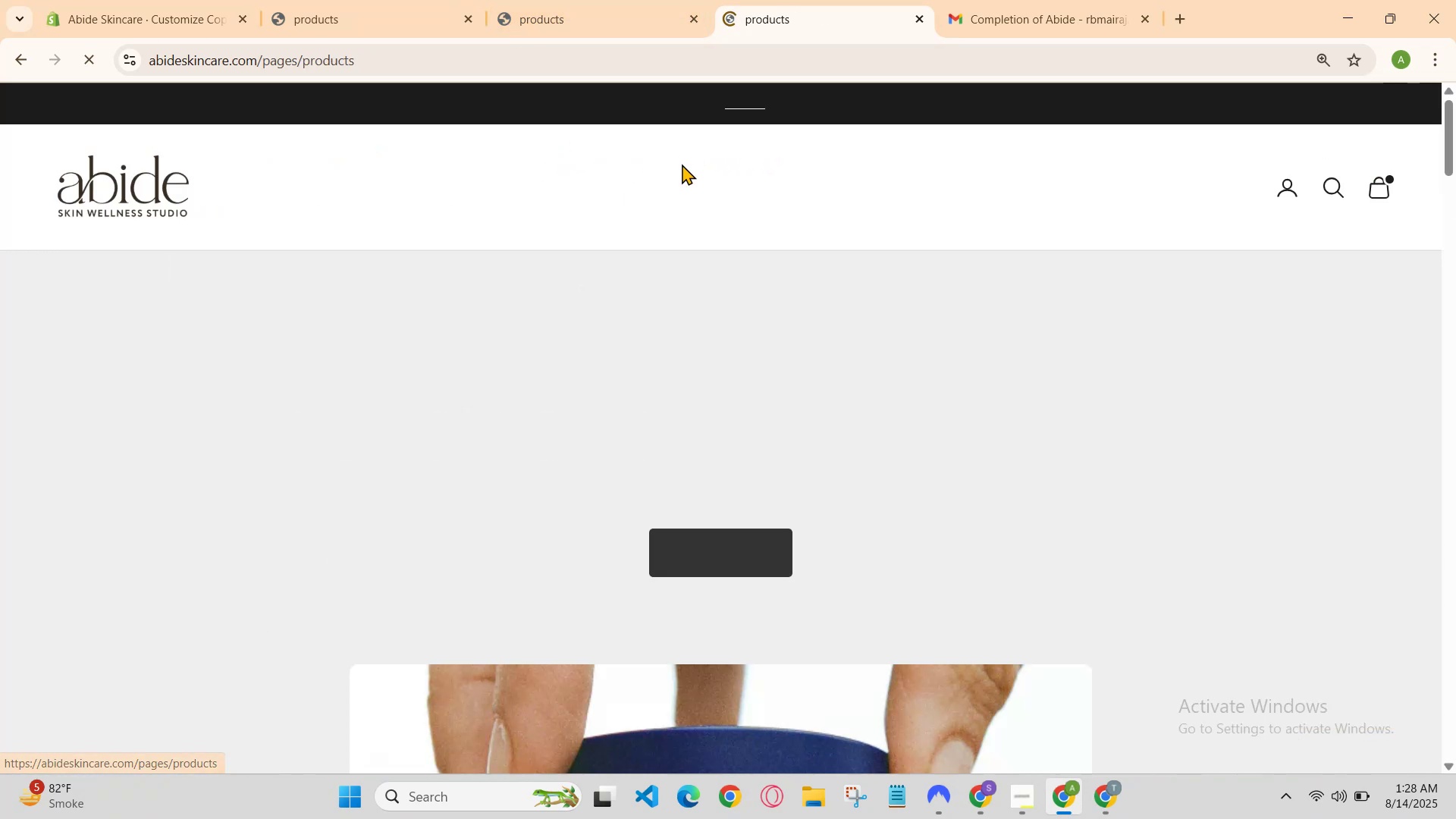 
scroll: coordinate [691, 290], scroll_direction: down, amount: 12.0
 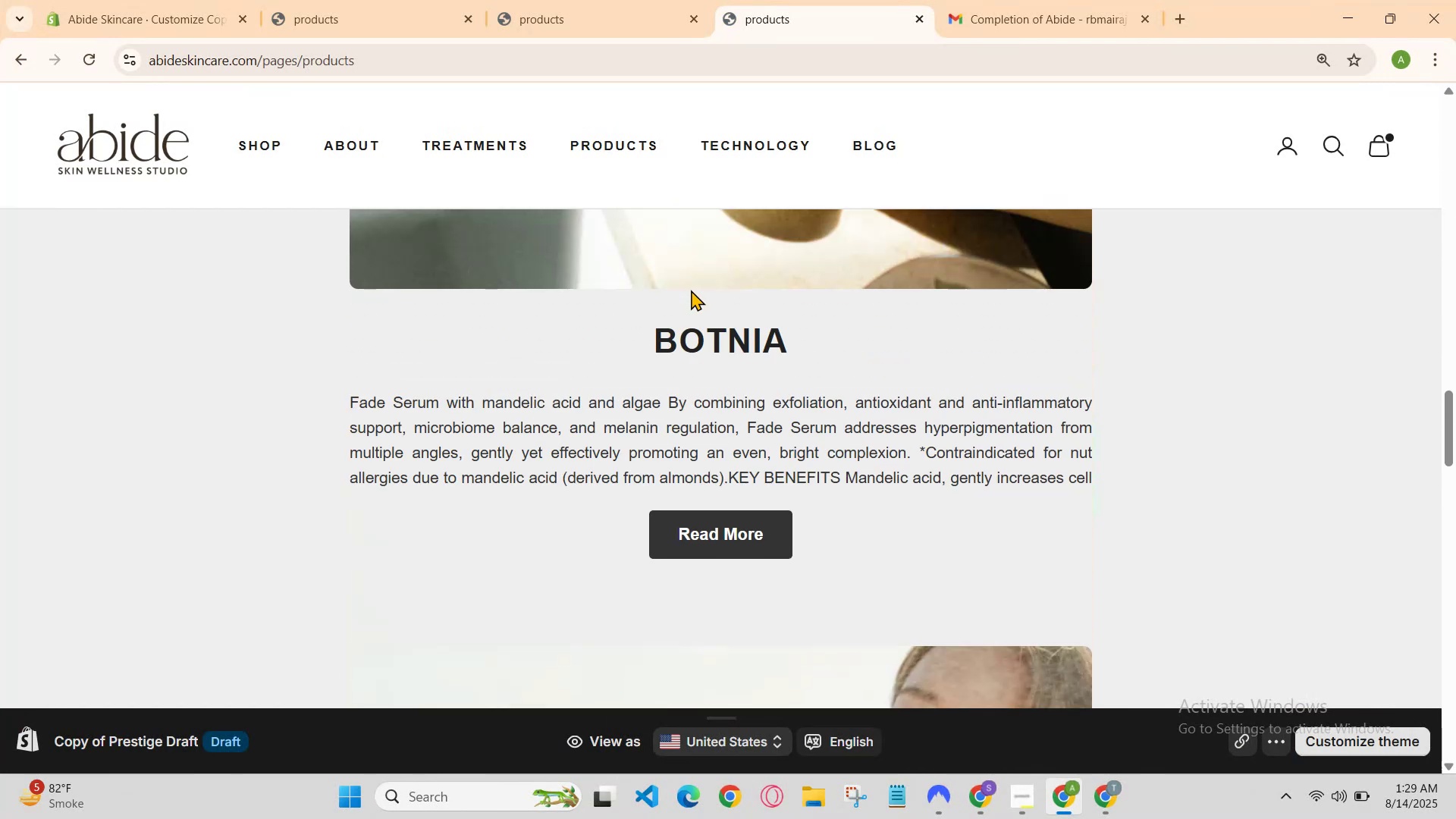 
scroll: coordinate [682, 322], scroll_direction: none, amount: 0.0
 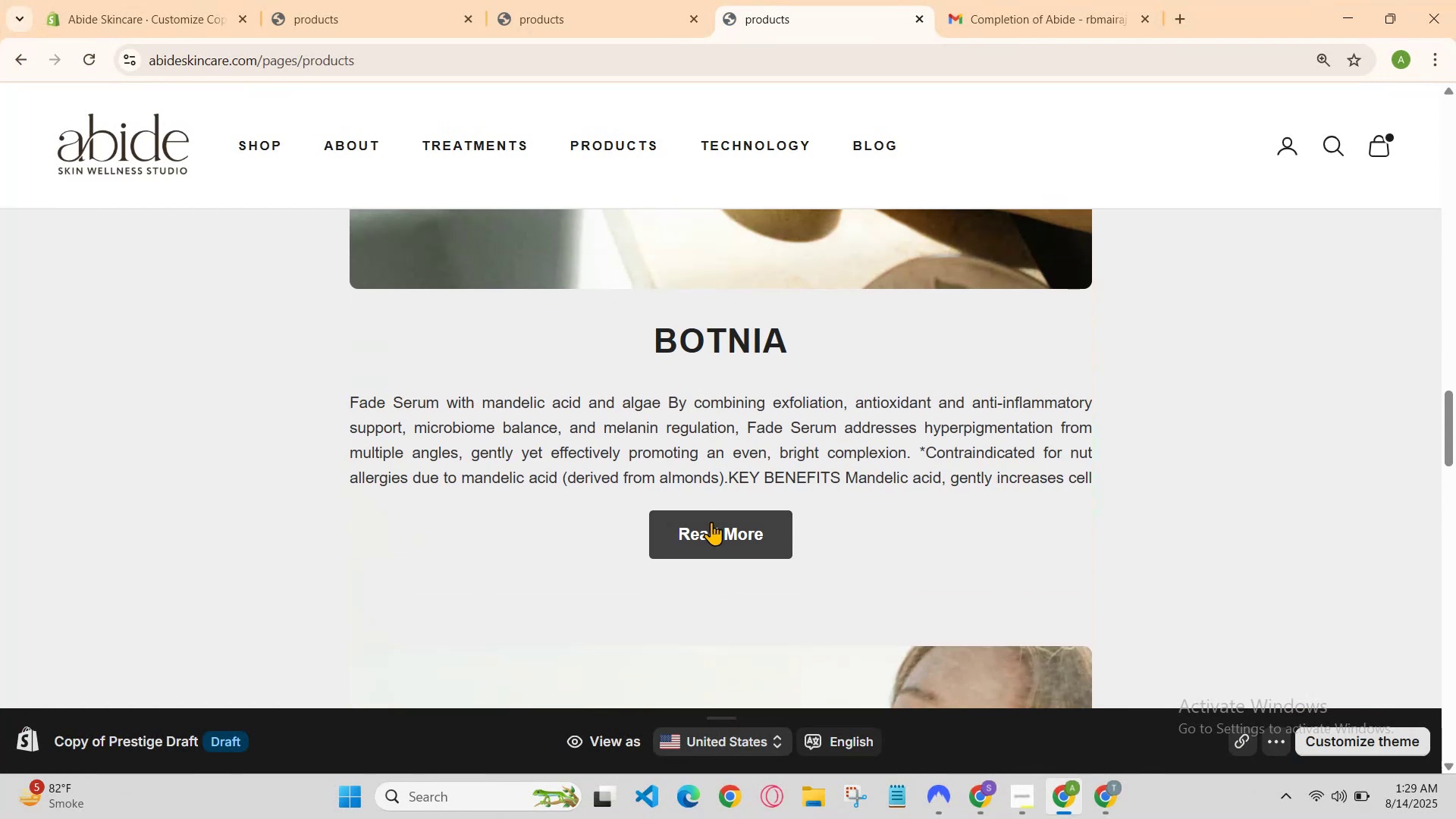 
left_click([717, 532])
 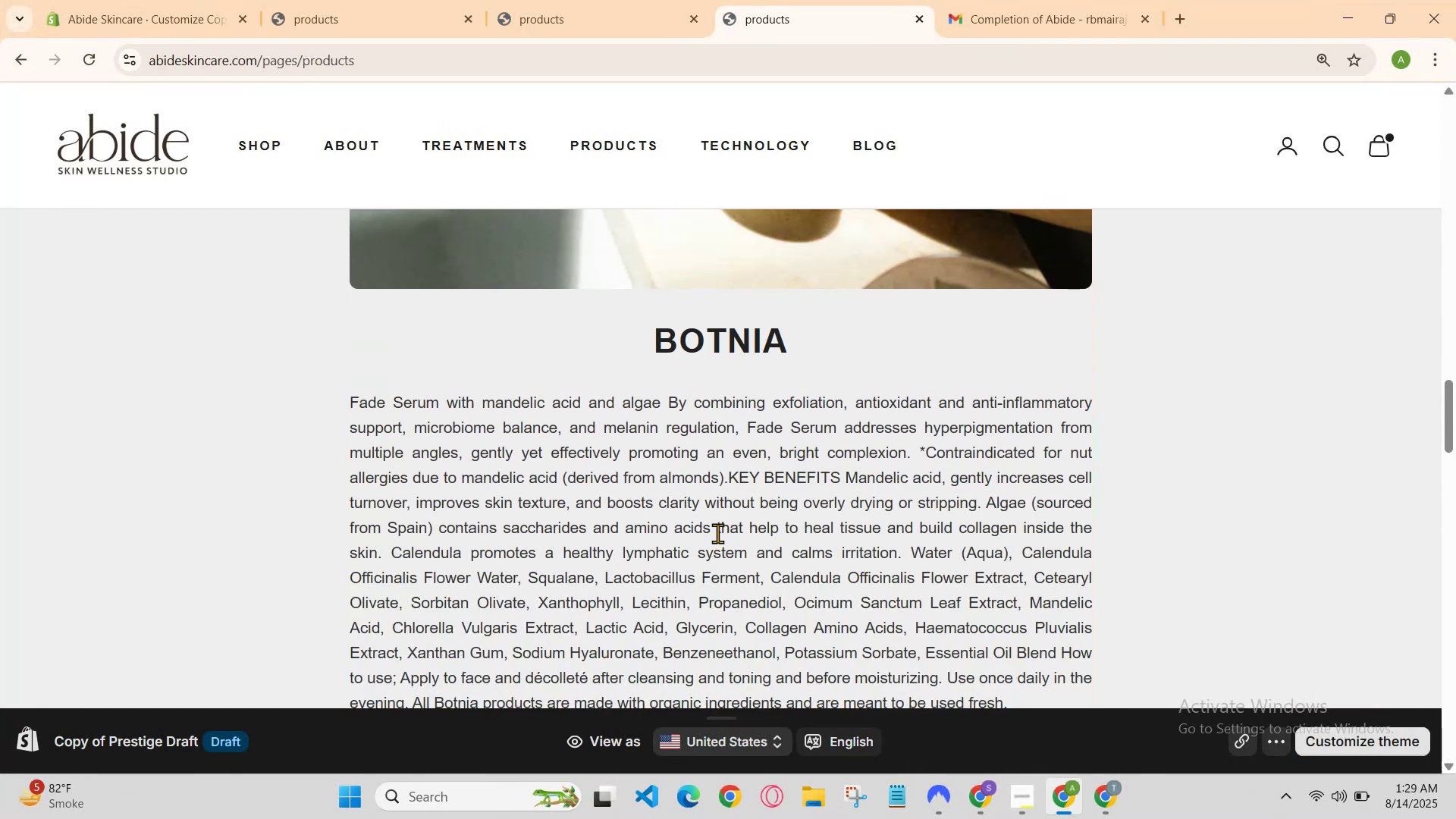 
scroll: coordinate [717, 537], scroll_direction: down, amount: 2.0
 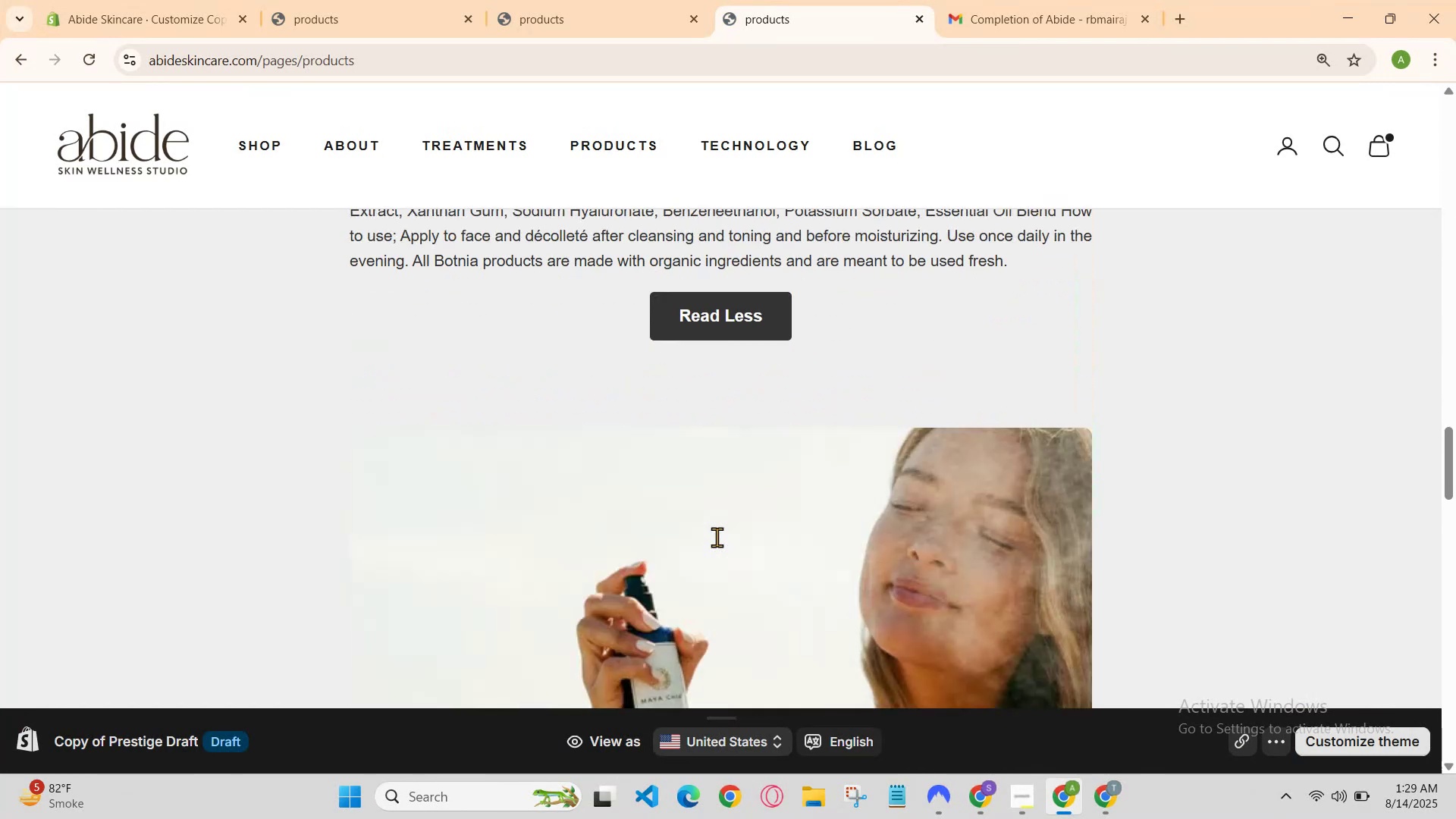 
scroll: coordinate [715, 538], scroll_direction: up, amount: 1.0
 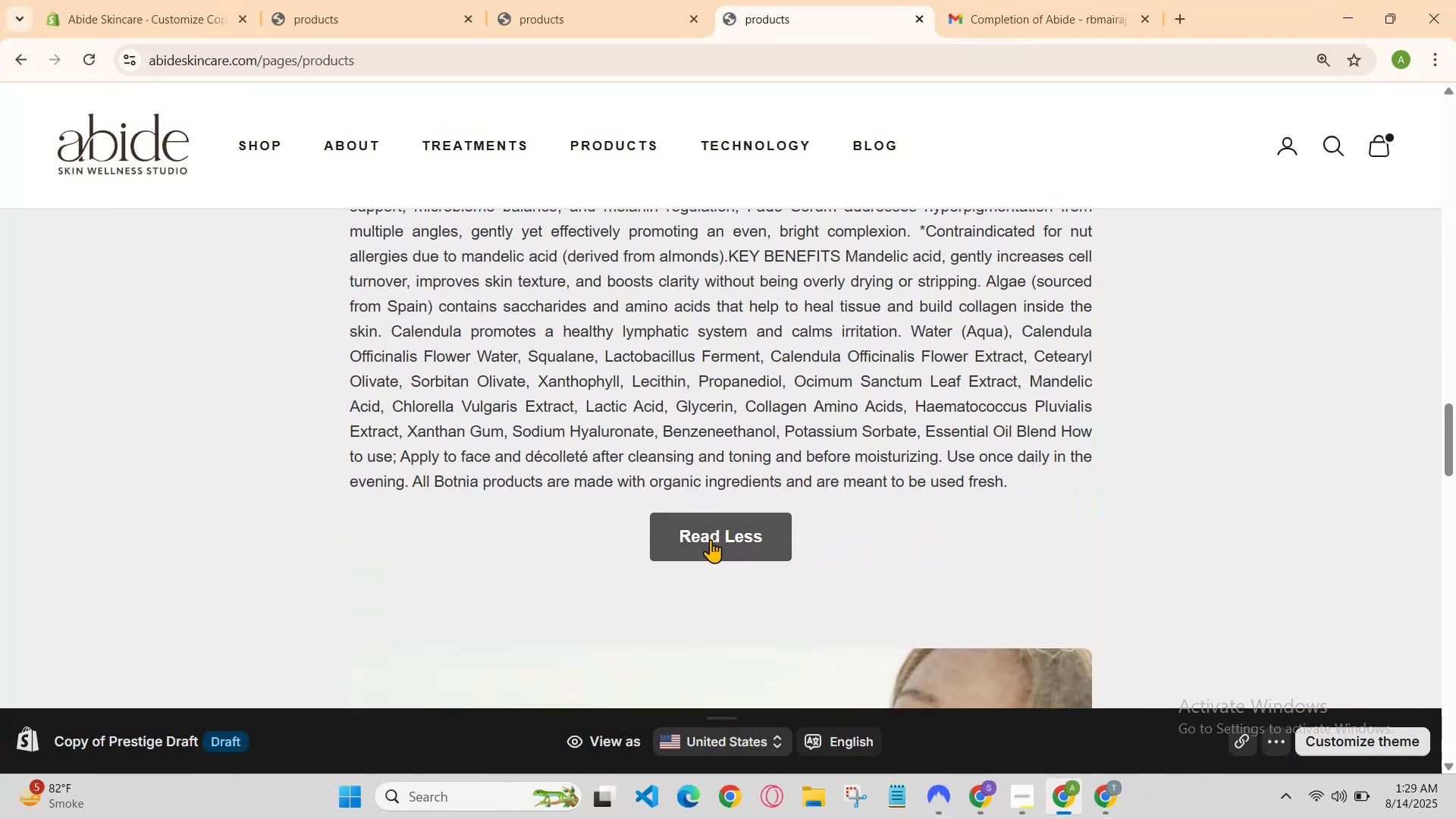 
left_click([711, 539])
 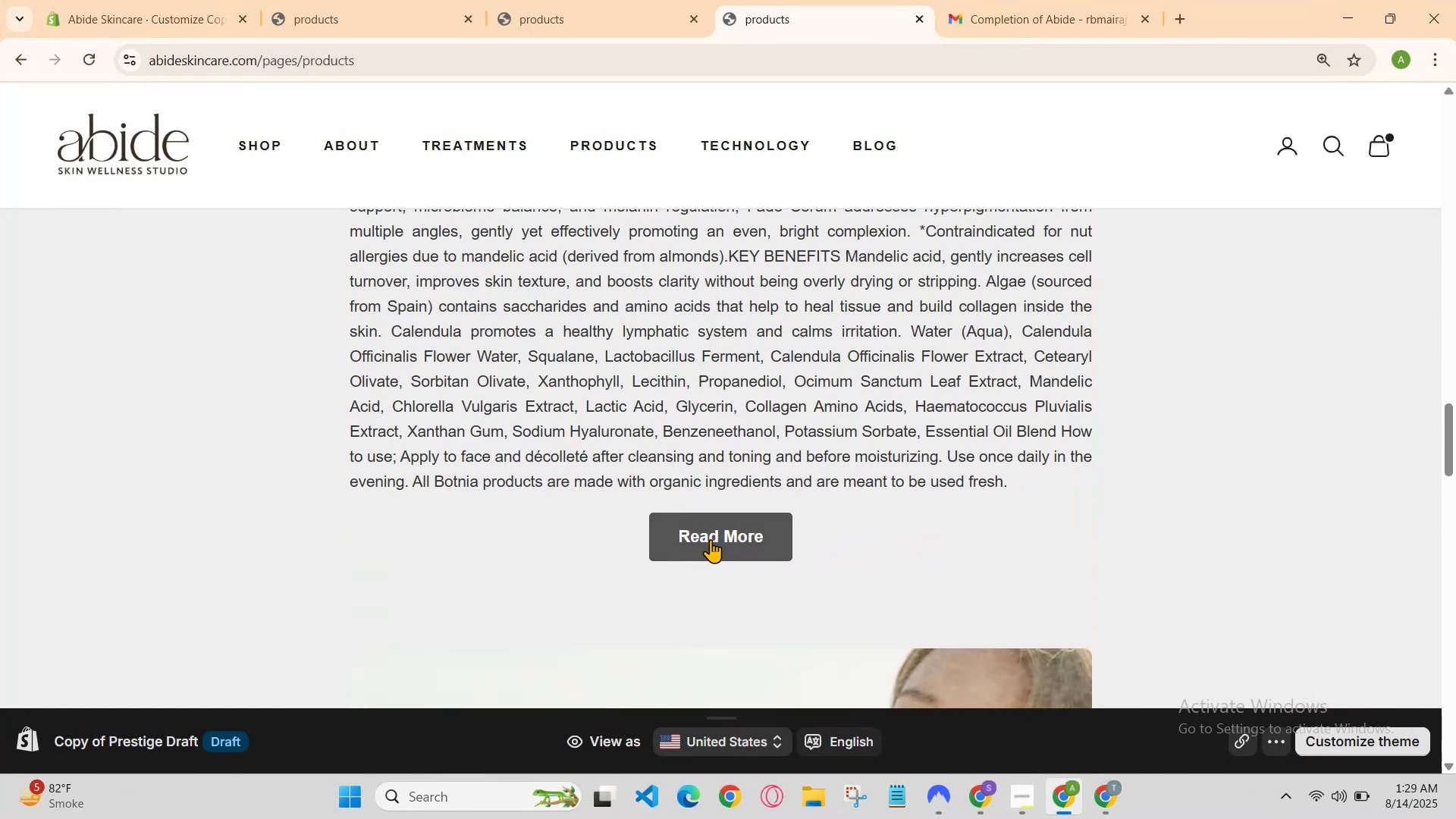 
scroll: coordinate [711, 539], scroll_direction: down, amount: 3.0
 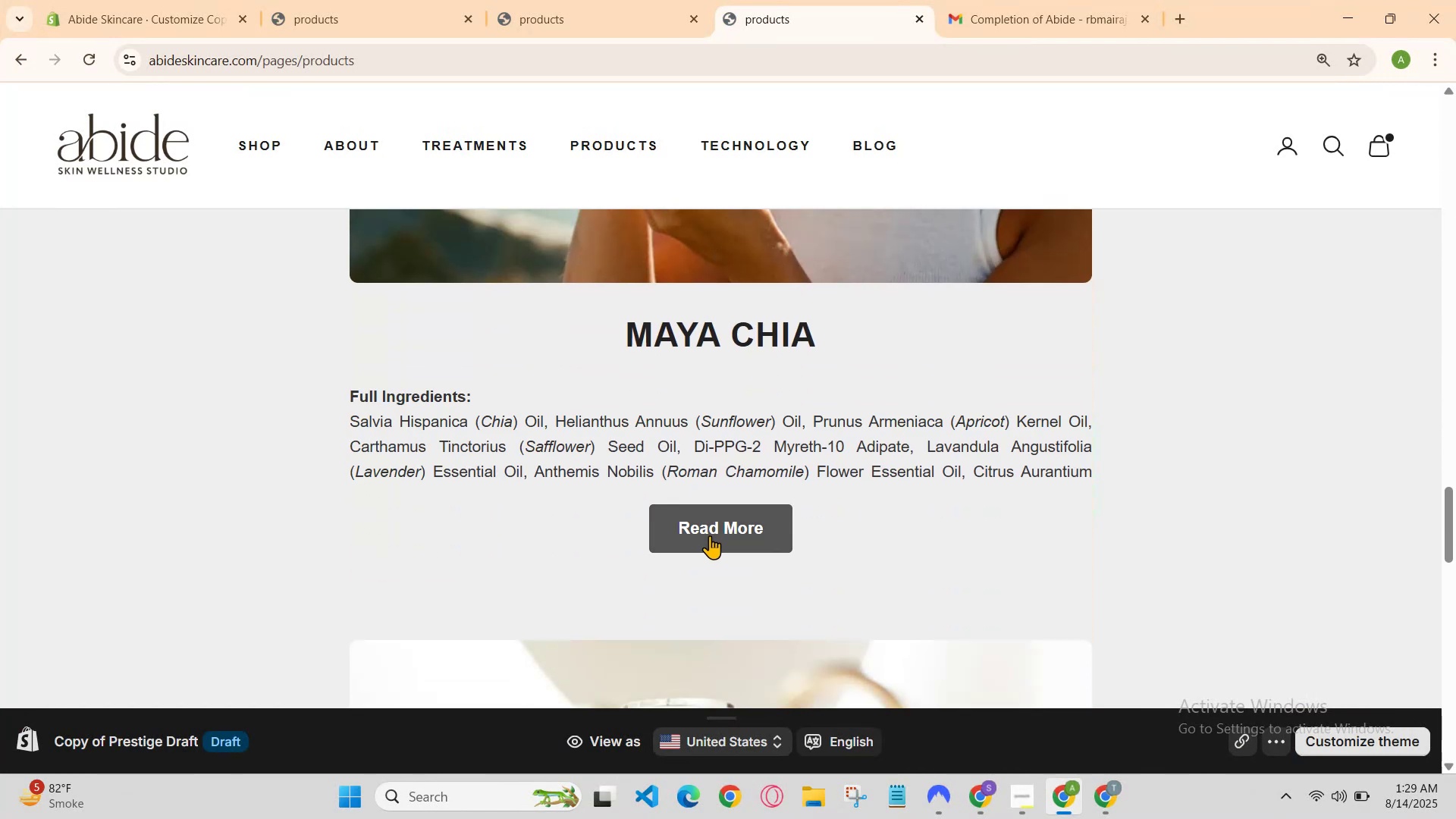 
left_click([710, 531])
 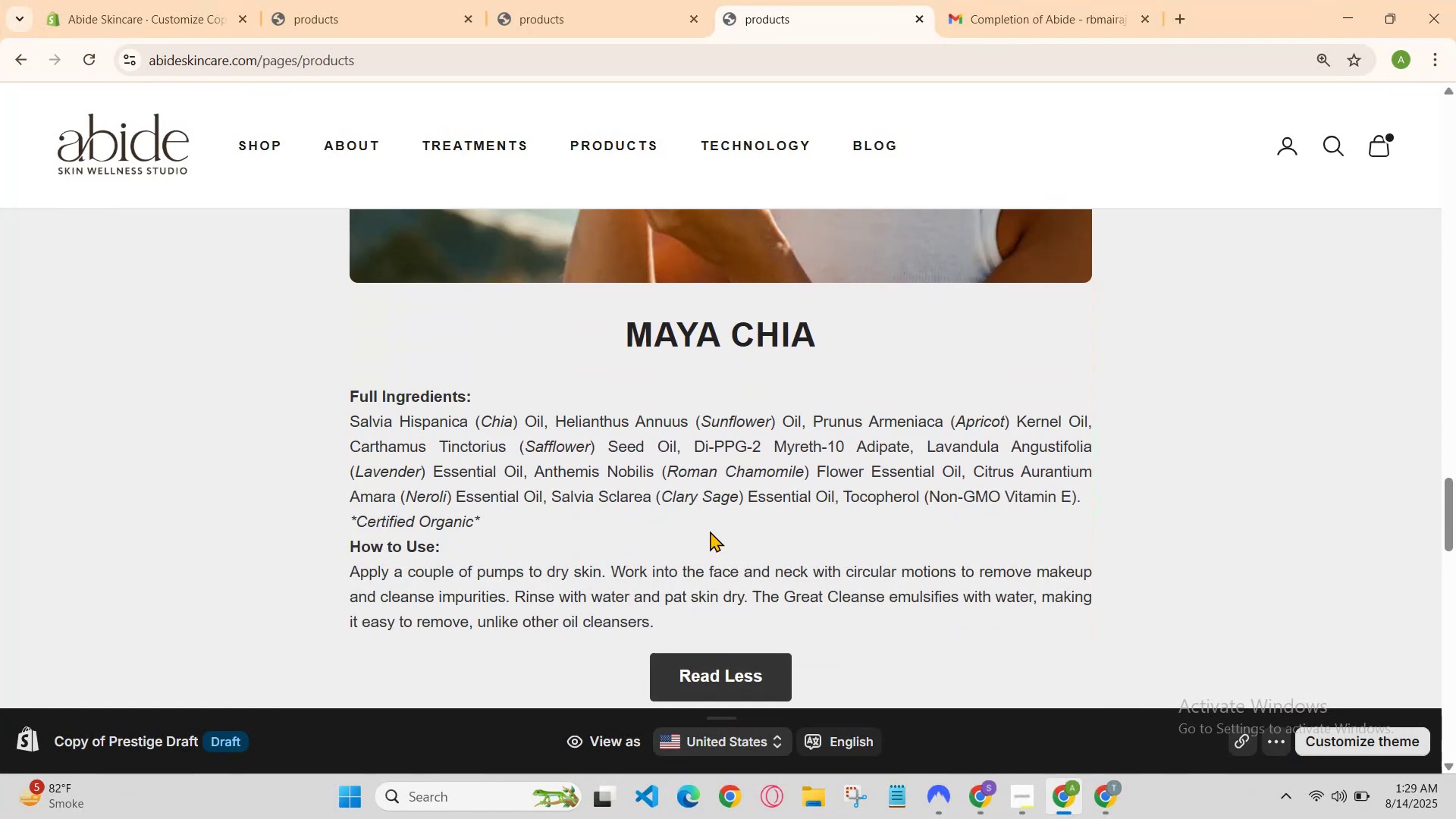 
scroll: coordinate [710, 531], scroll_direction: down, amount: 1.0
 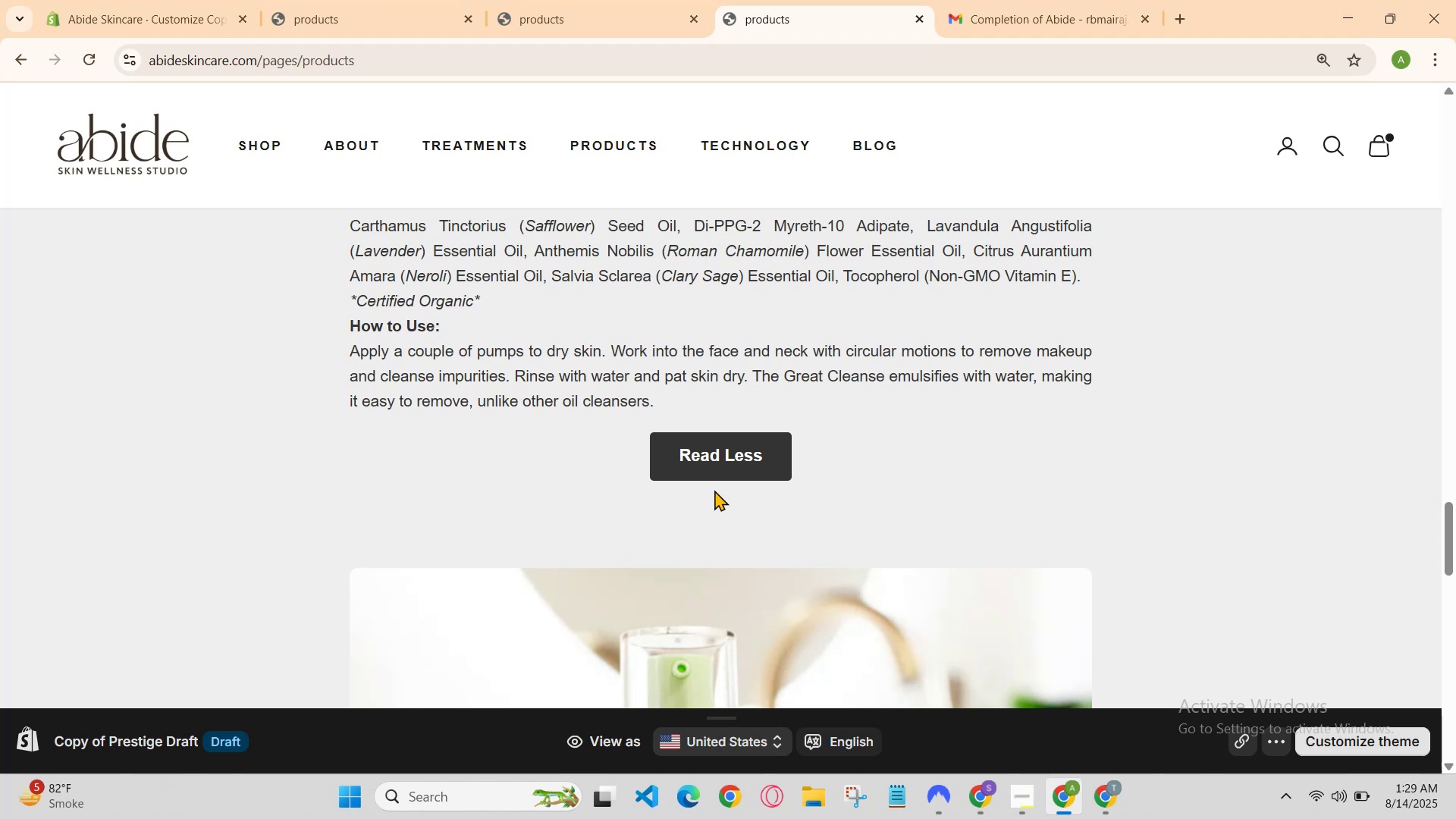 
left_click([717, 463])
 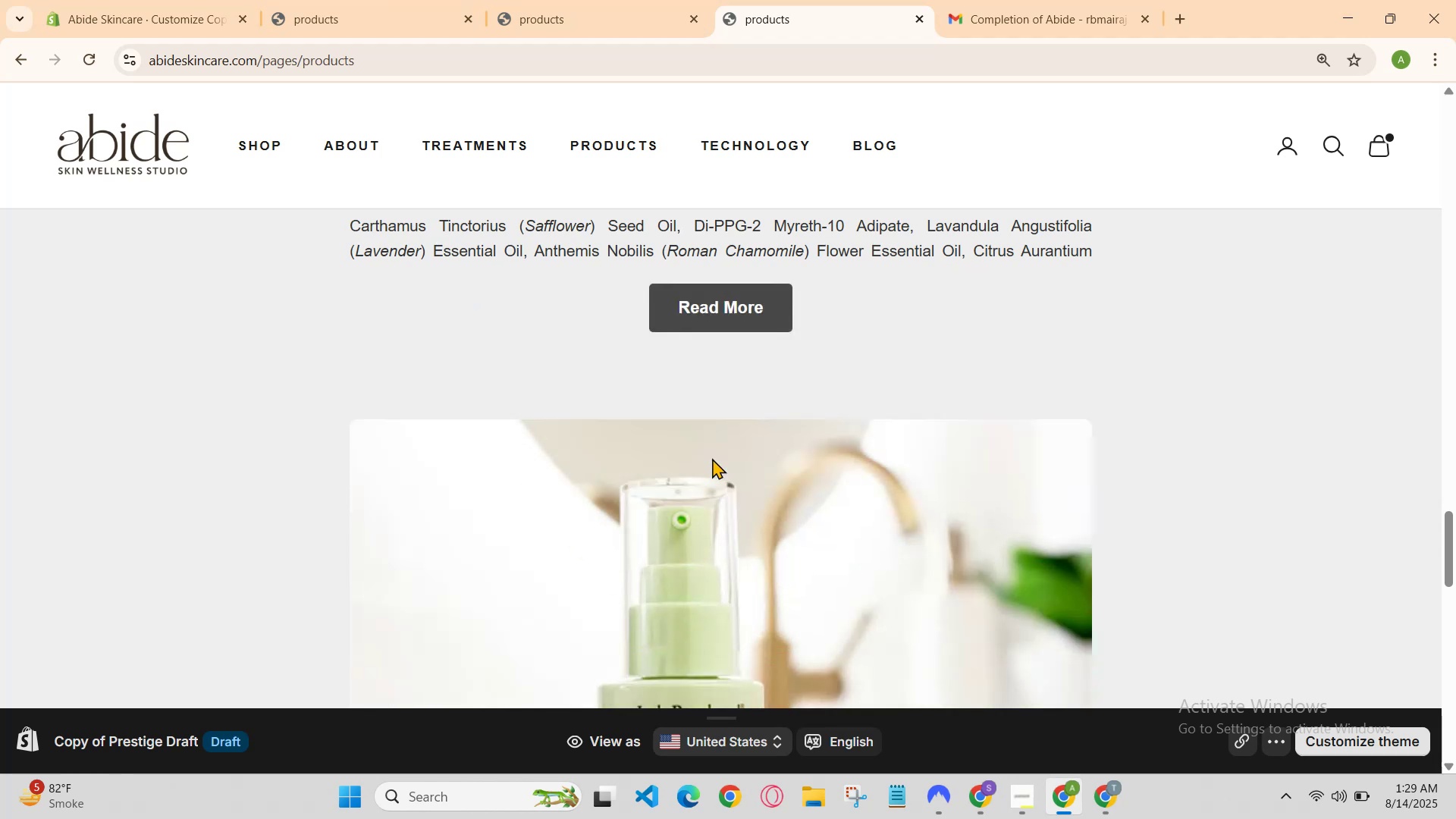 
scroll: coordinate [709, 469], scroll_direction: up, amount: 17.0
 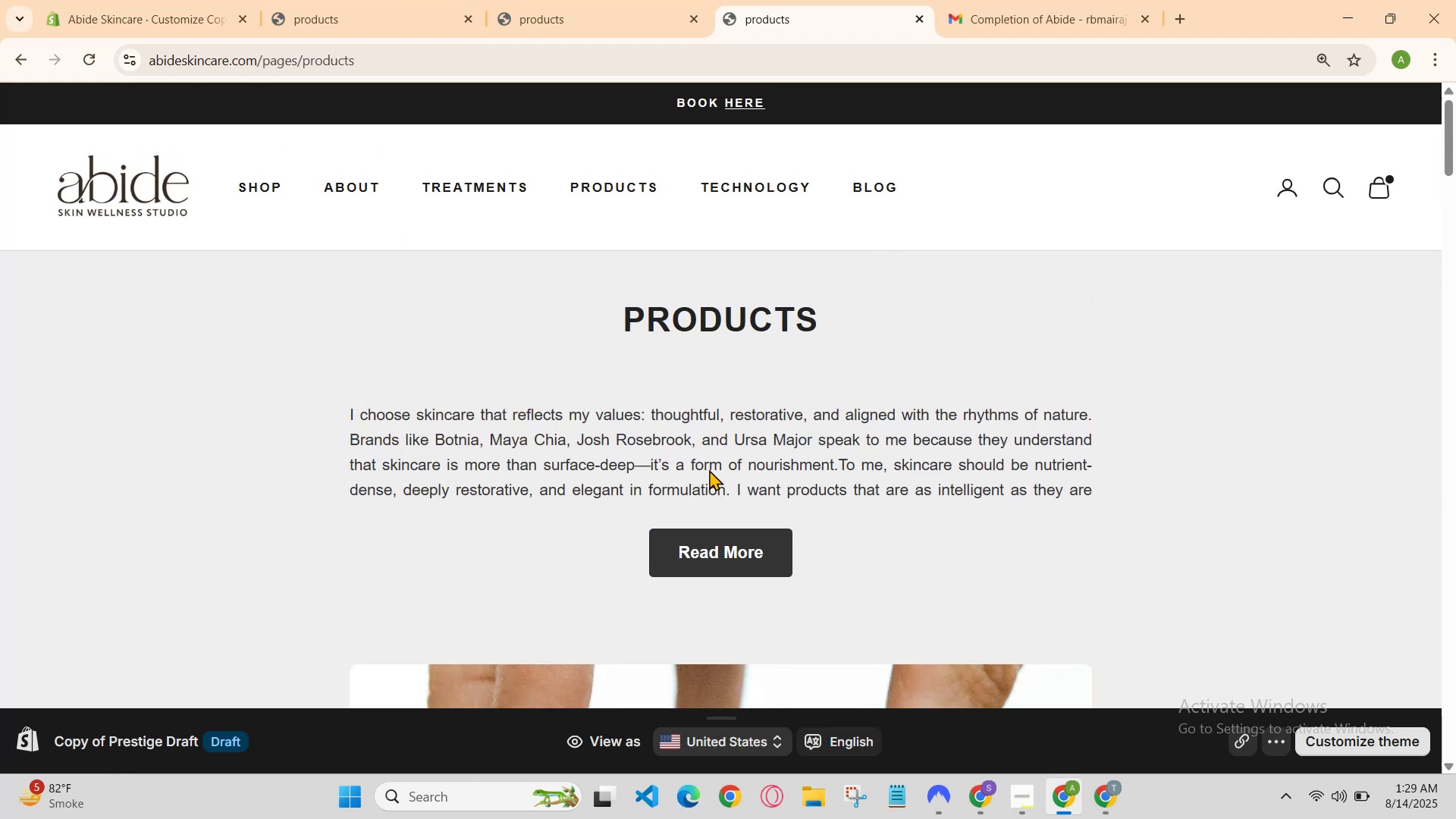 
scroll: coordinate [709, 469], scroll_direction: down, amount: 4.0
 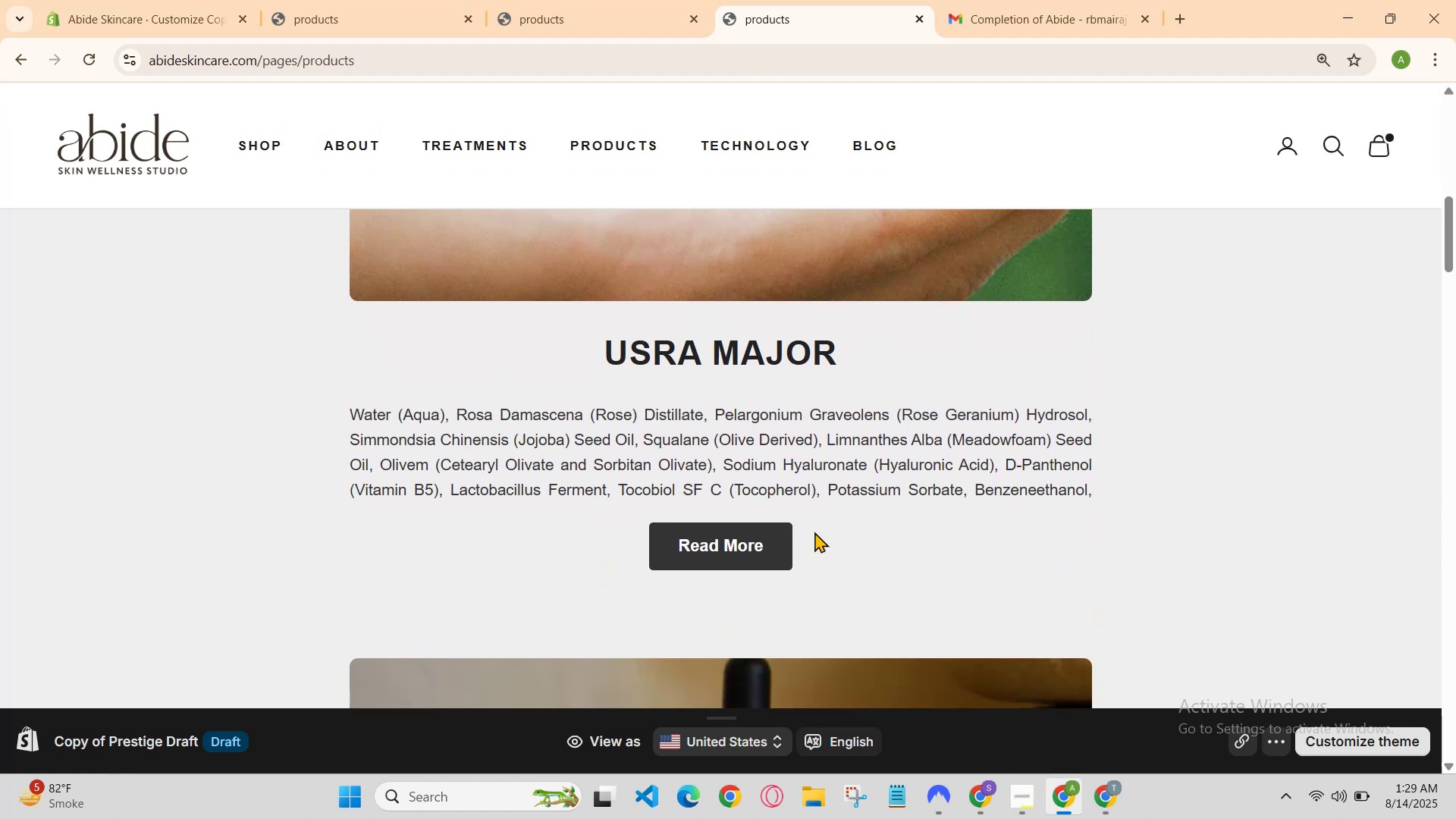 
left_click([789, 550])
 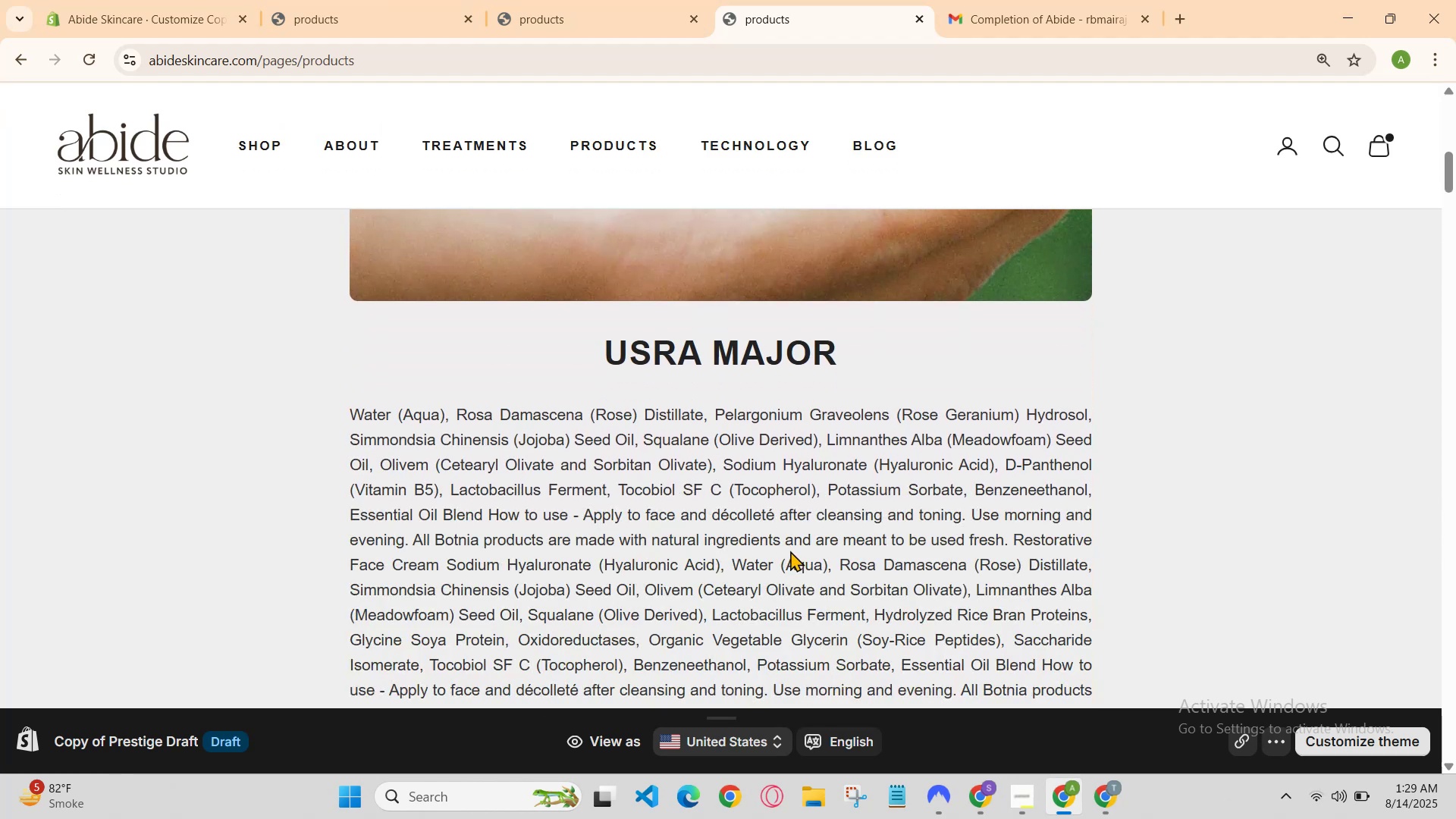 
scroll: coordinate [824, 550], scroll_direction: down, amount: 5.0
 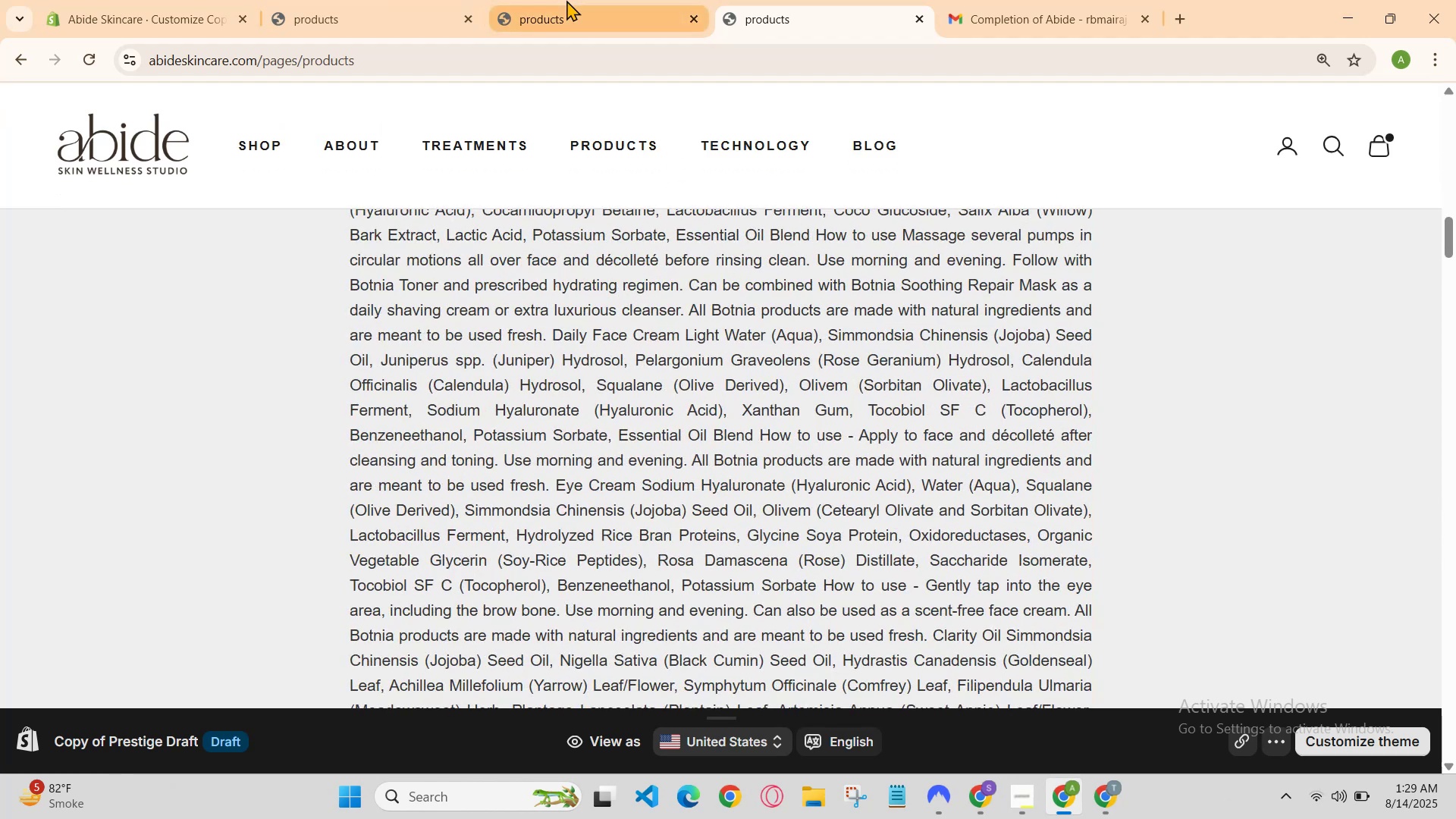 
scroll: coordinate [696, 290], scroll_direction: up, amount: 6.0
 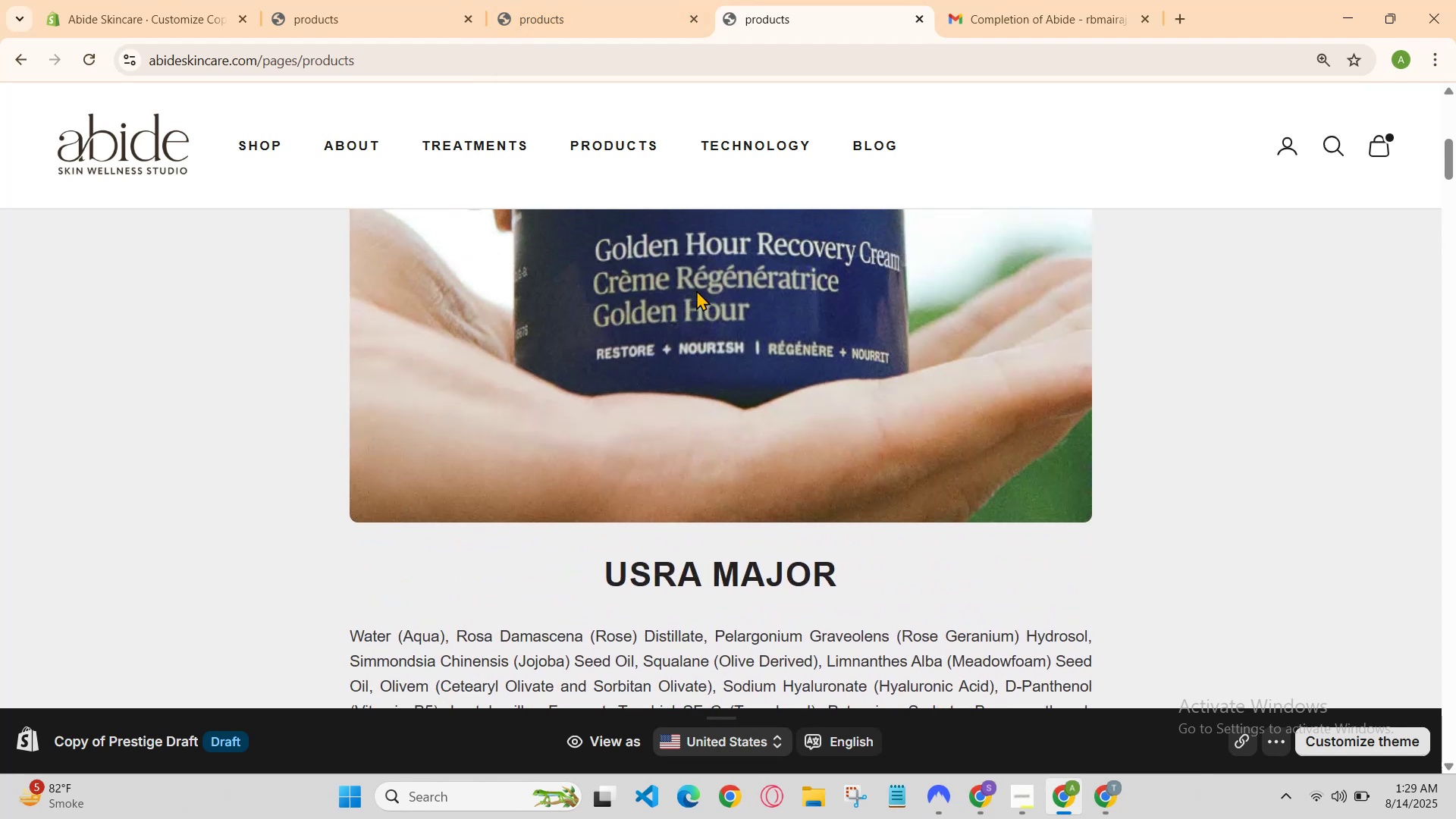 
scroll: coordinate [699, 294], scroll_direction: down, amount: 2.0
 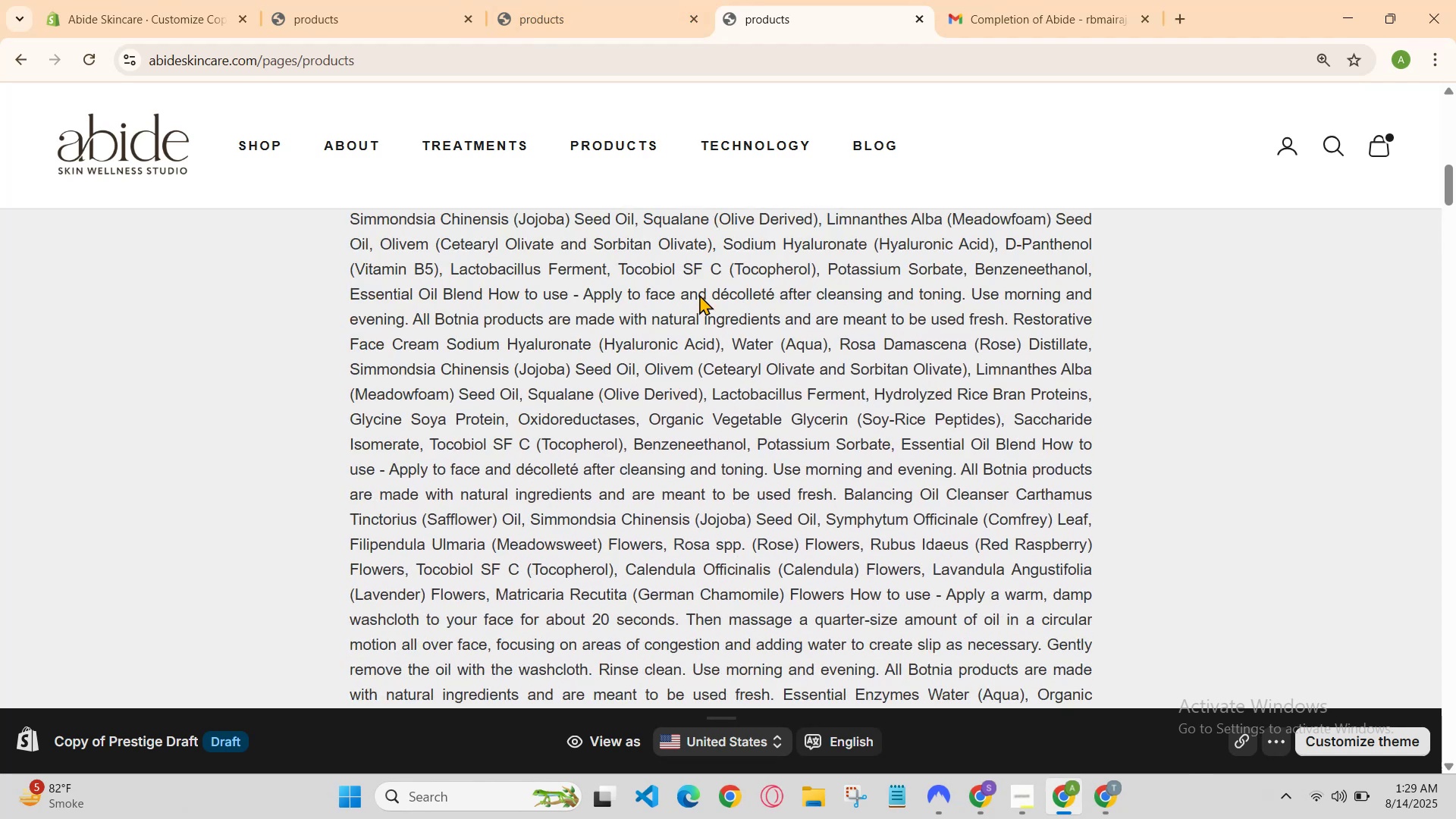 
scroll: coordinate [699, 294], scroll_direction: up, amount: 1.0
 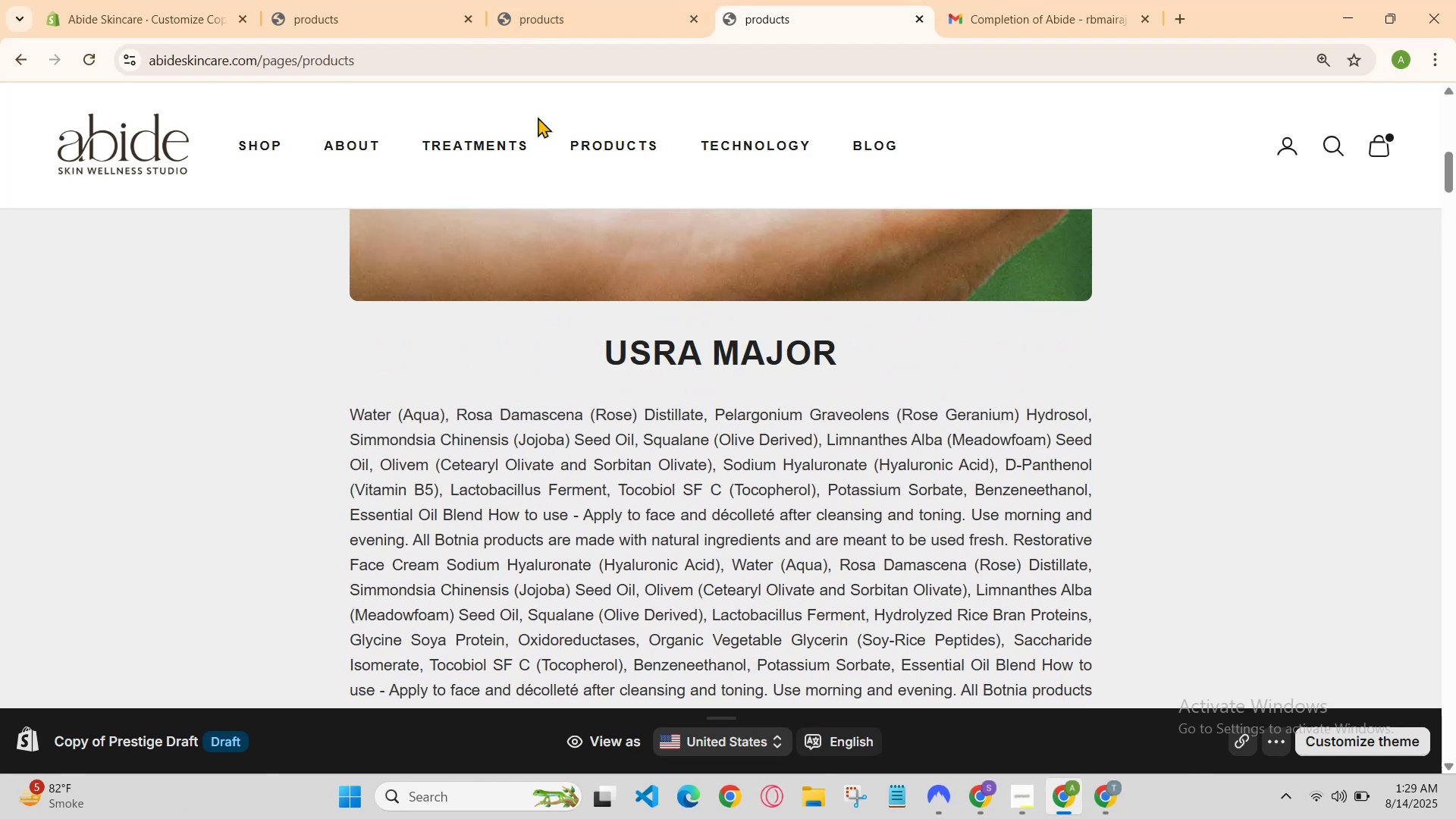 
left_click([413, 0])
 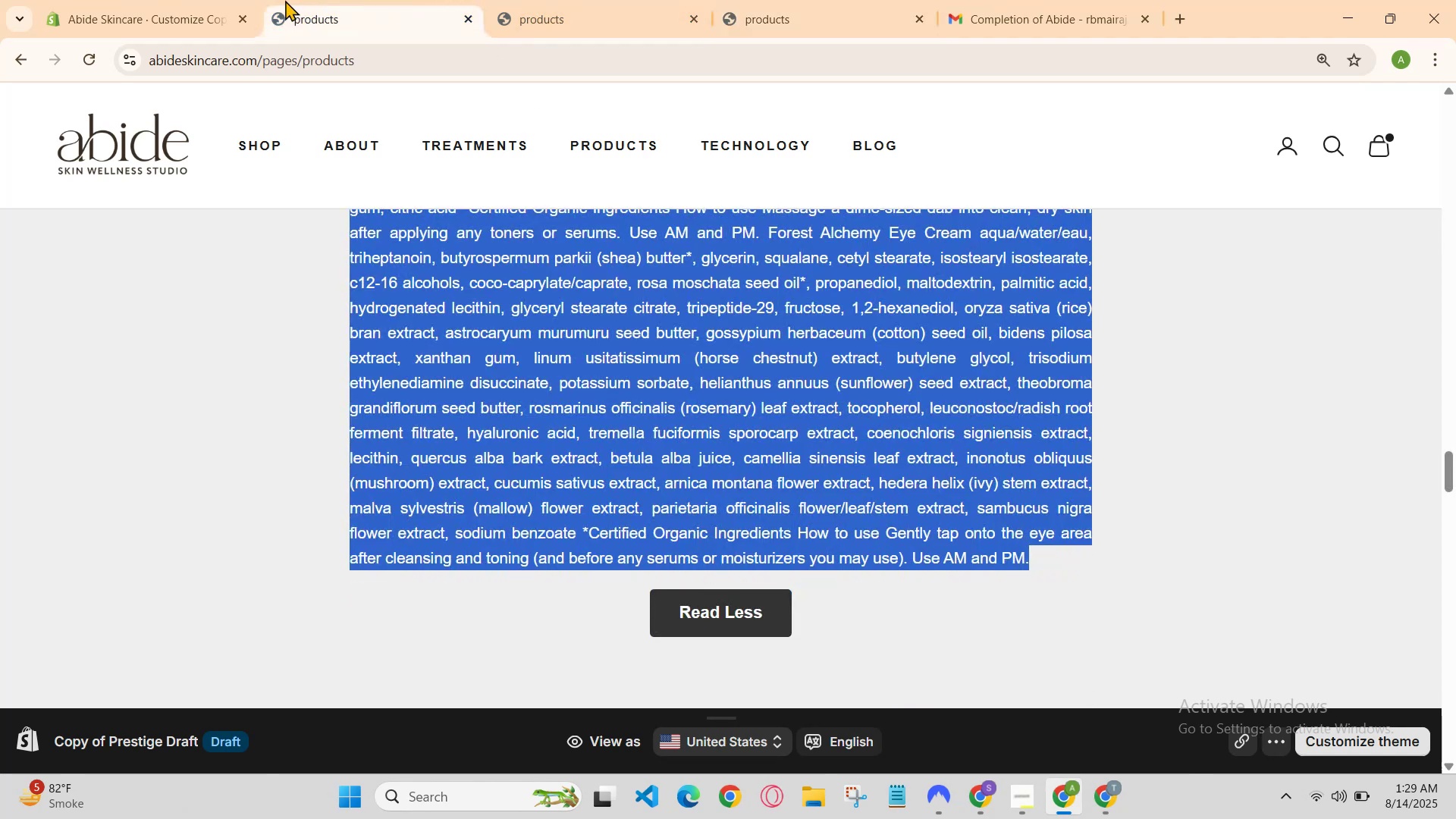 
left_click([188, 0])
 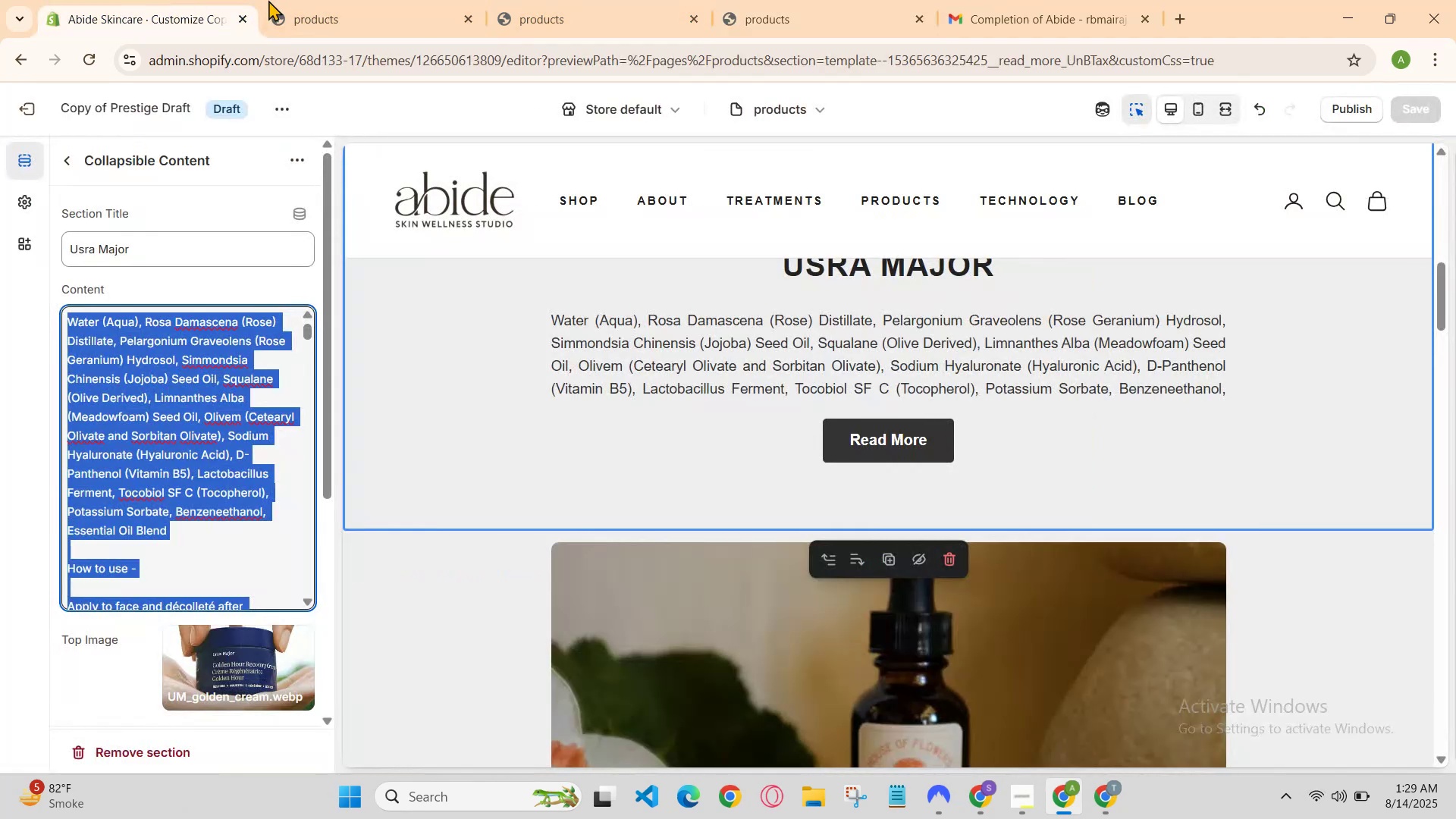 
left_click([350, 0])
 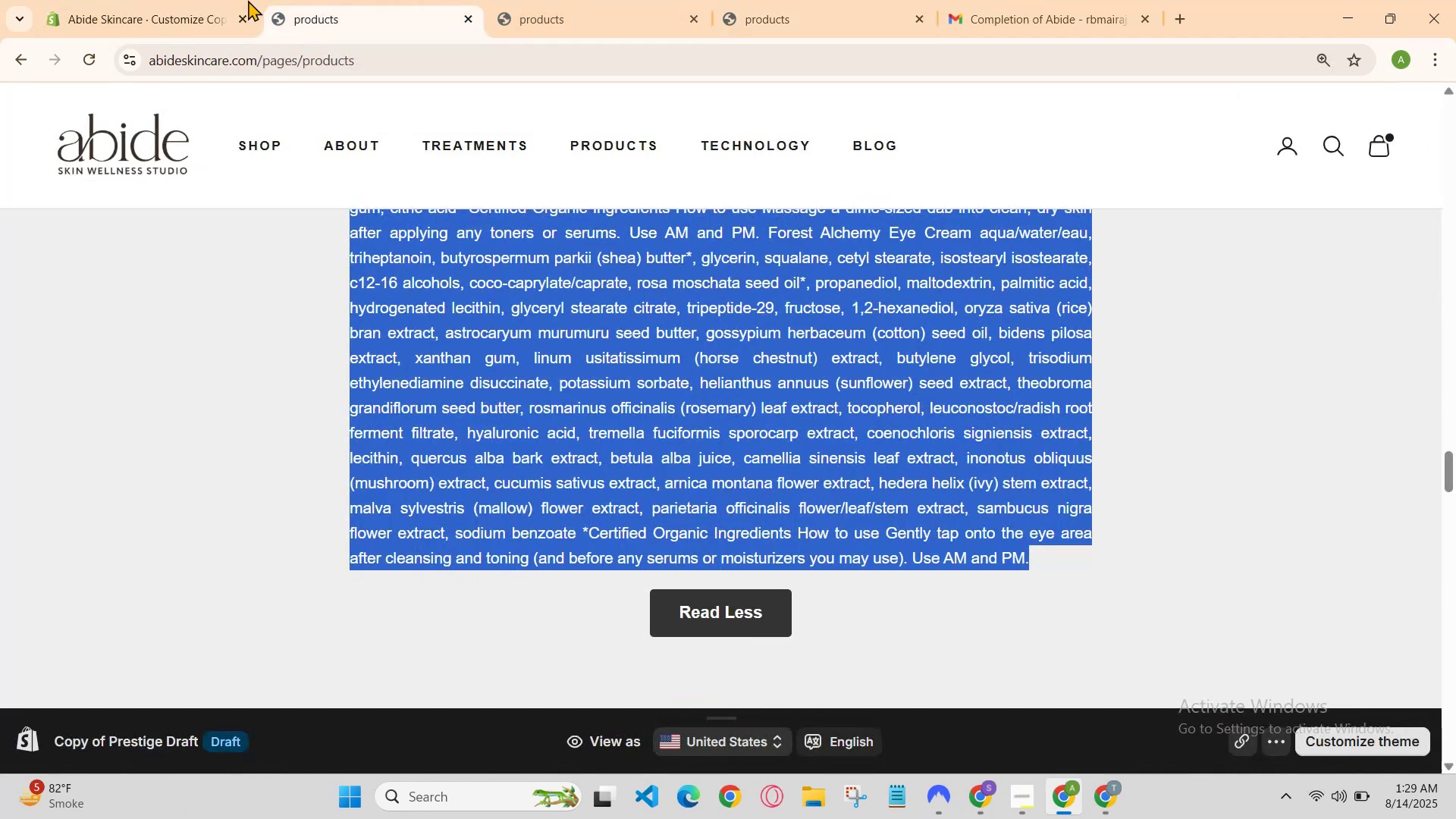 
double_click([182, 0])
 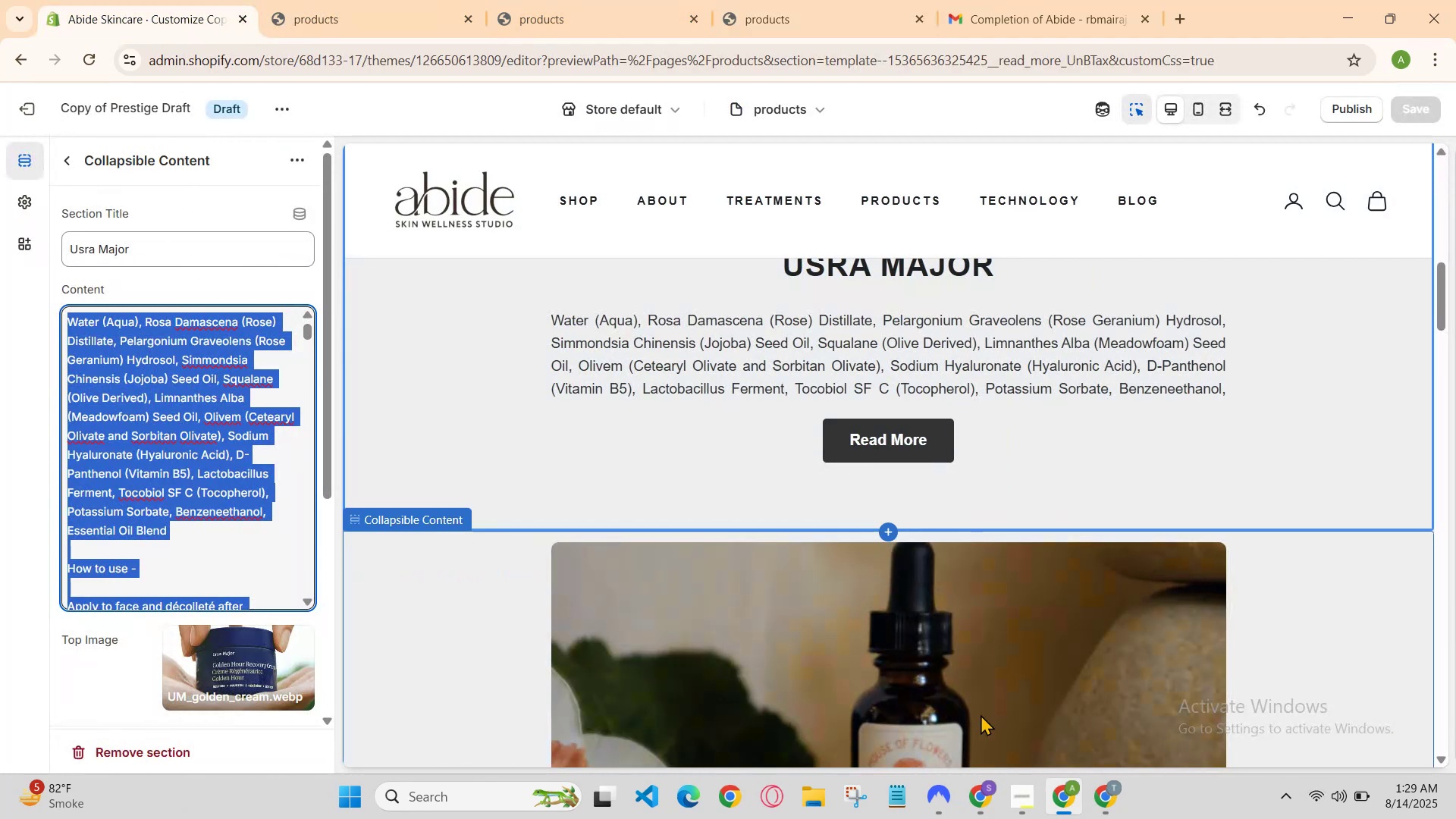 
left_click([978, 805])
 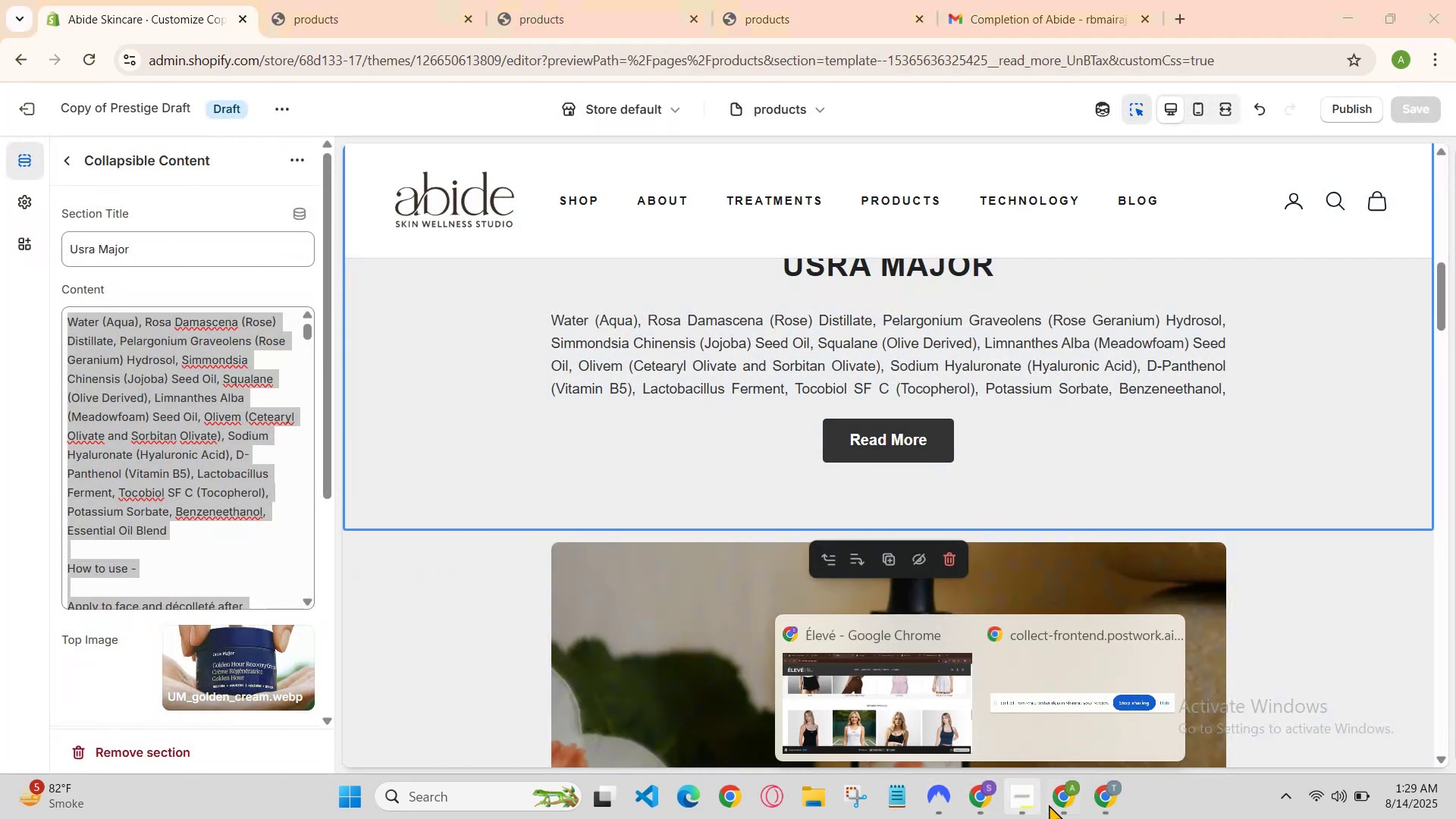 
left_click([1096, 800])
 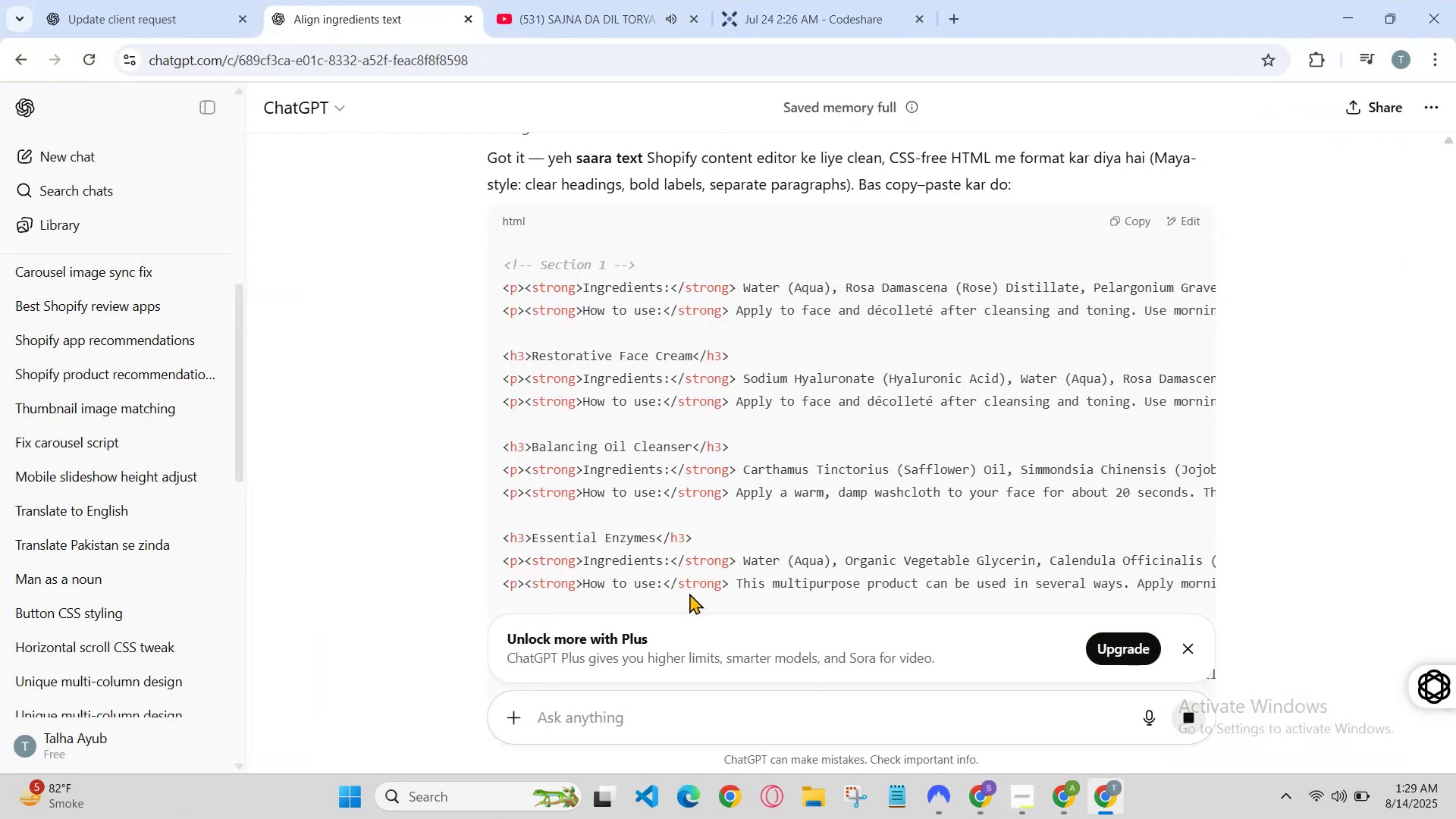 
scroll: coordinate [695, 542], scroll_direction: down, amount: 12.0
 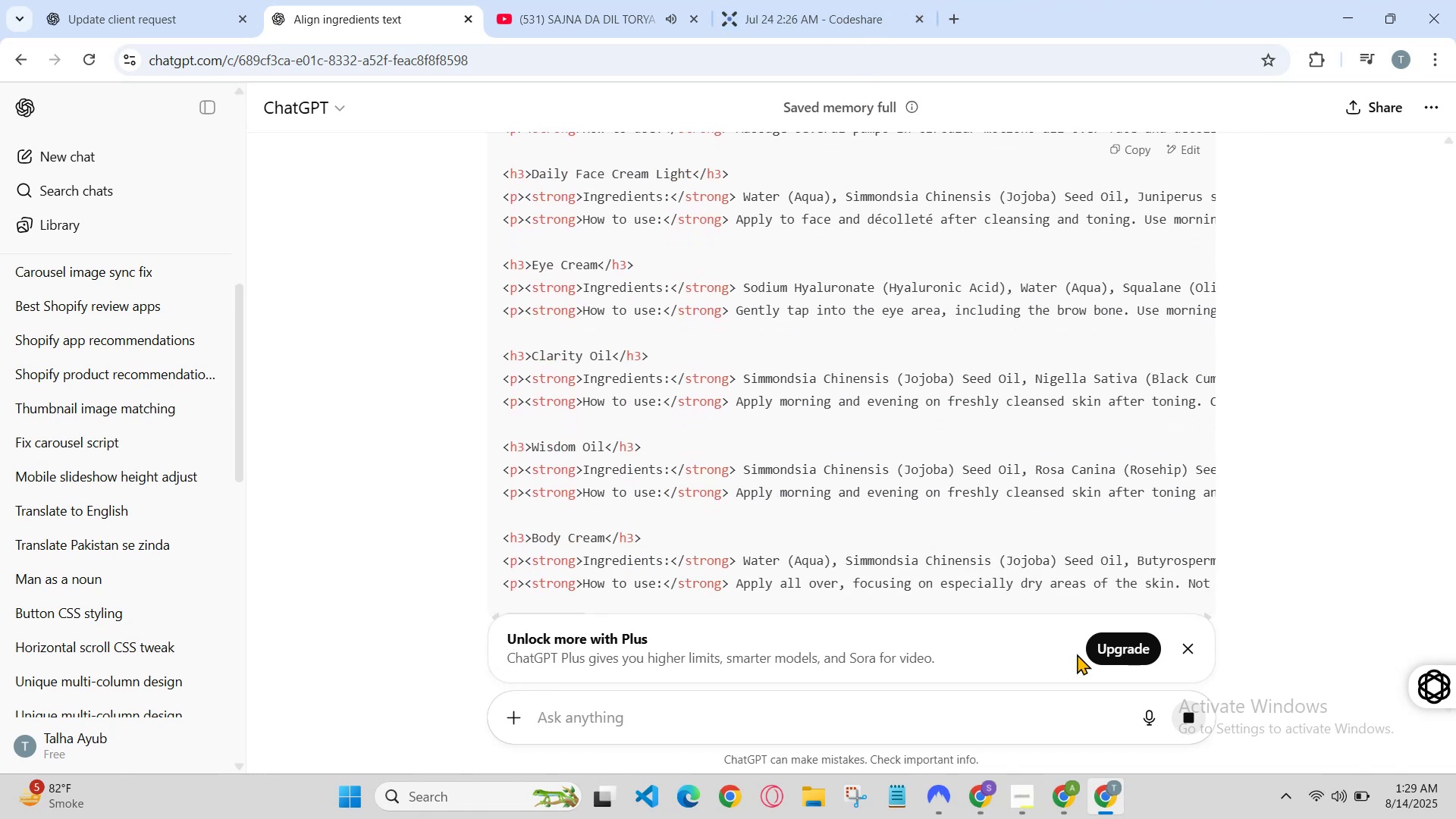 
left_click([984, 794])
 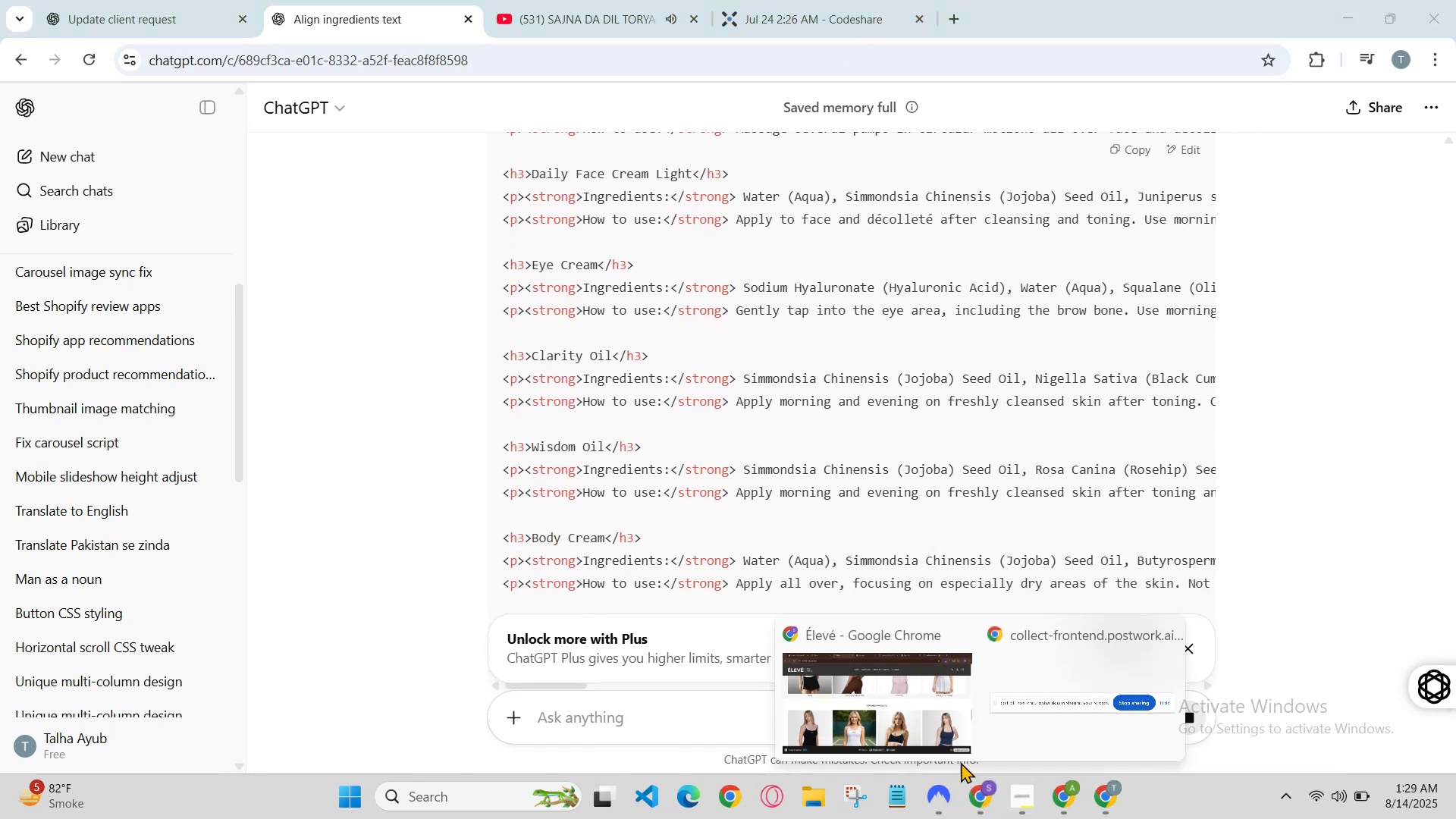 
left_click([948, 745])
 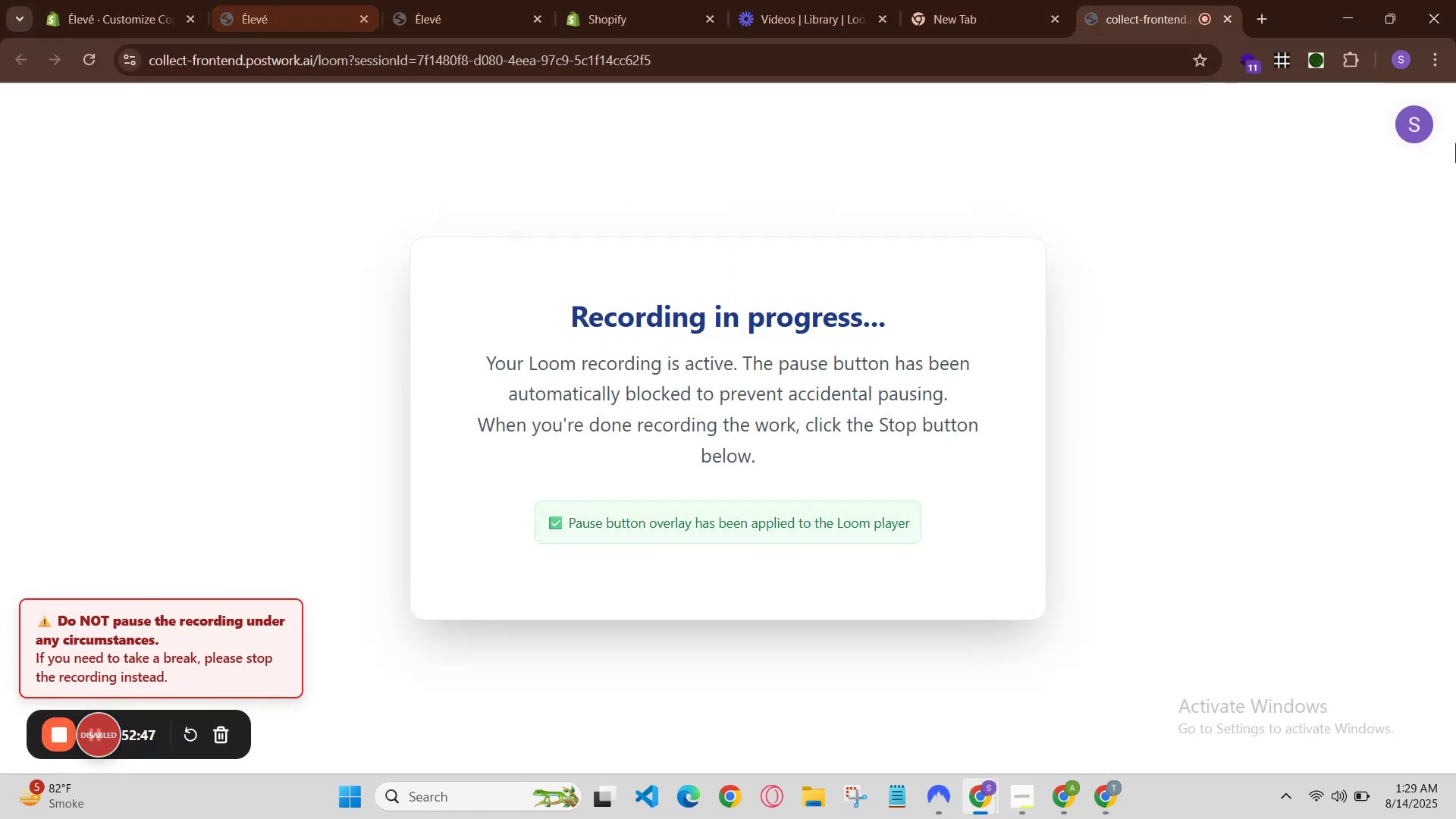 
left_click([1333, 14])
 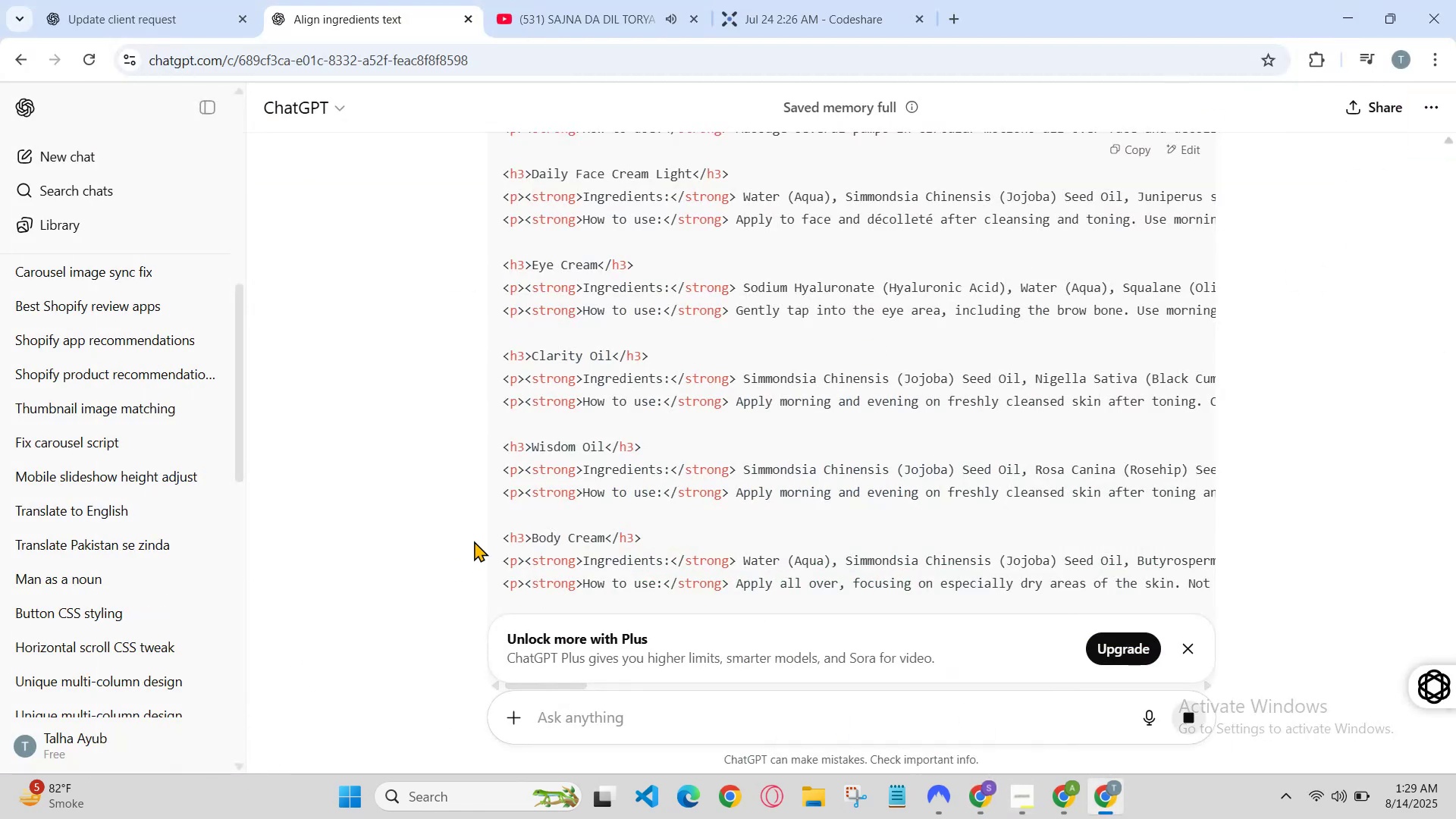 
scroll: coordinate [1053, 548], scroll_direction: down, amount: 15.0
 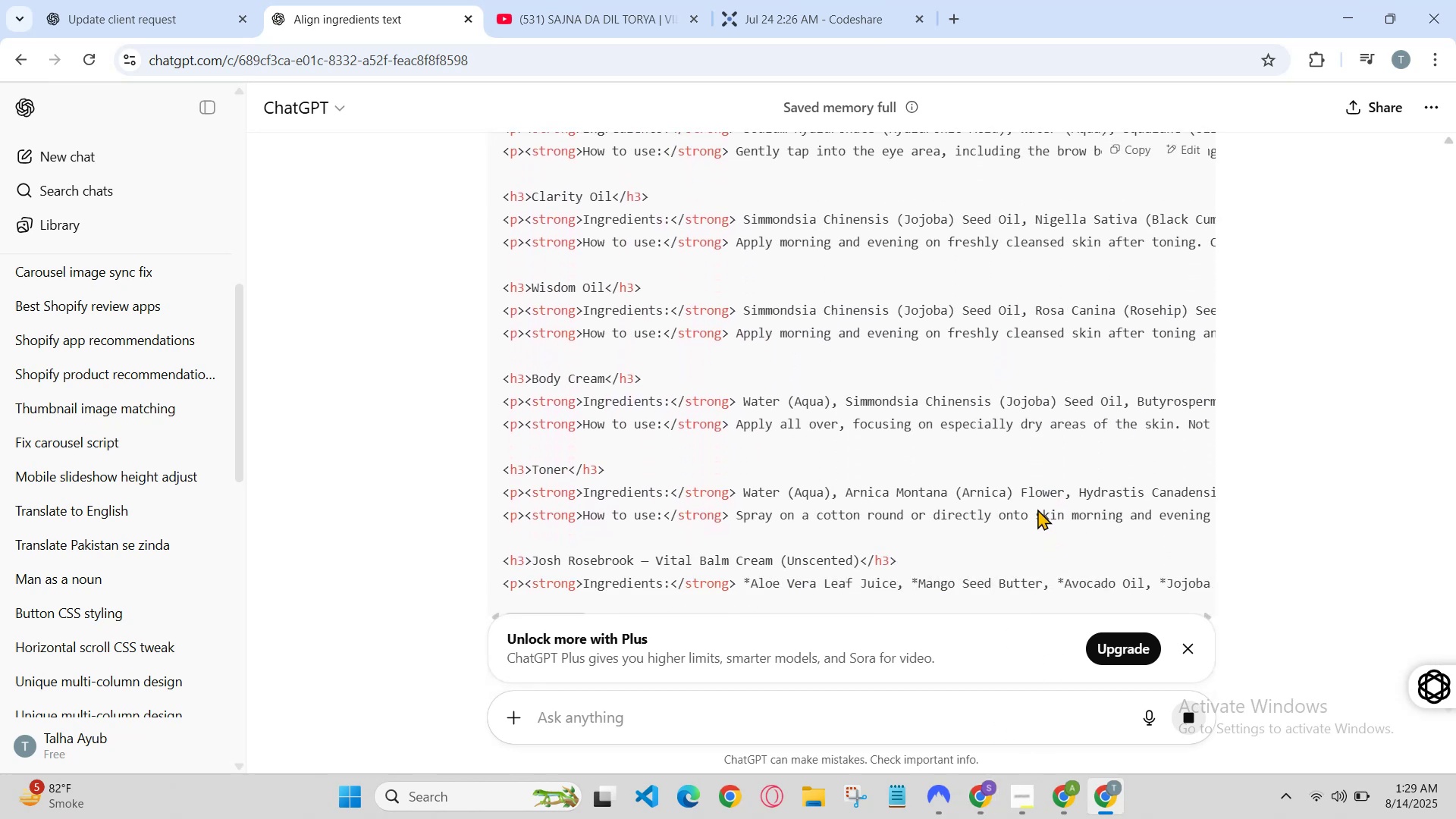 
scroll: coordinate [1128, 402], scroll_direction: down, amount: 15.0
 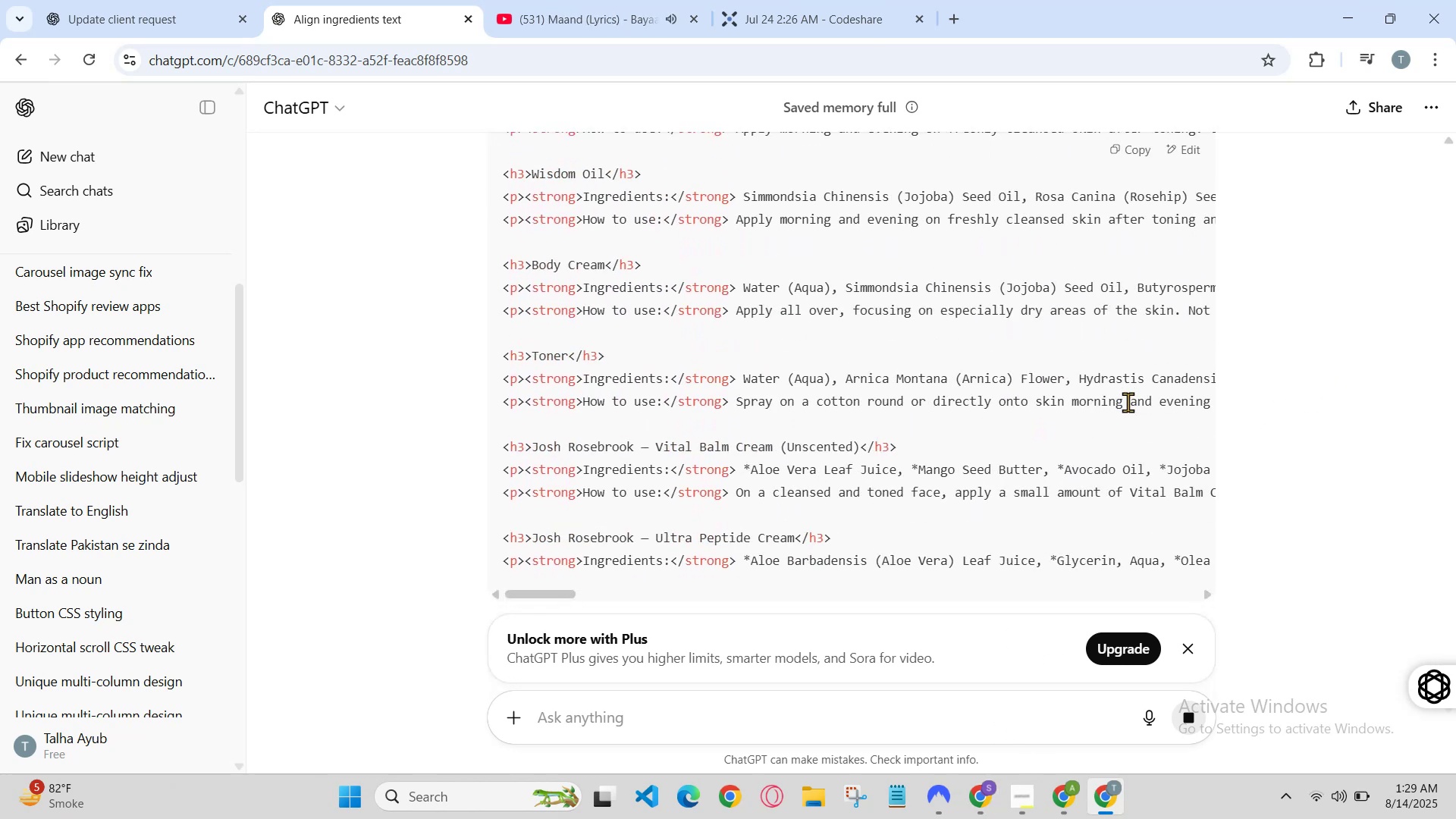 
scroll: coordinate [1190, 396], scroll_direction: down, amount: 8.0
 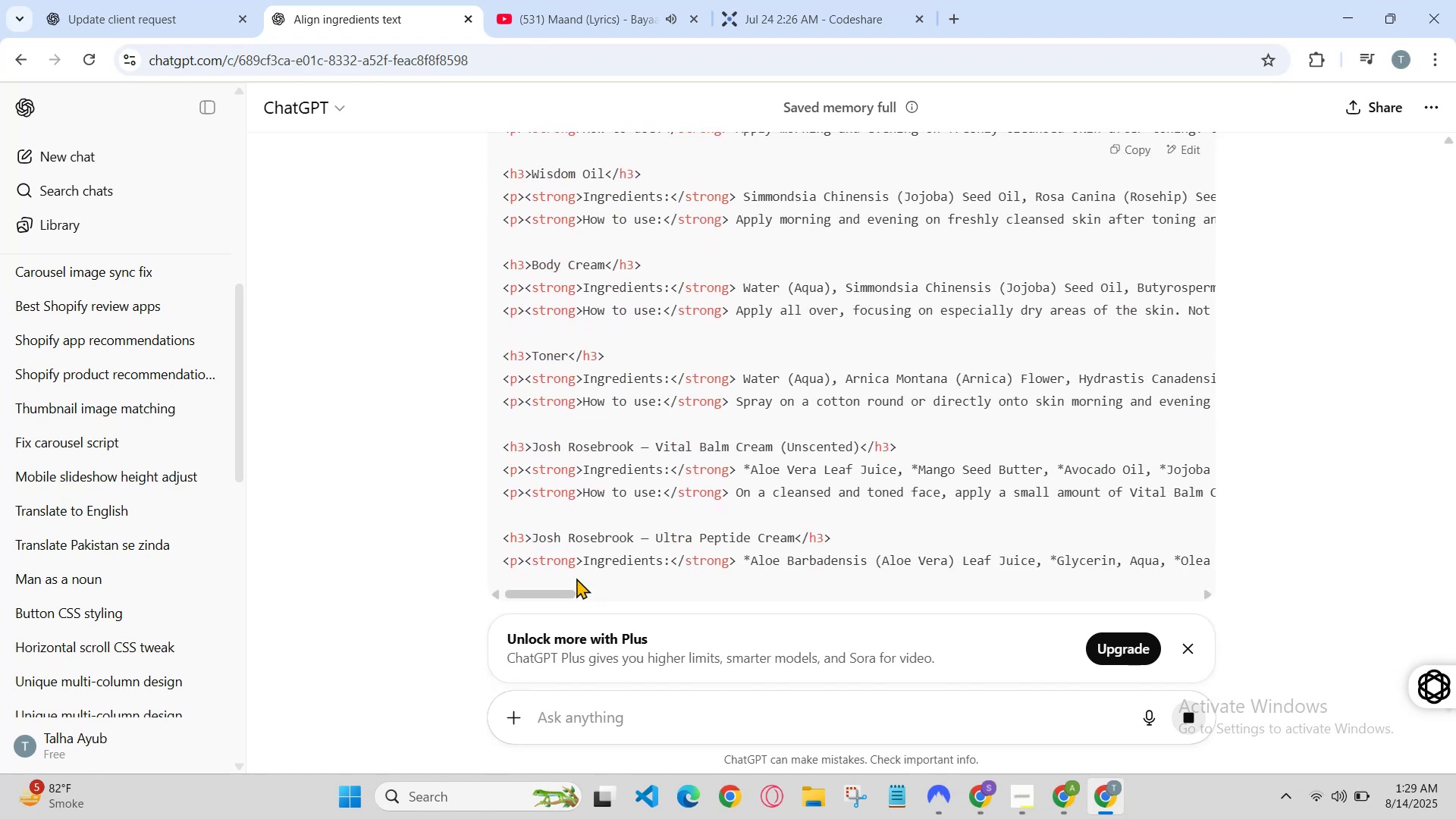 
left_click_drag(start_coordinate=[569, 593], to_coordinate=[273, 586])
 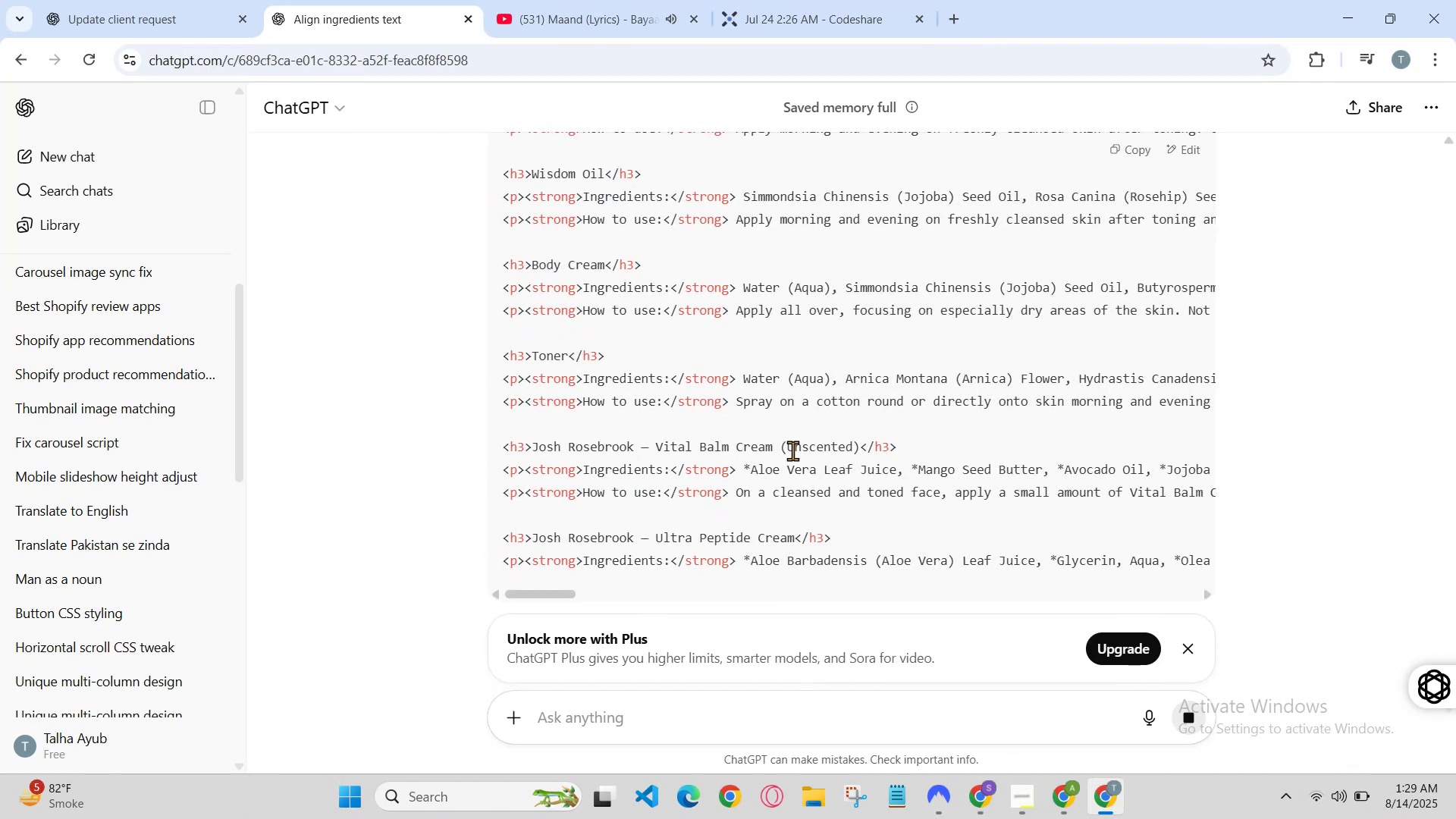 
scroll: coordinate [932, 418], scroll_direction: up, amount: 5.0
 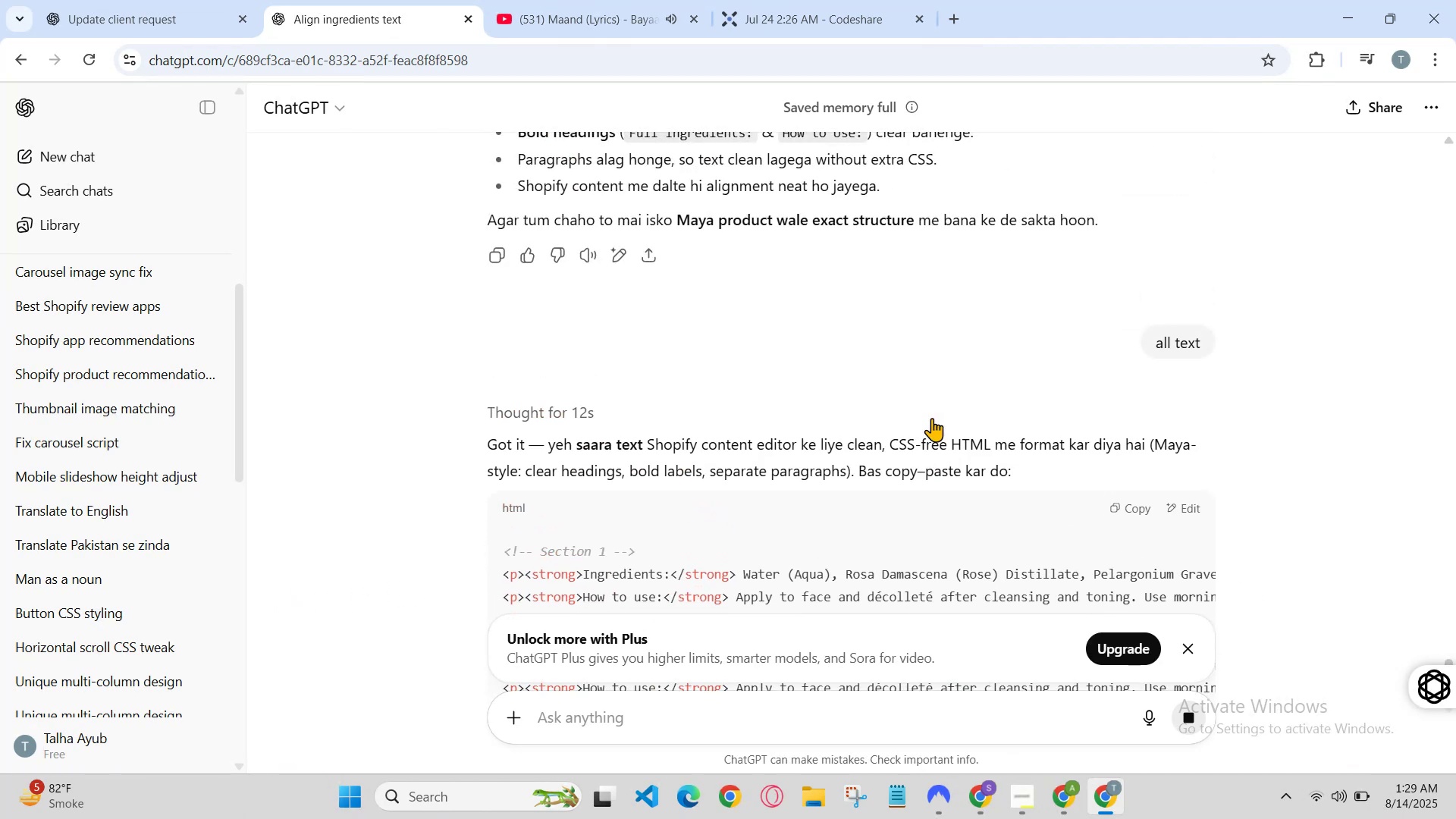 
scroll: coordinate [932, 418], scroll_direction: down, amount: 2.0
 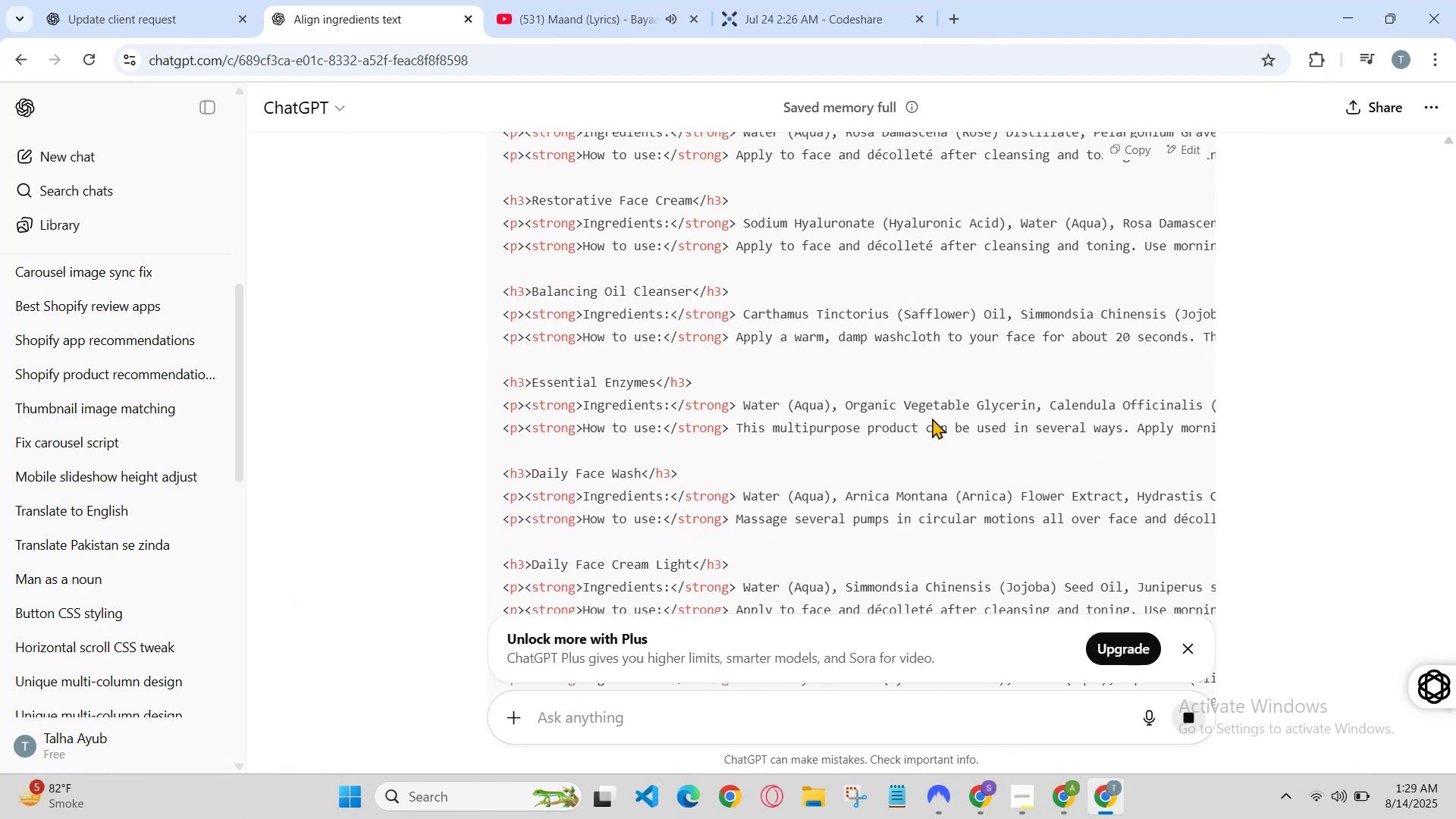 
scroll: coordinate [932, 418], scroll_direction: up, amount: 1.0
 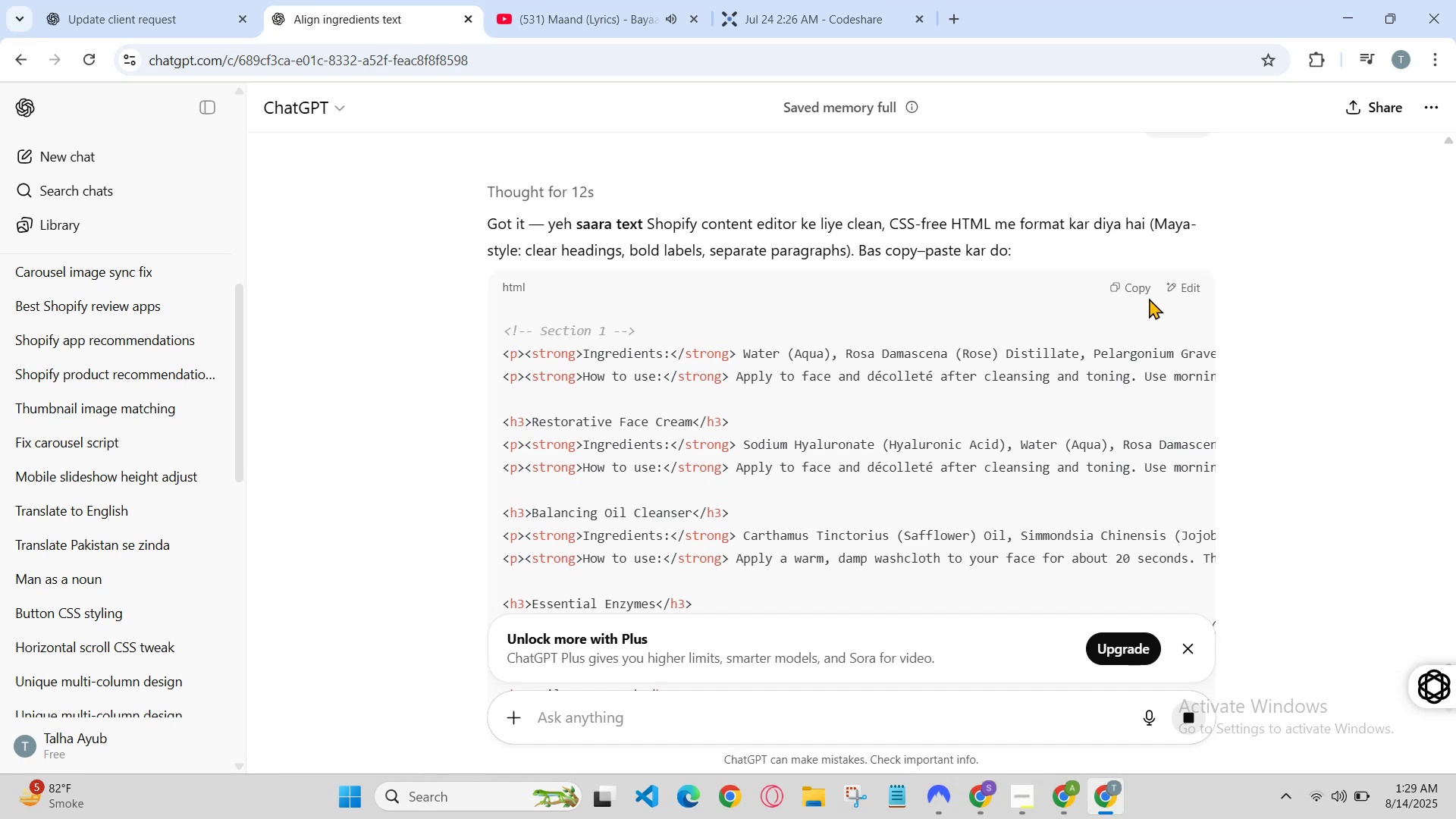 
left_click([1146, 295])
 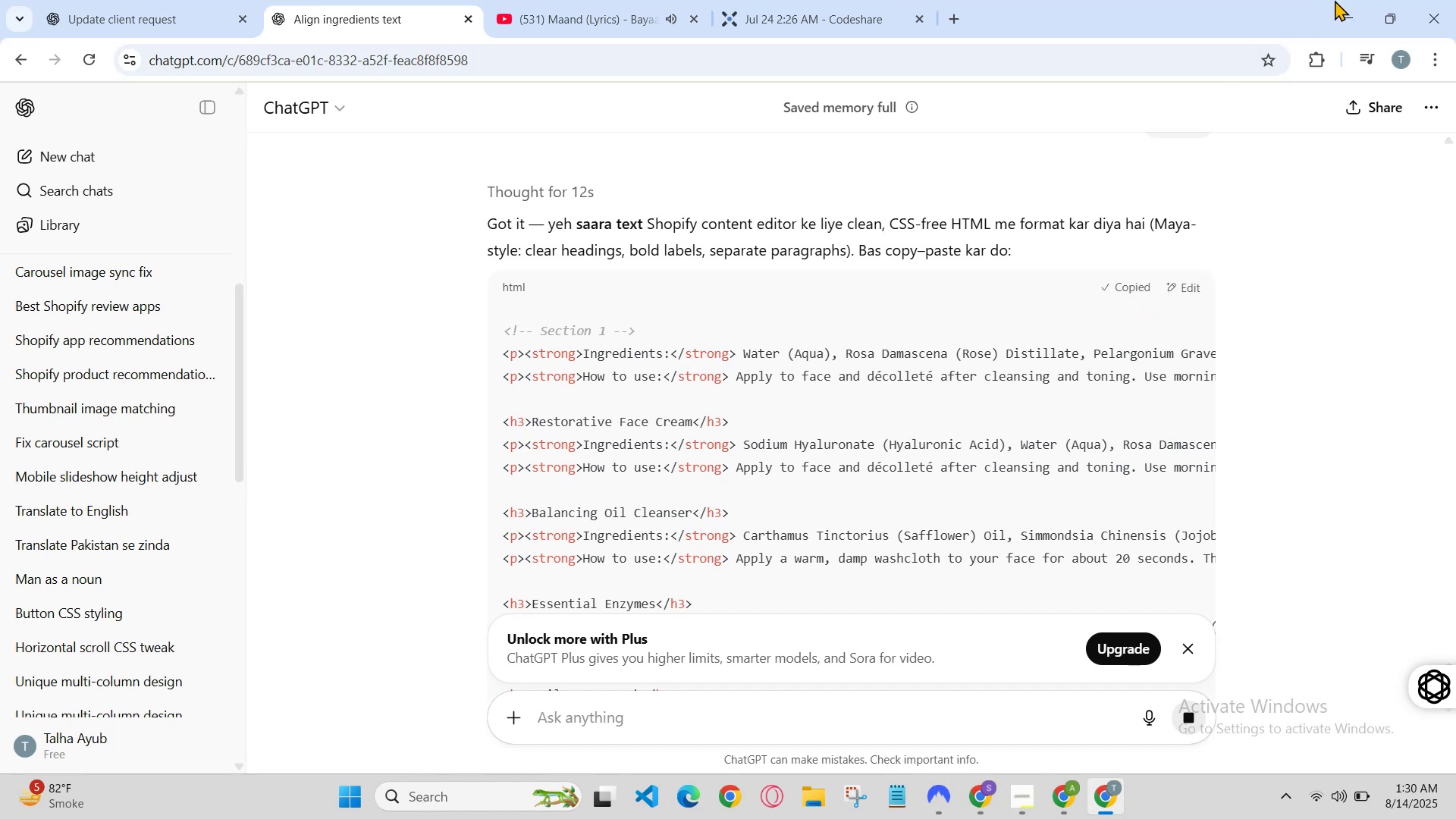 
left_click([1357, 0])
 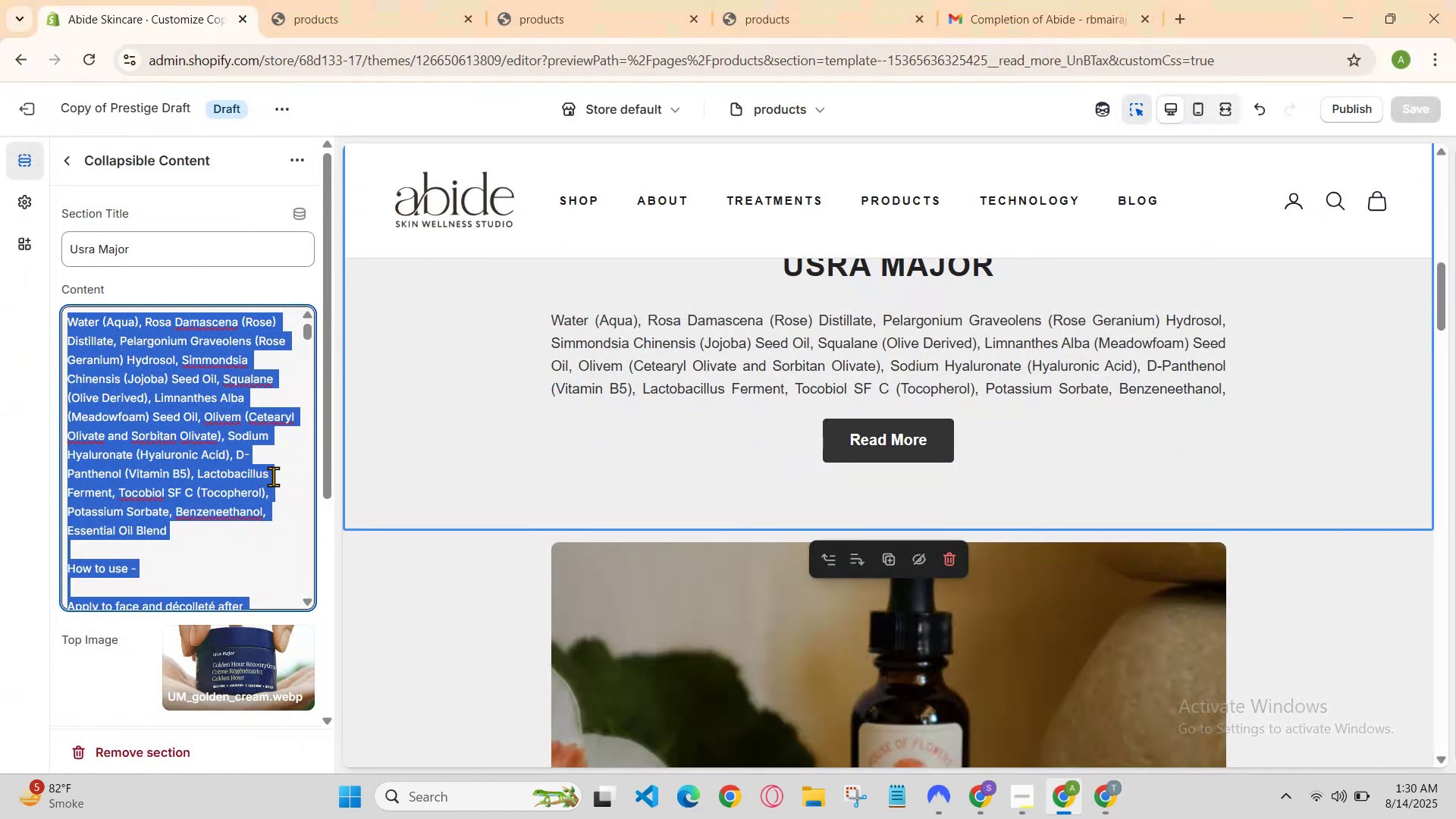 
left_click([259, 546])
 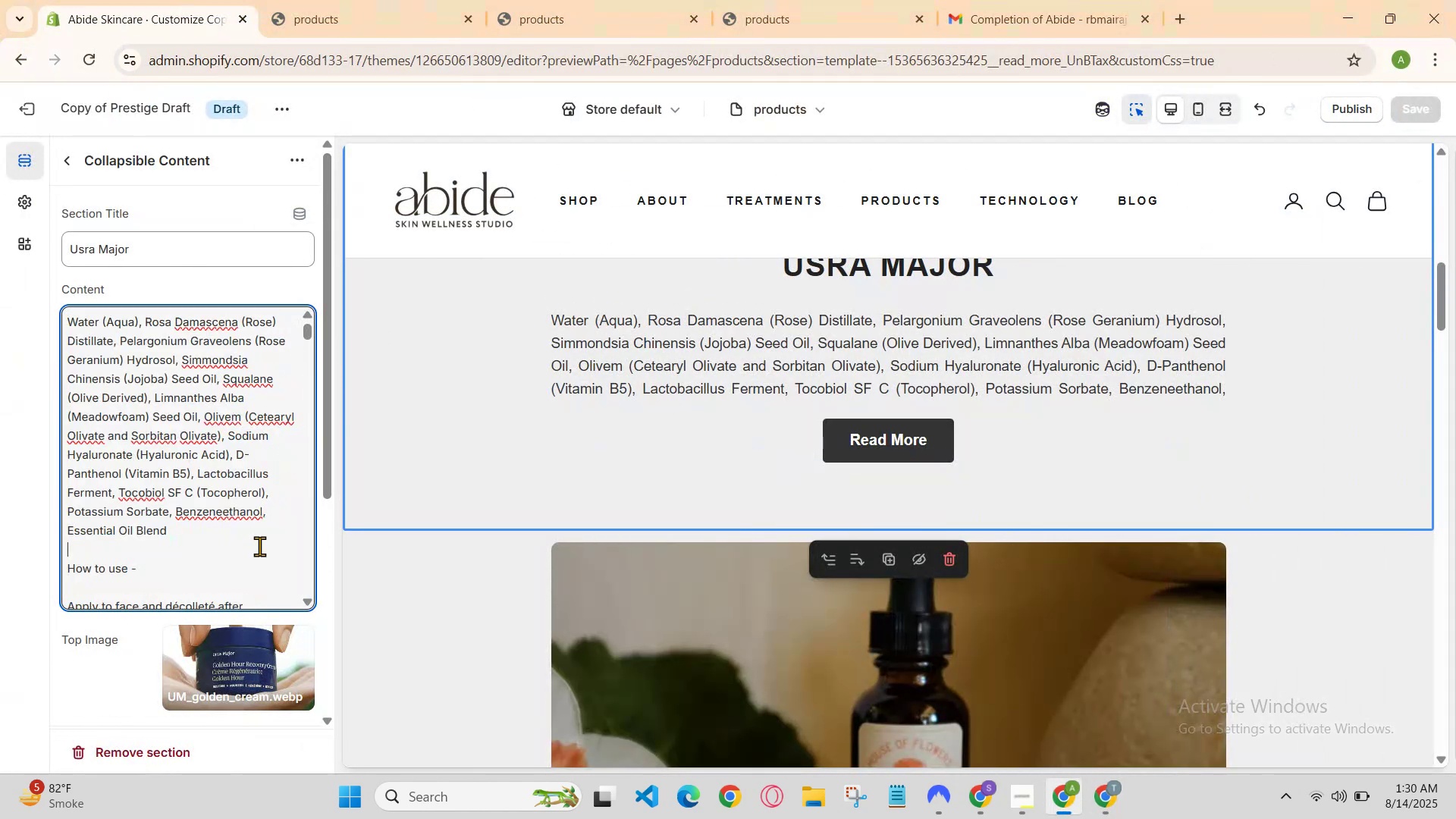 
hold_key(key=ControlLeft, duration=0.6)
 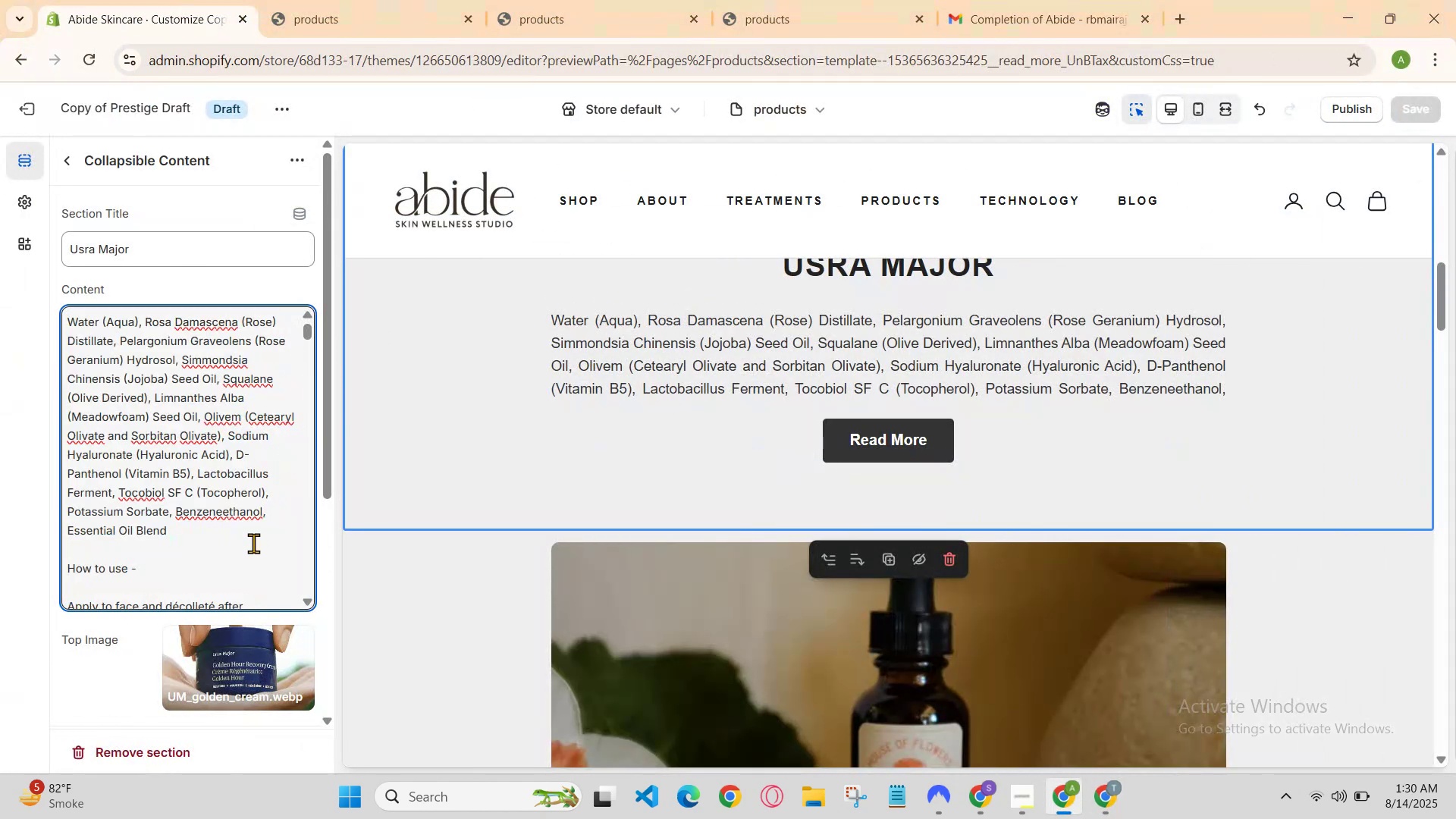 
scroll: coordinate [253, 543], scroll_direction: down, amount: 1.0
 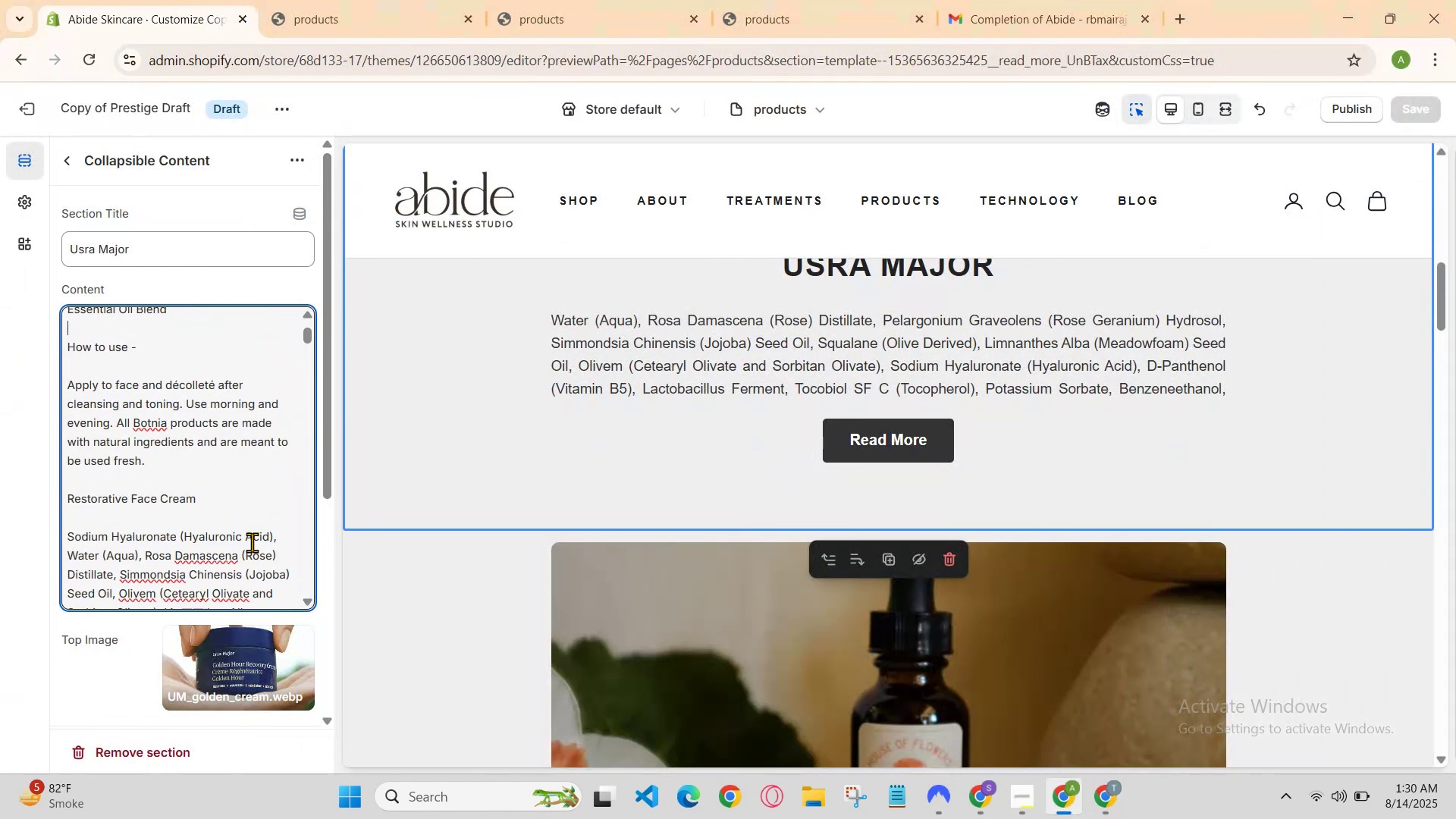 
key(Control+A)
 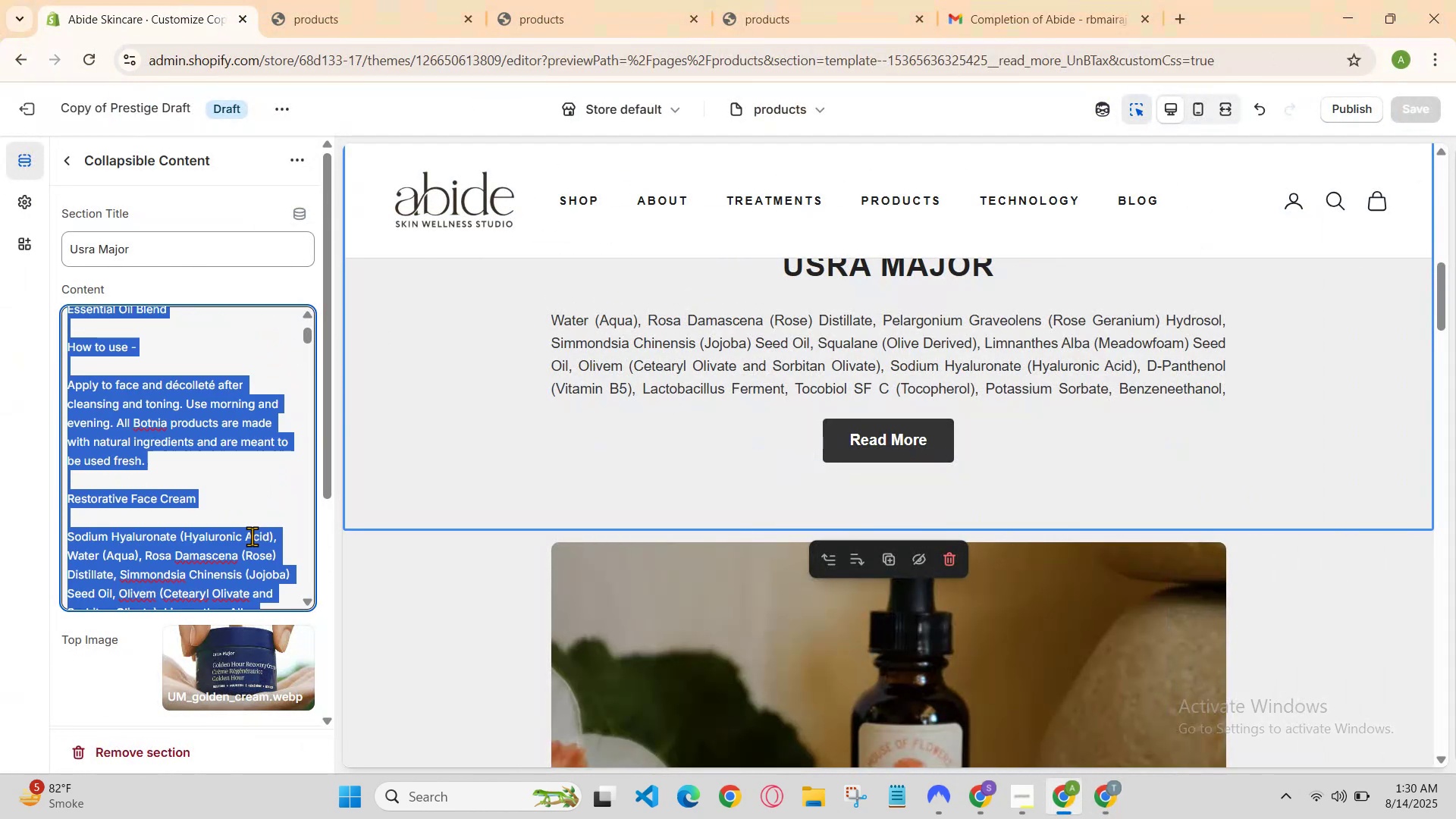 
key(Control+V)
 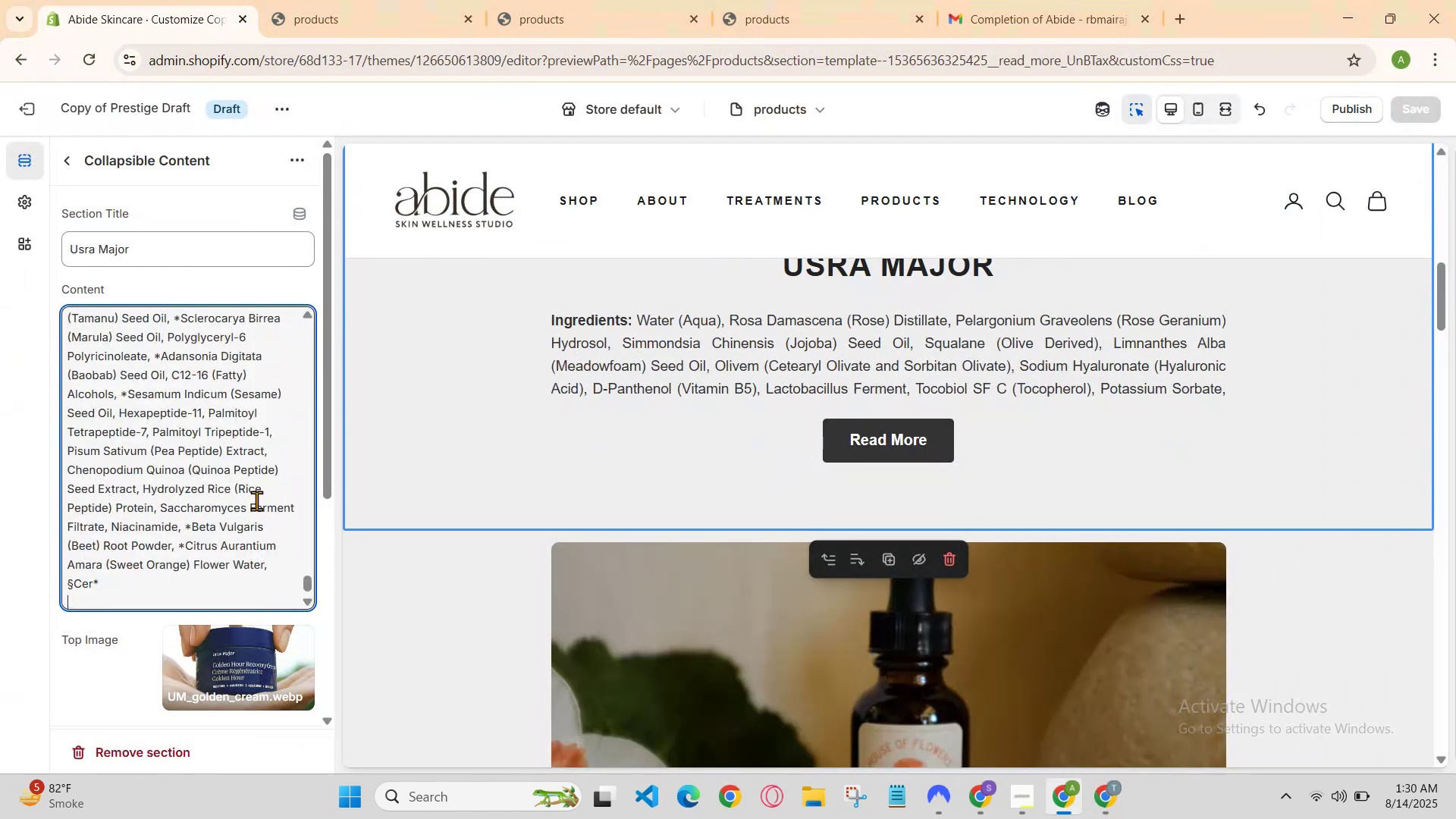 
scroll: coordinate [817, 347], scroll_direction: up, amount: 10.0
 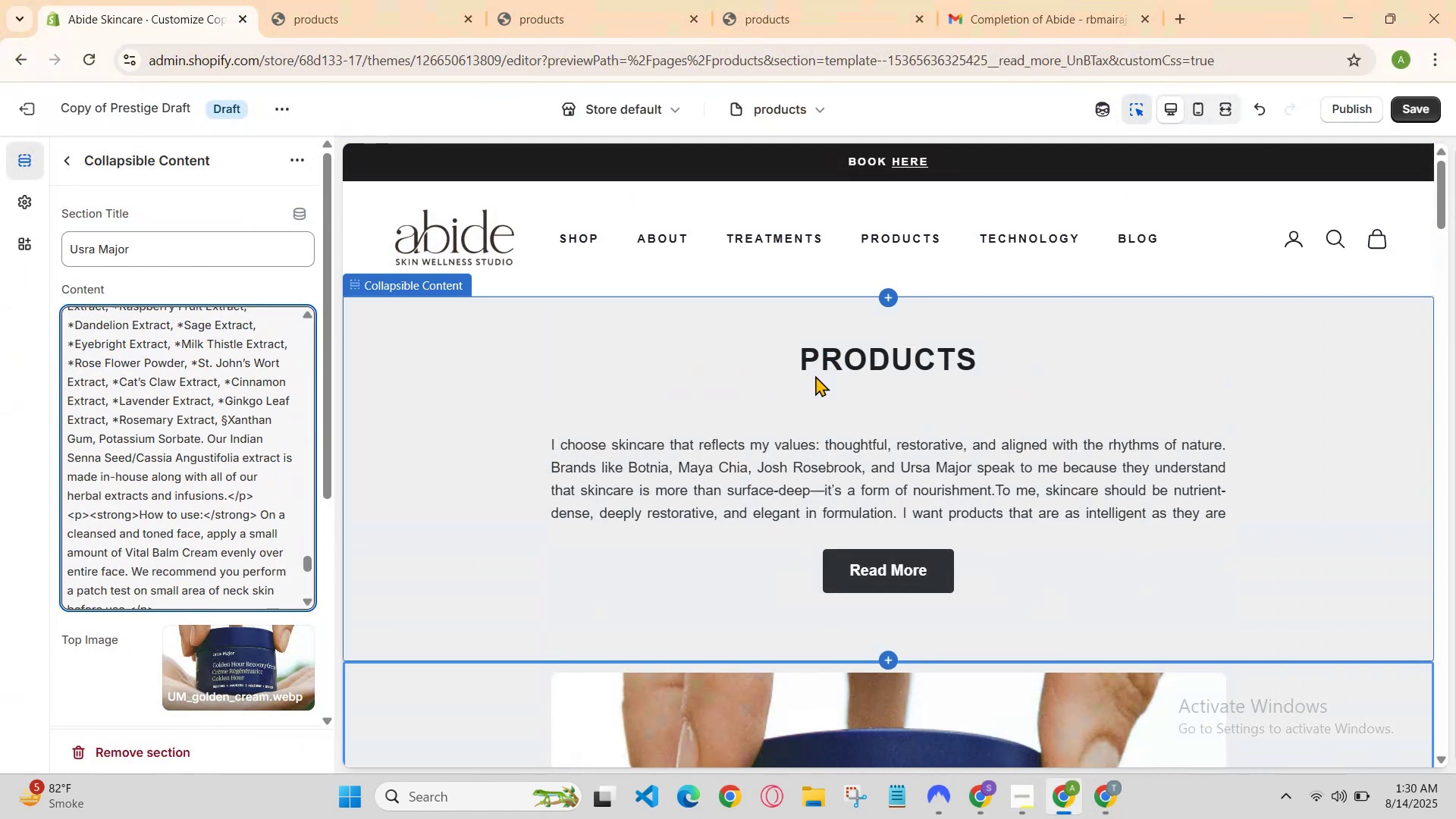 
scroll: coordinate [839, 405], scroll_direction: down, amount: 4.0
 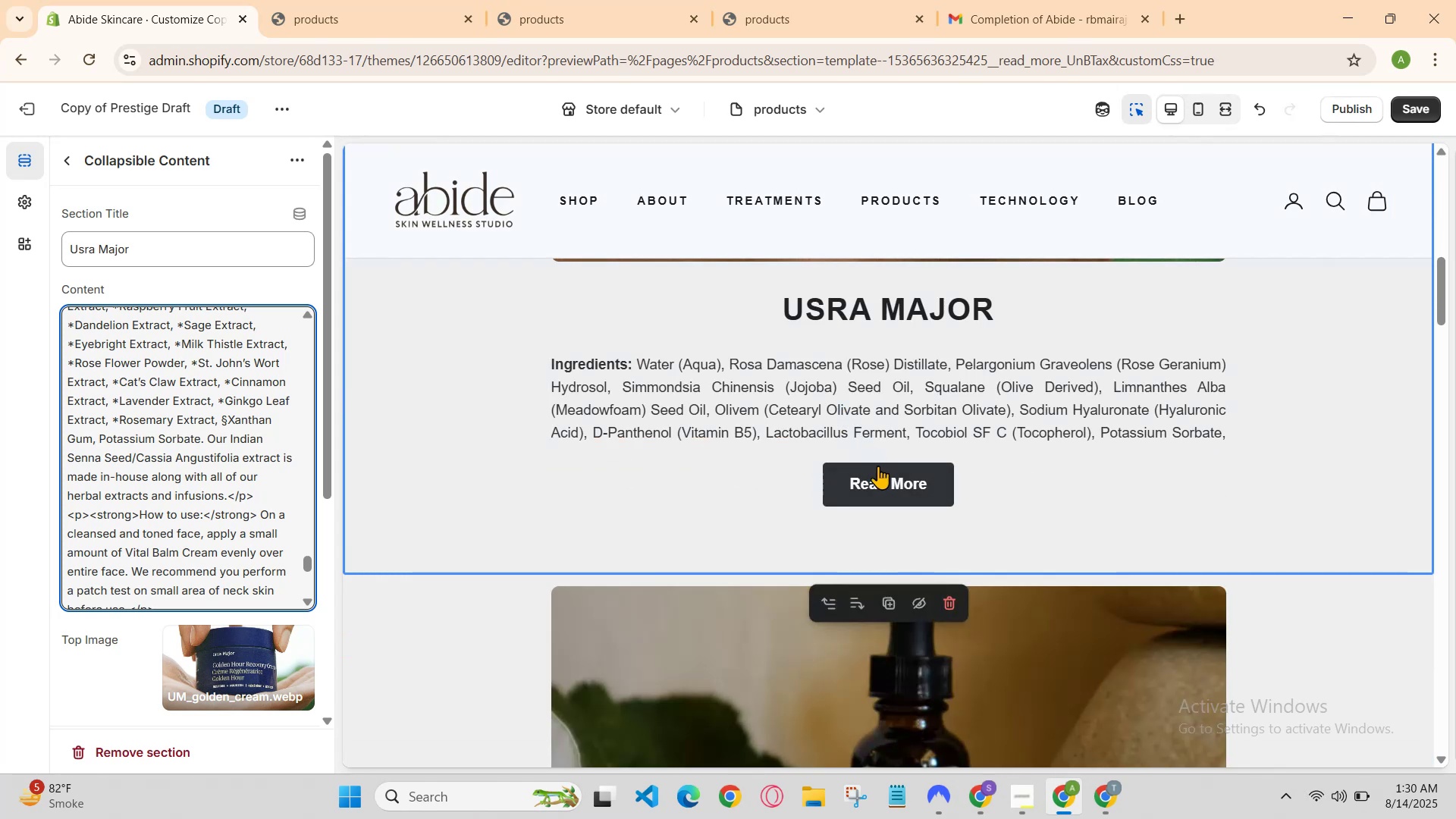 
left_click([883, 472])
 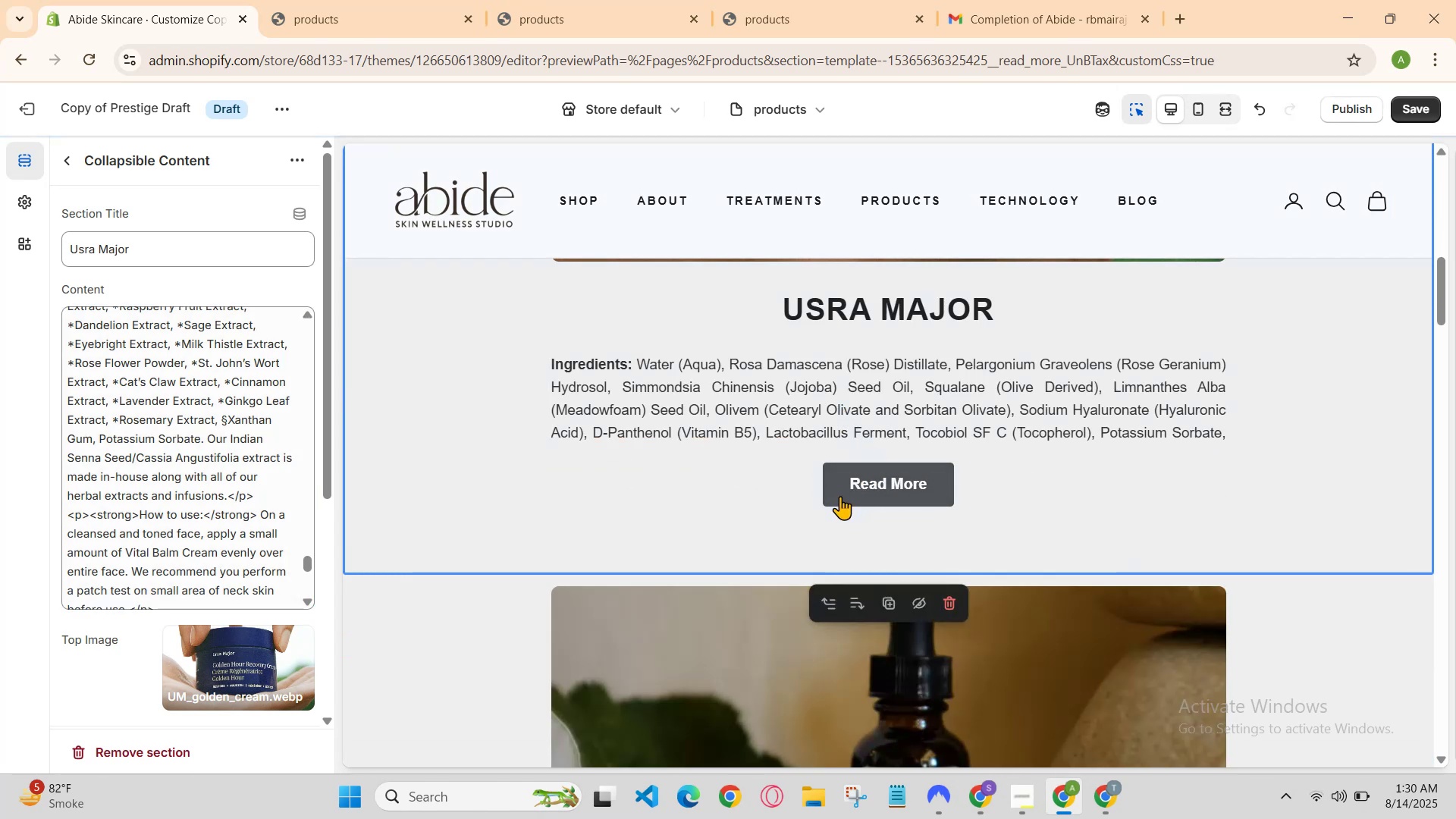 
left_click([869, 487])
 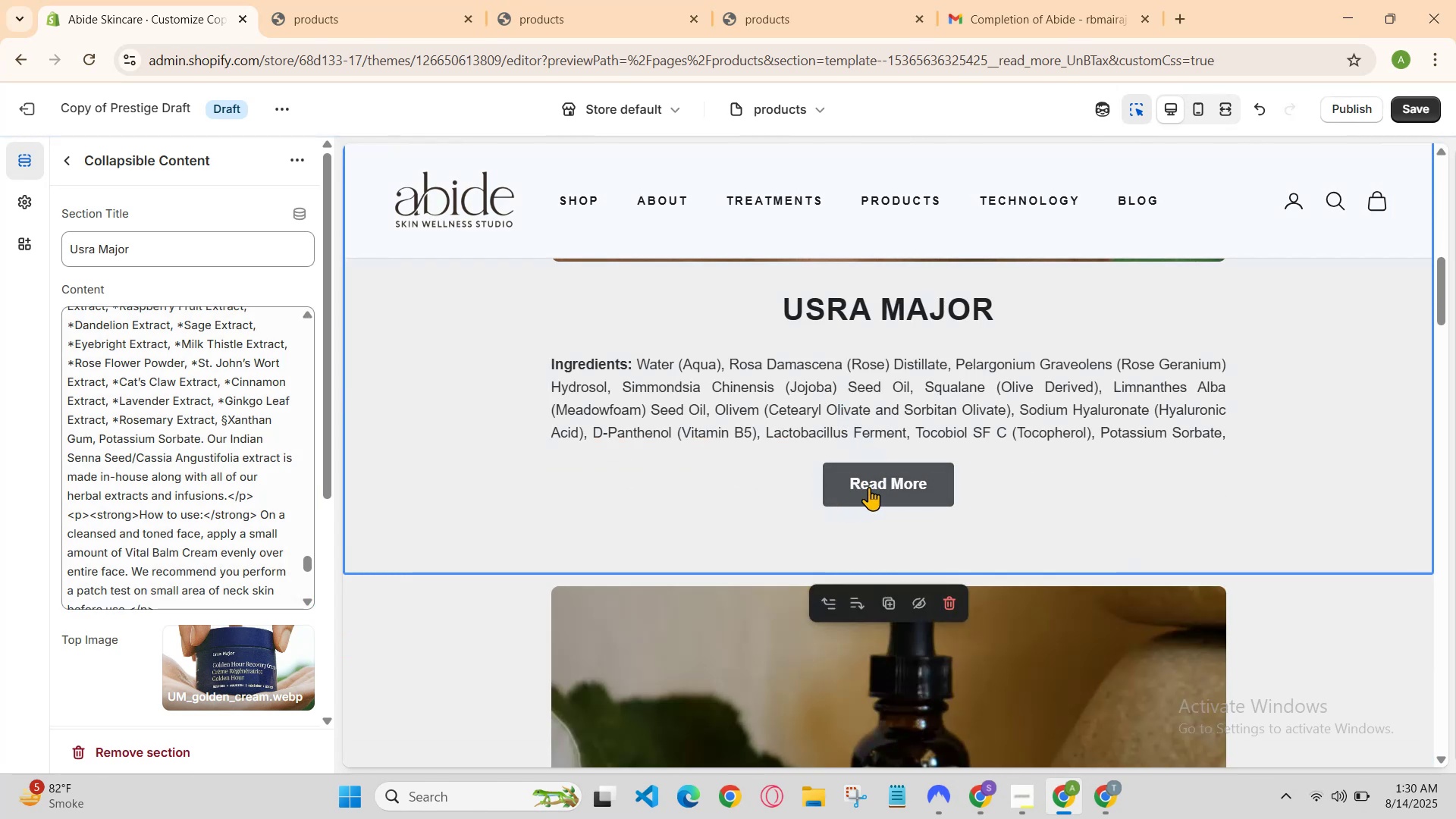 
left_click([869, 487])
 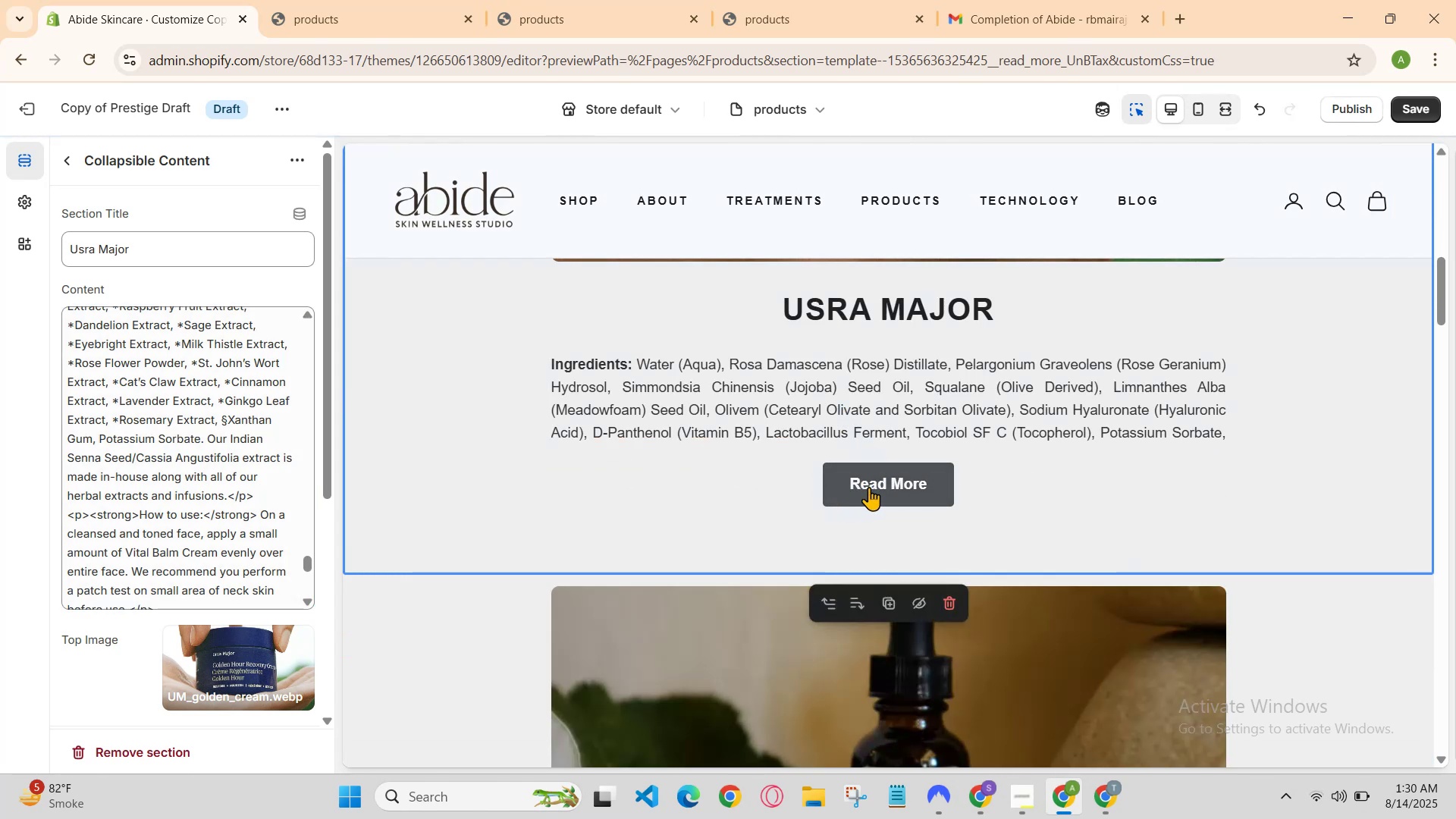 
left_click([869, 487])
 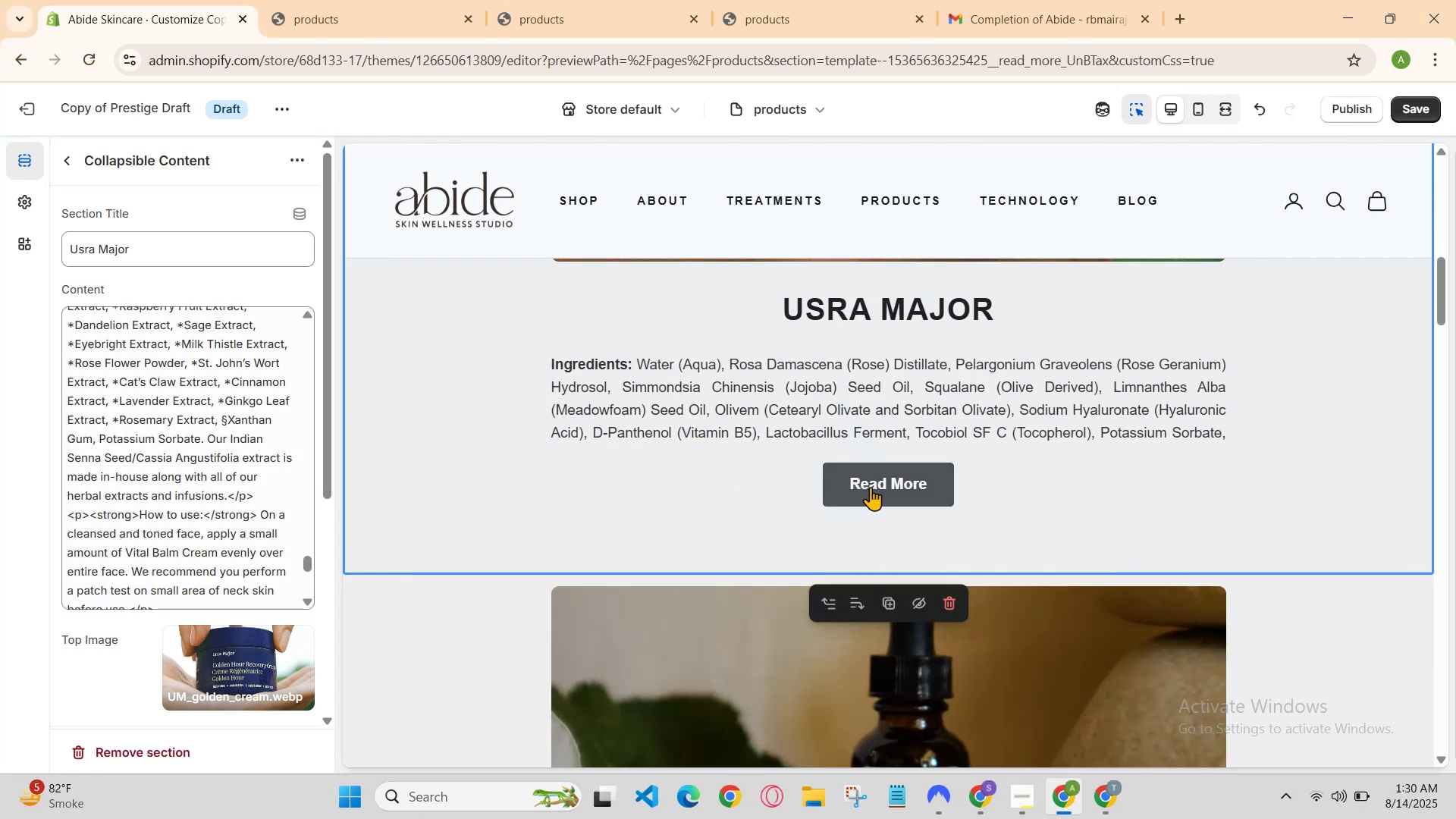 
double_click([871, 487])
 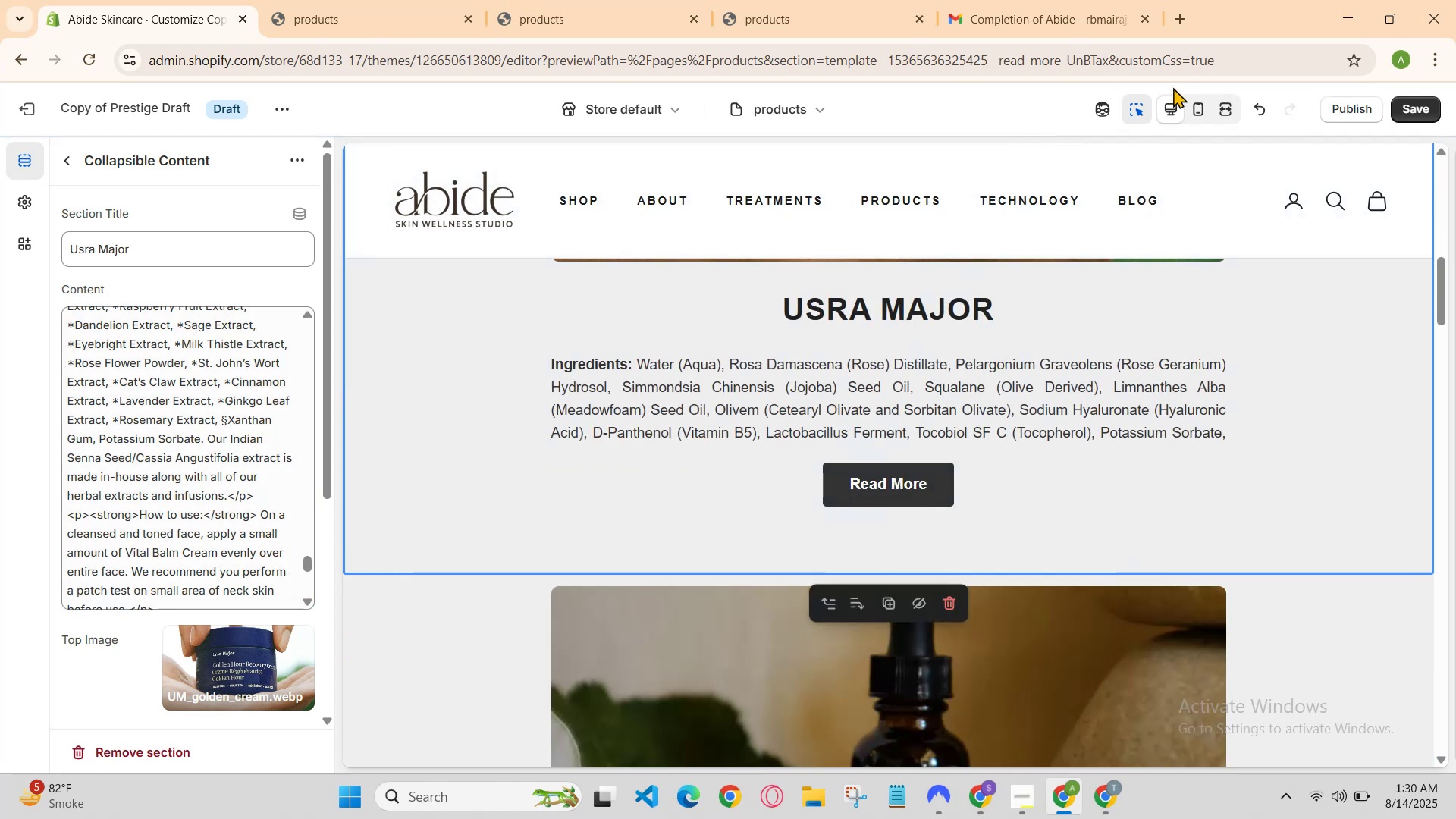 
left_click([1138, 115])
 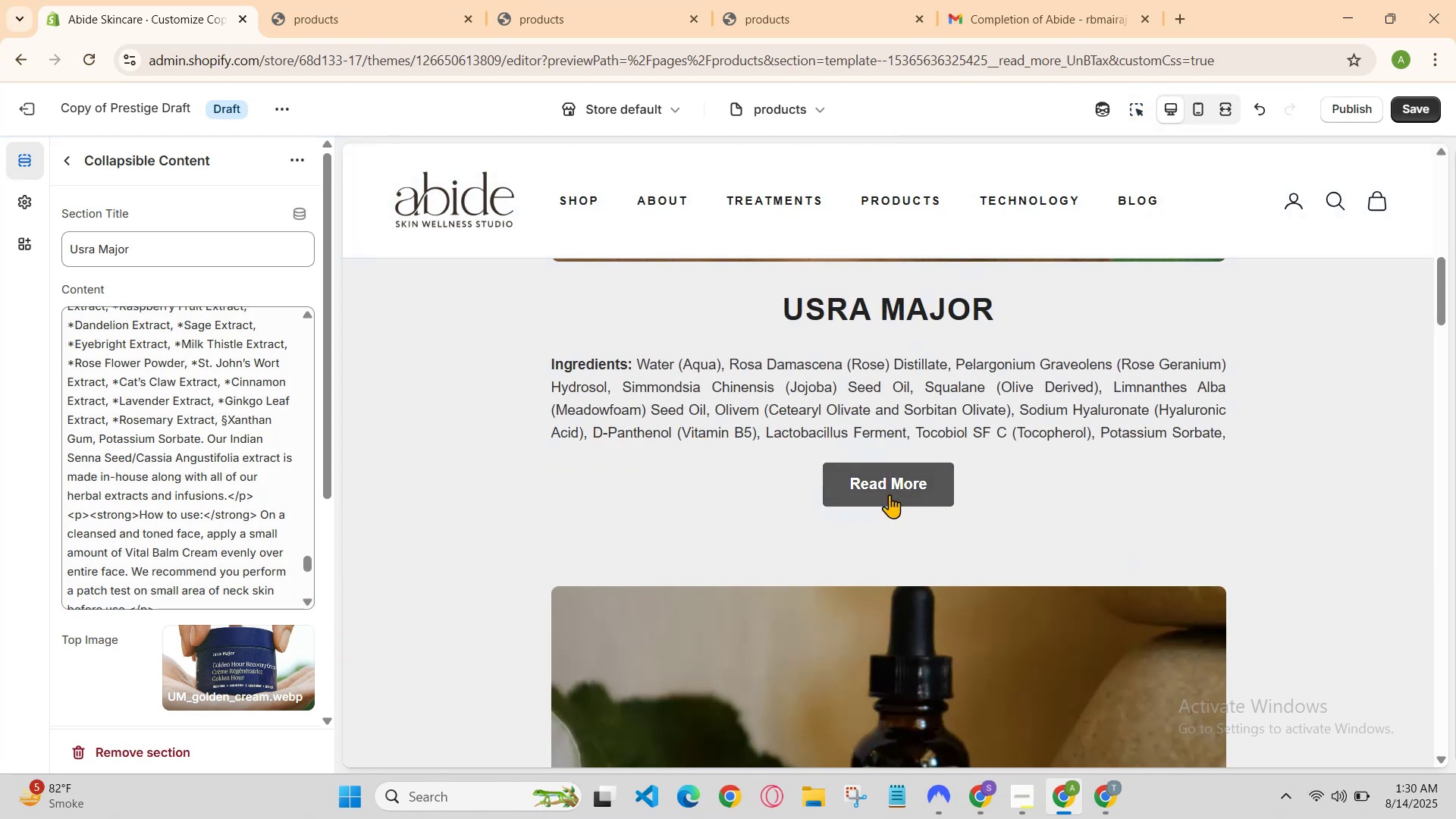 
double_click([895, 488])
 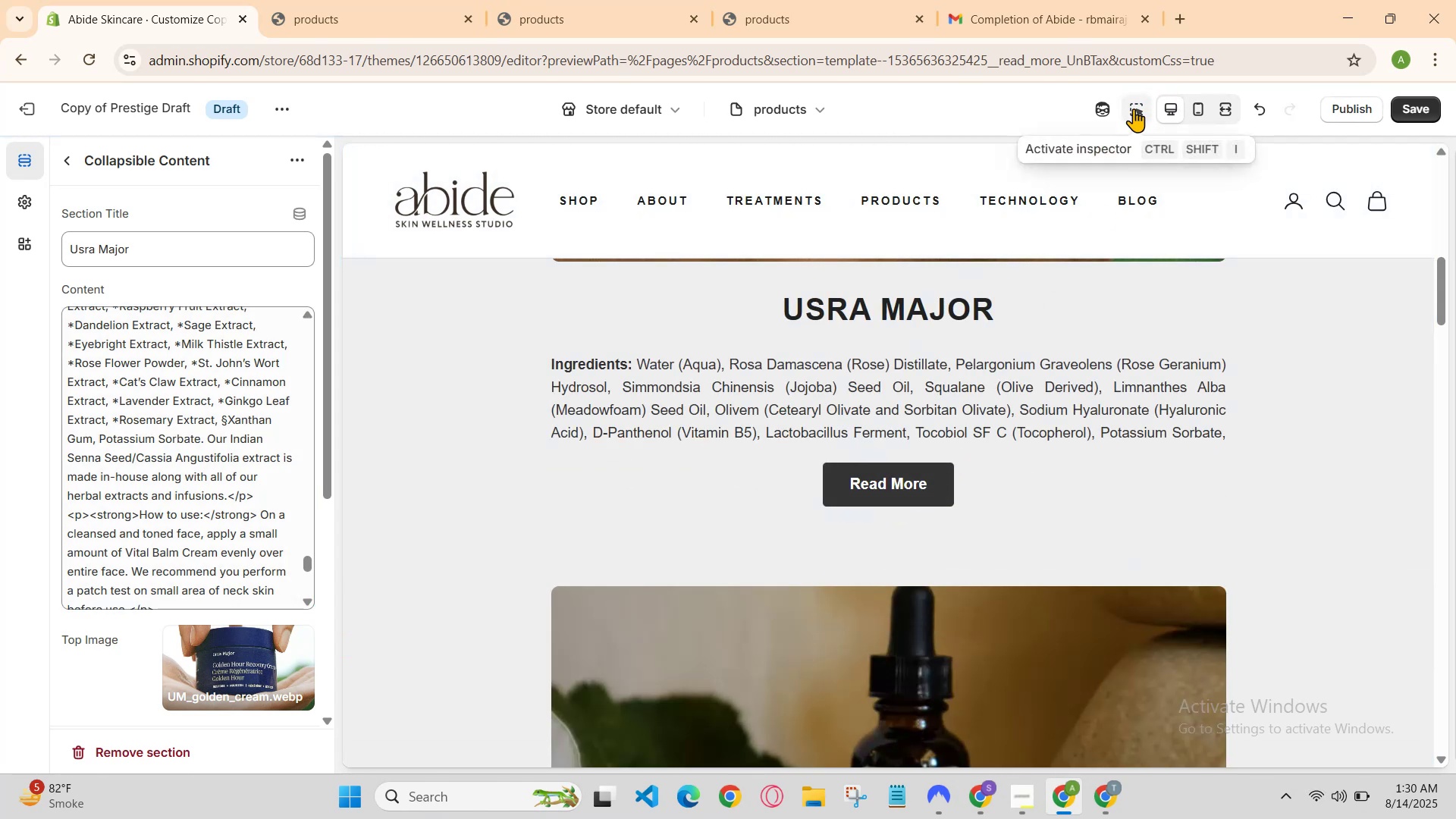 
left_click([1134, 108])
 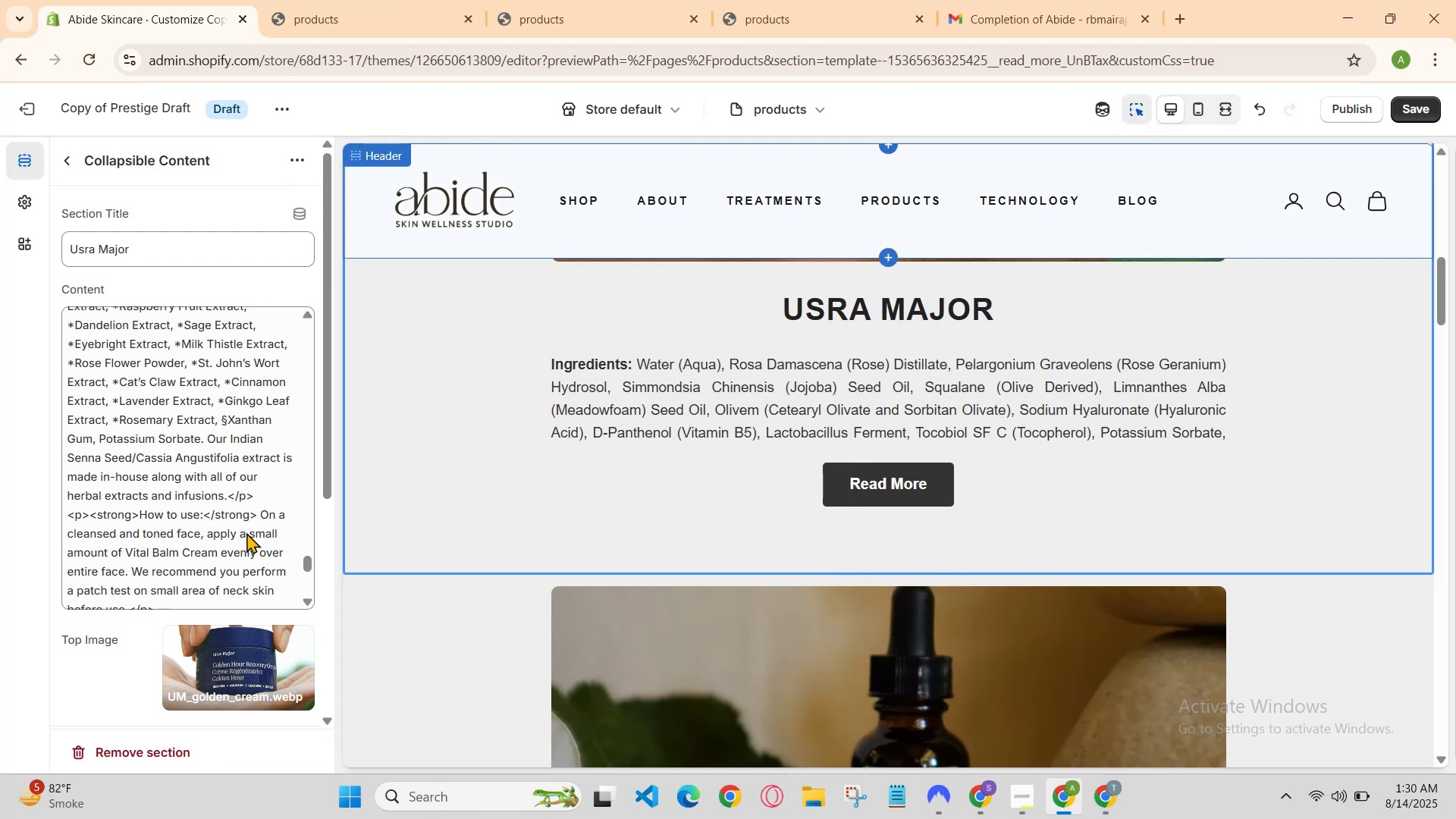 
scroll: coordinate [213, 480], scroll_direction: down, amount: 6.0
 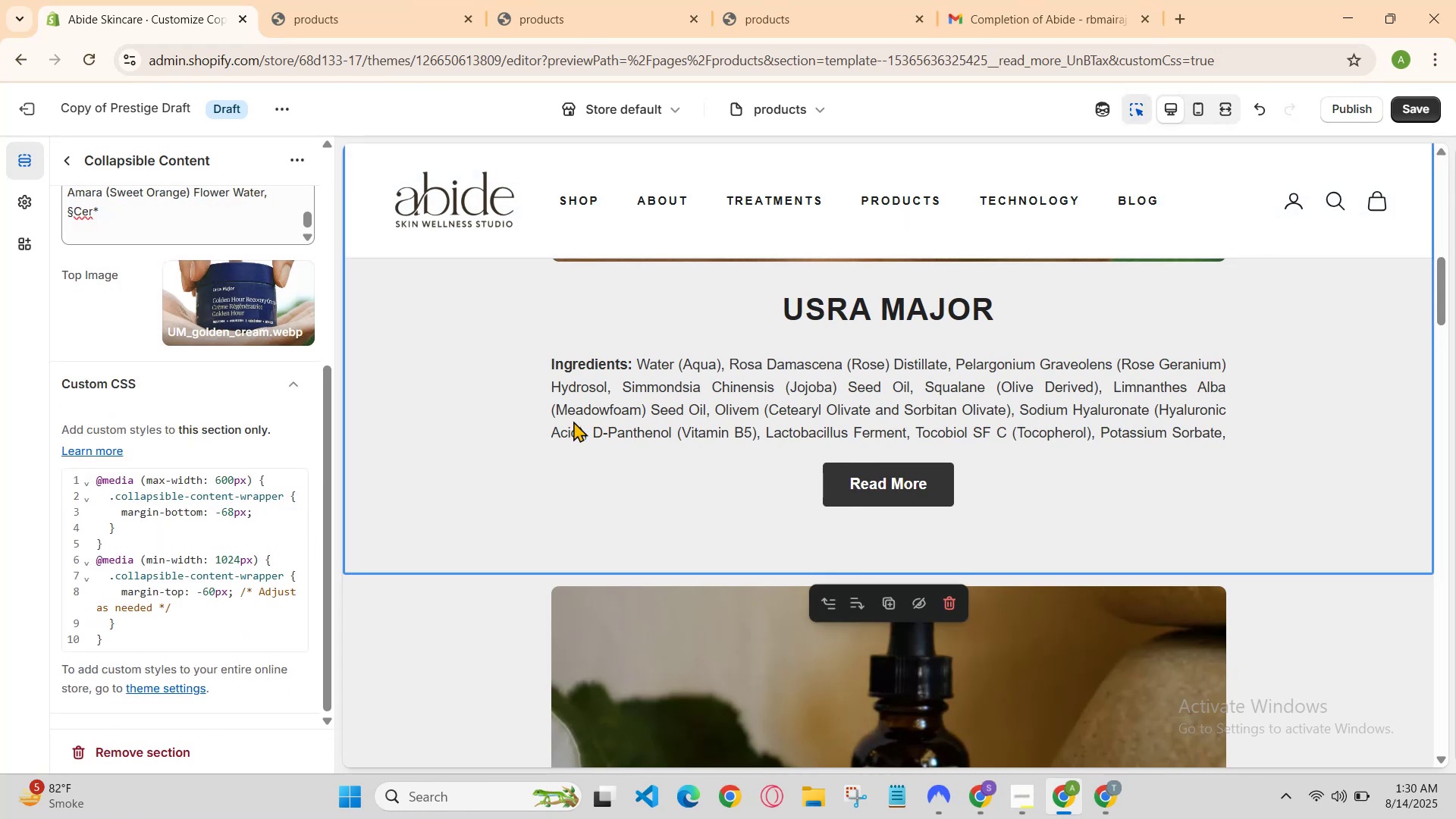 
scroll: coordinate [208, 275], scroll_direction: up, amount: 5.0
 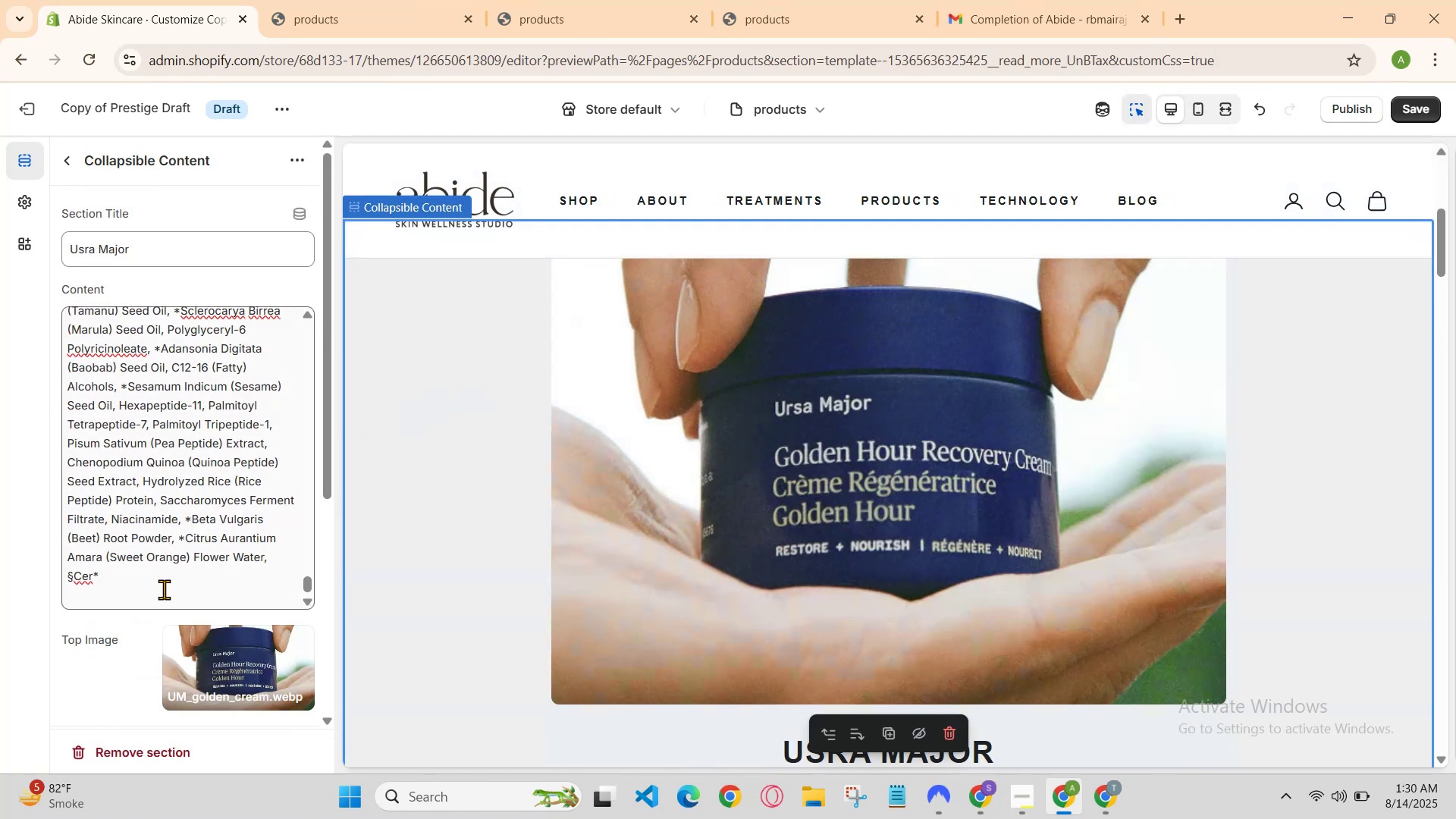 
left_click([162, 588])
 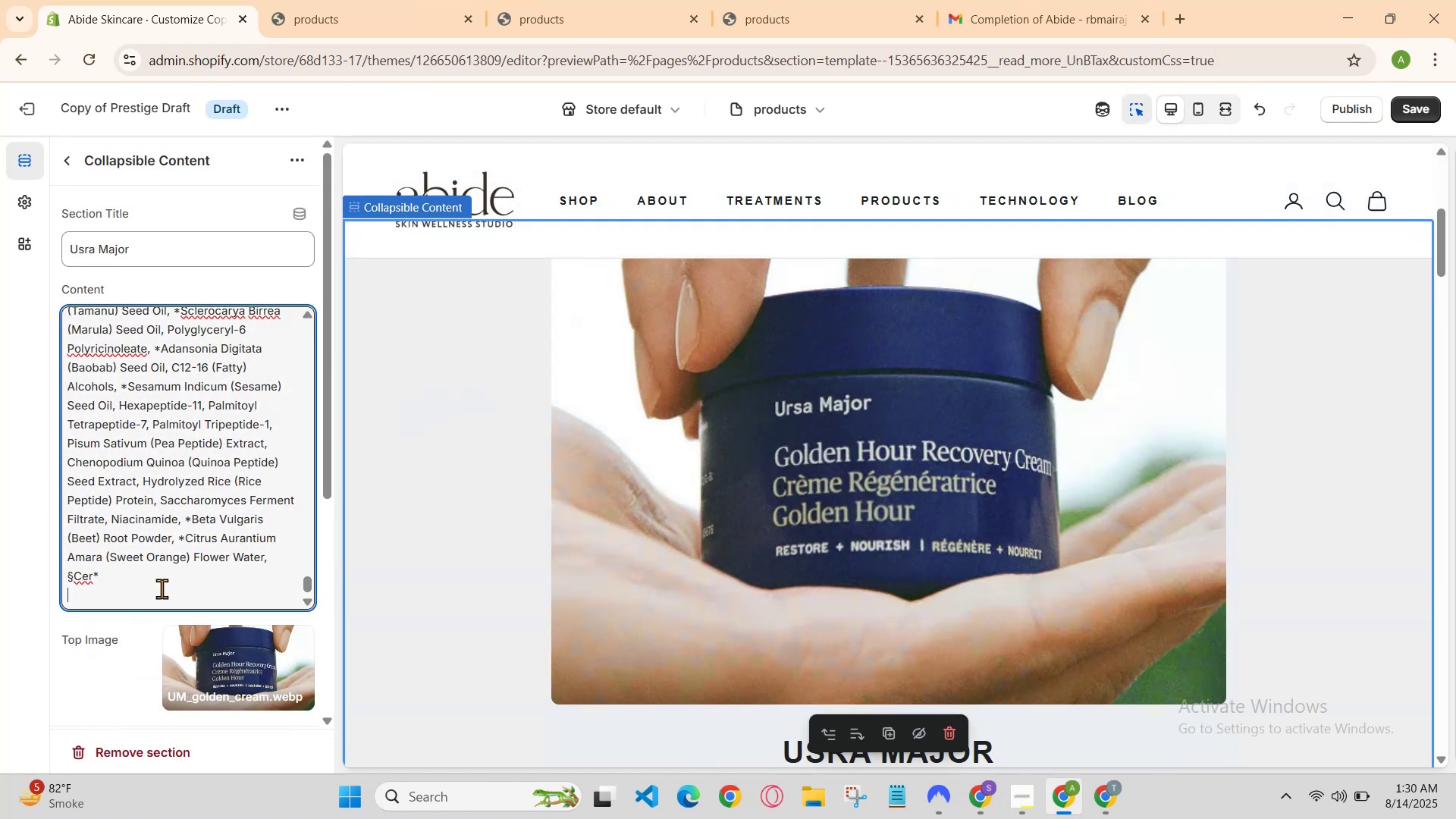 
hold_key(key=ControlLeft, duration=1.6)
 